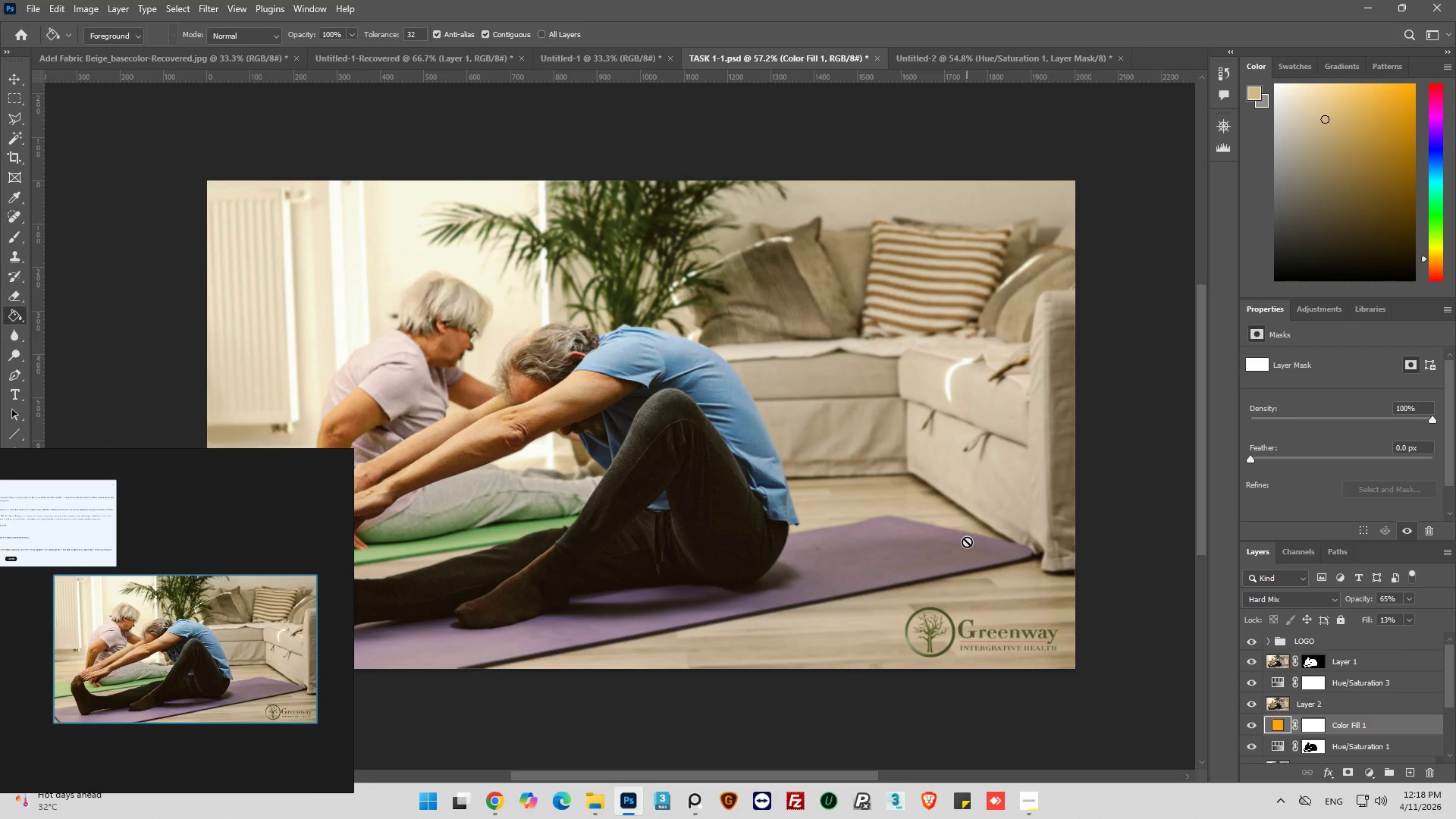 
left_click([1286, 641])
 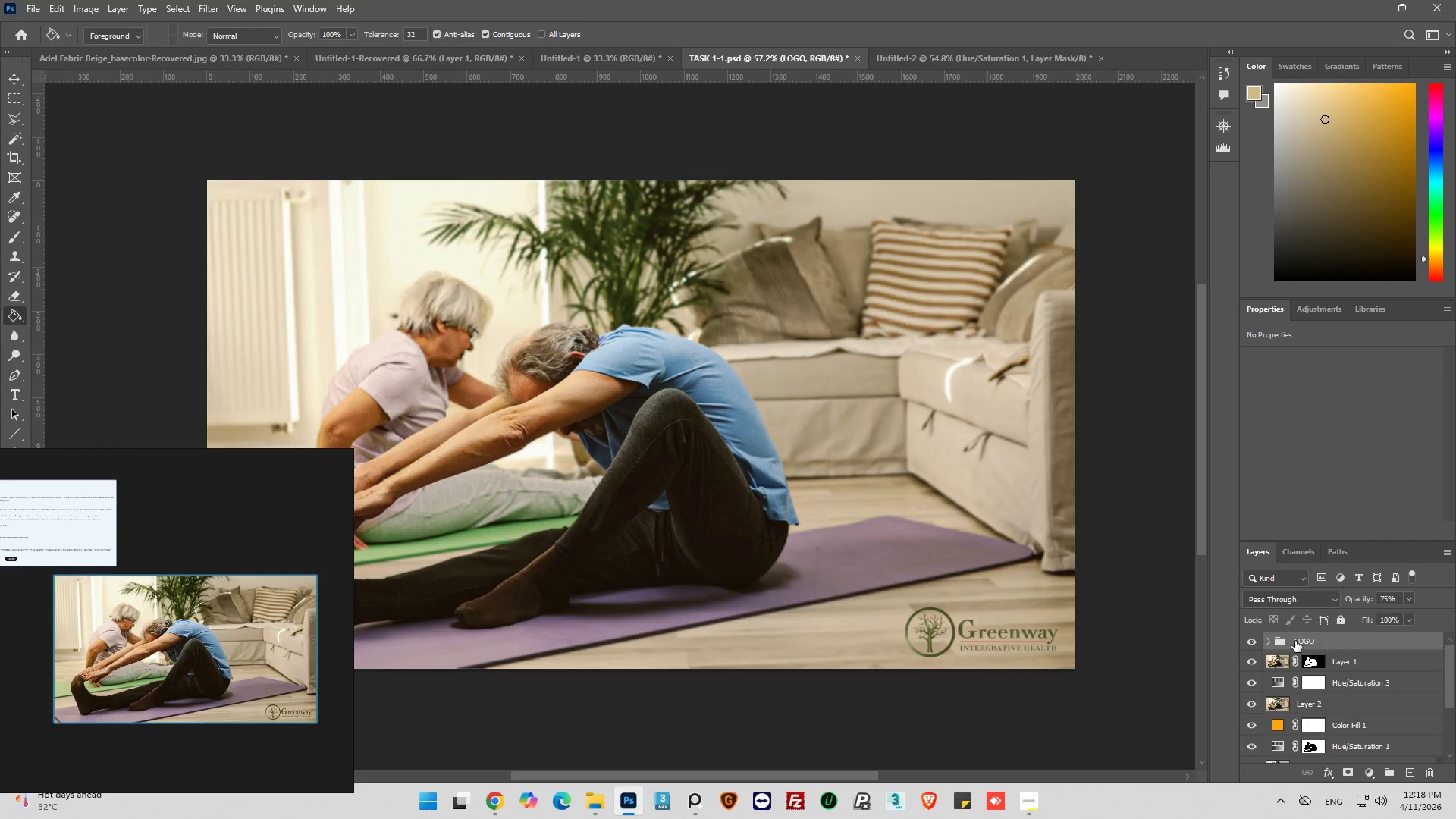 
key(Control+C)
 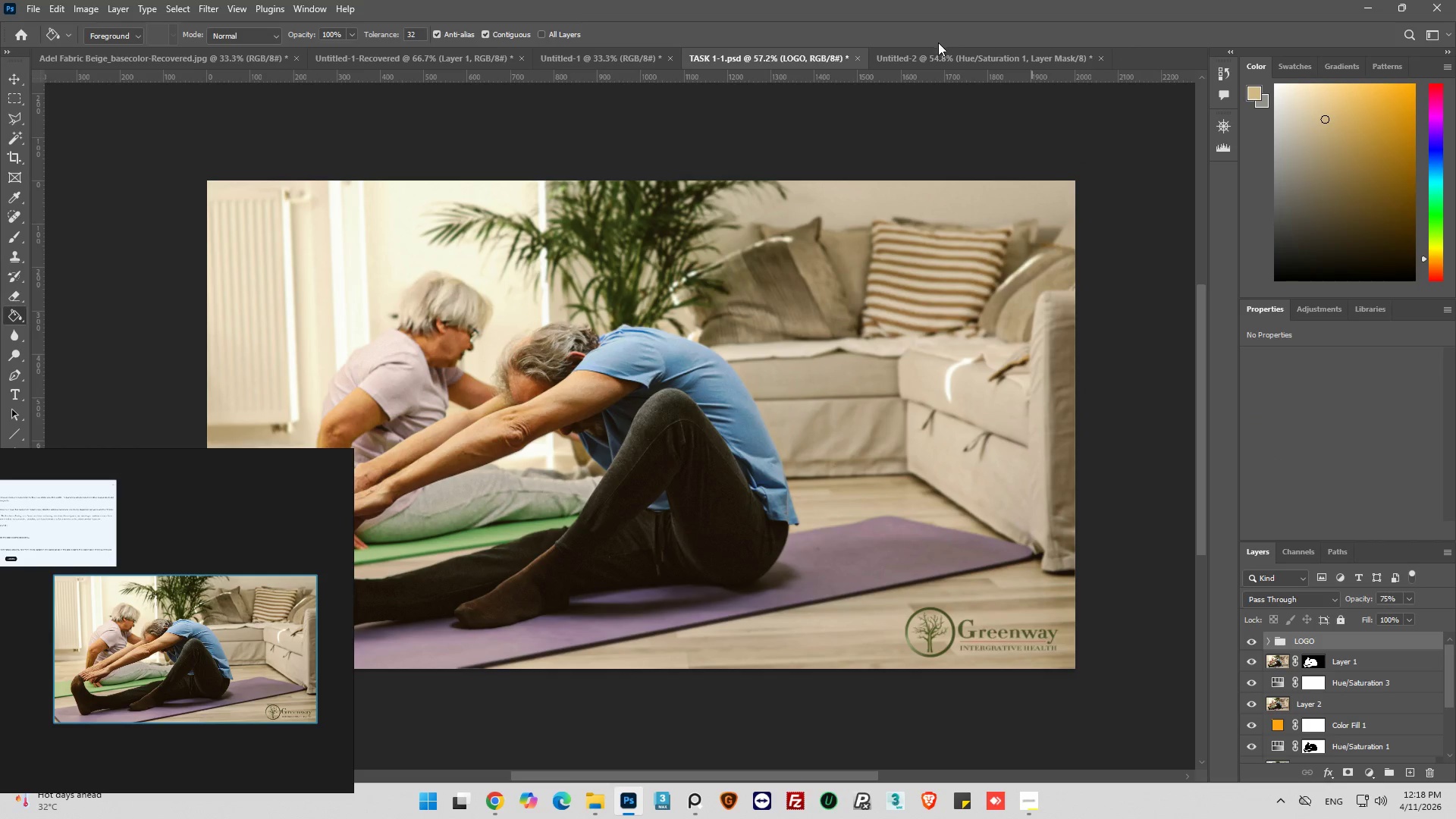 
left_click([945, 57])
 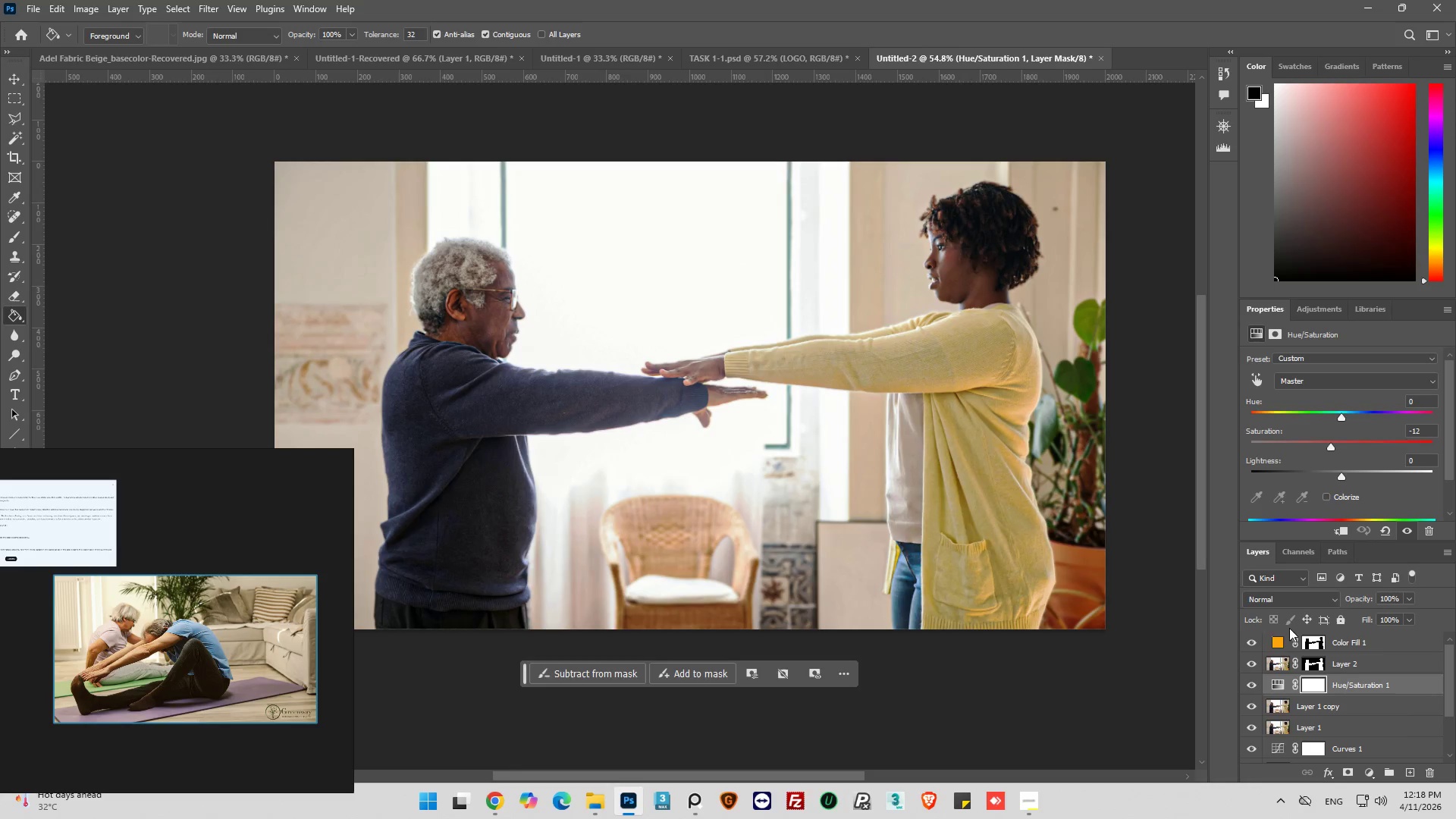 
left_click([1276, 641])
 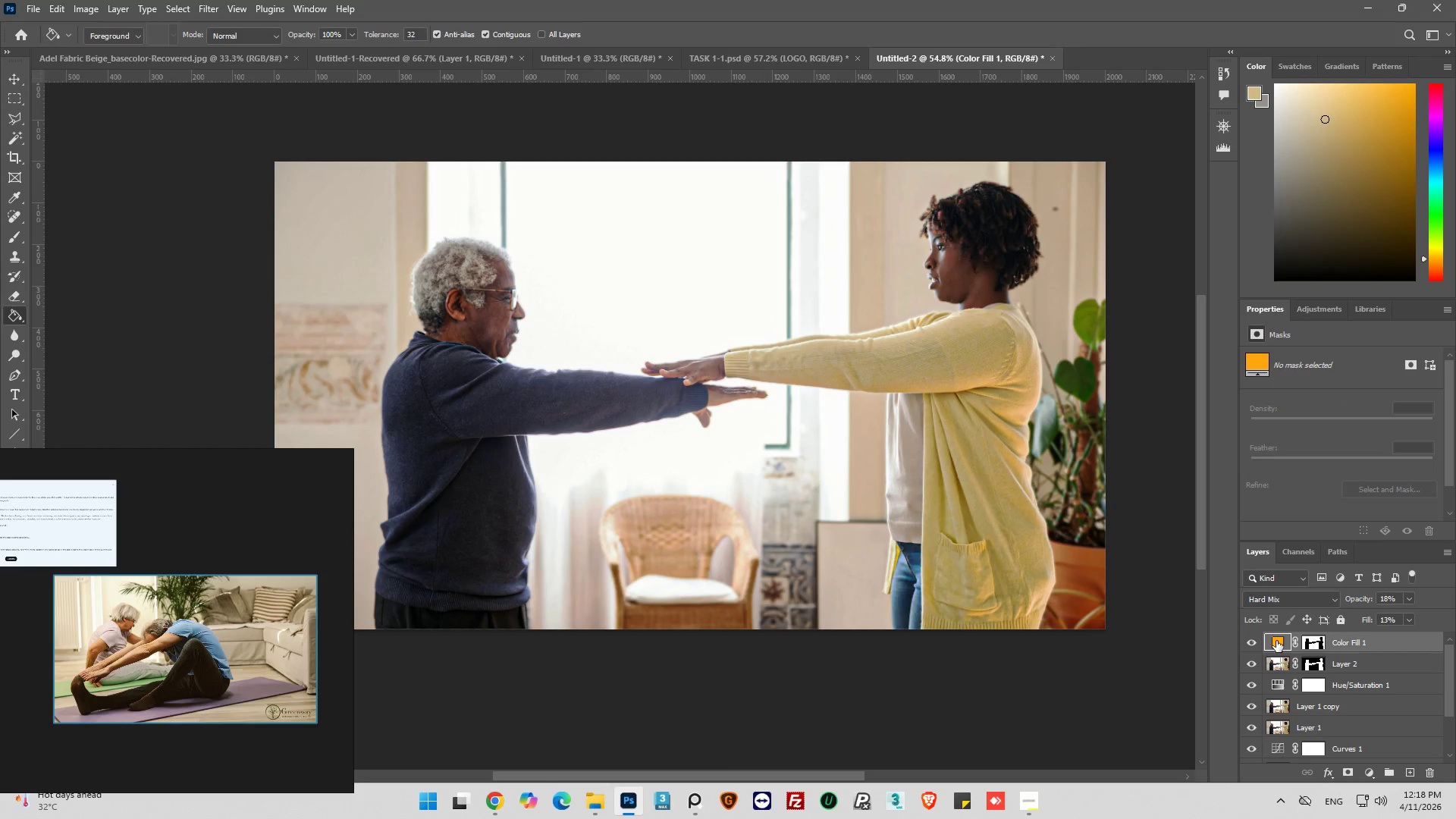 
key(Control+V)
 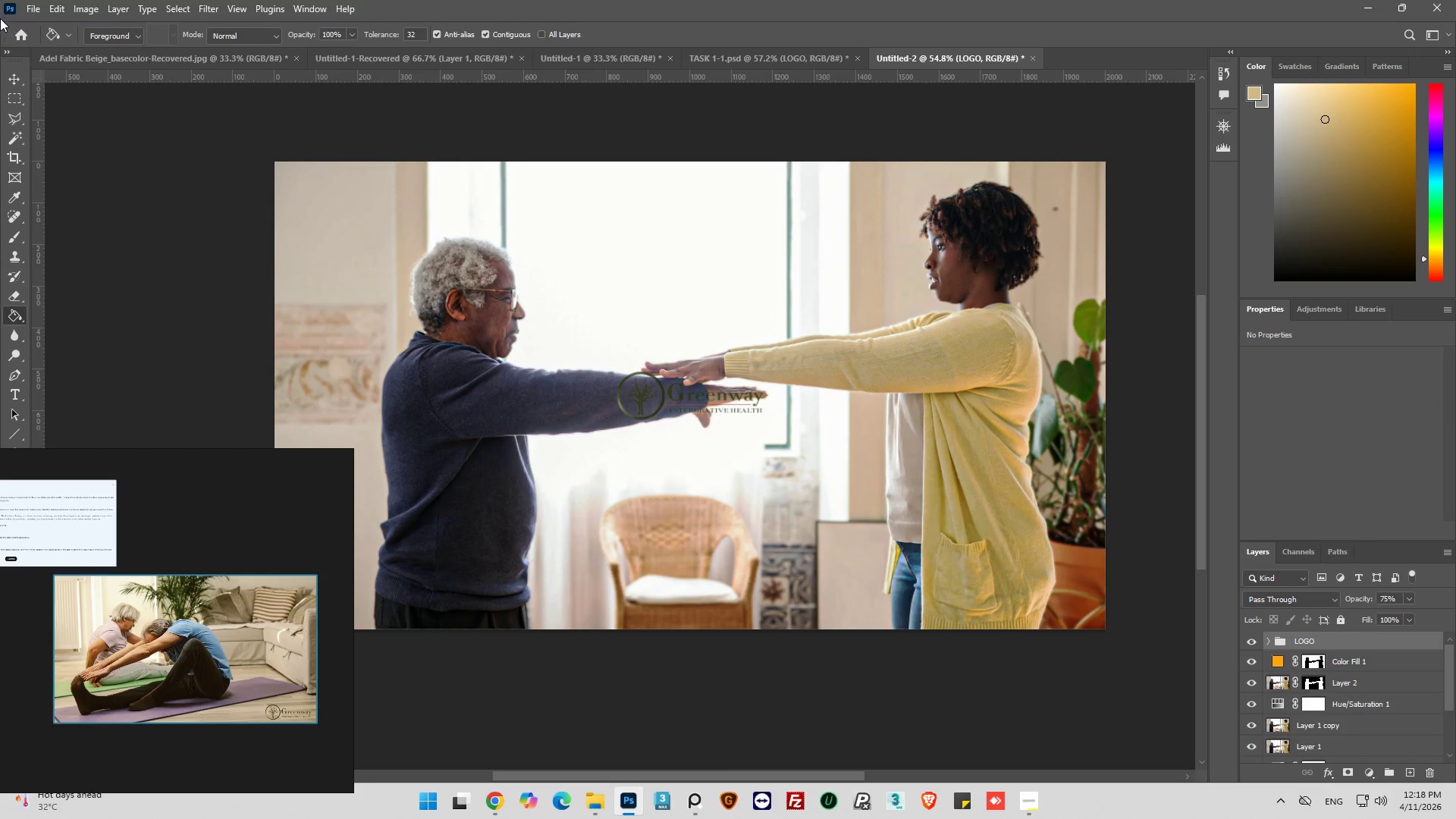 
left_click([13, 81])
 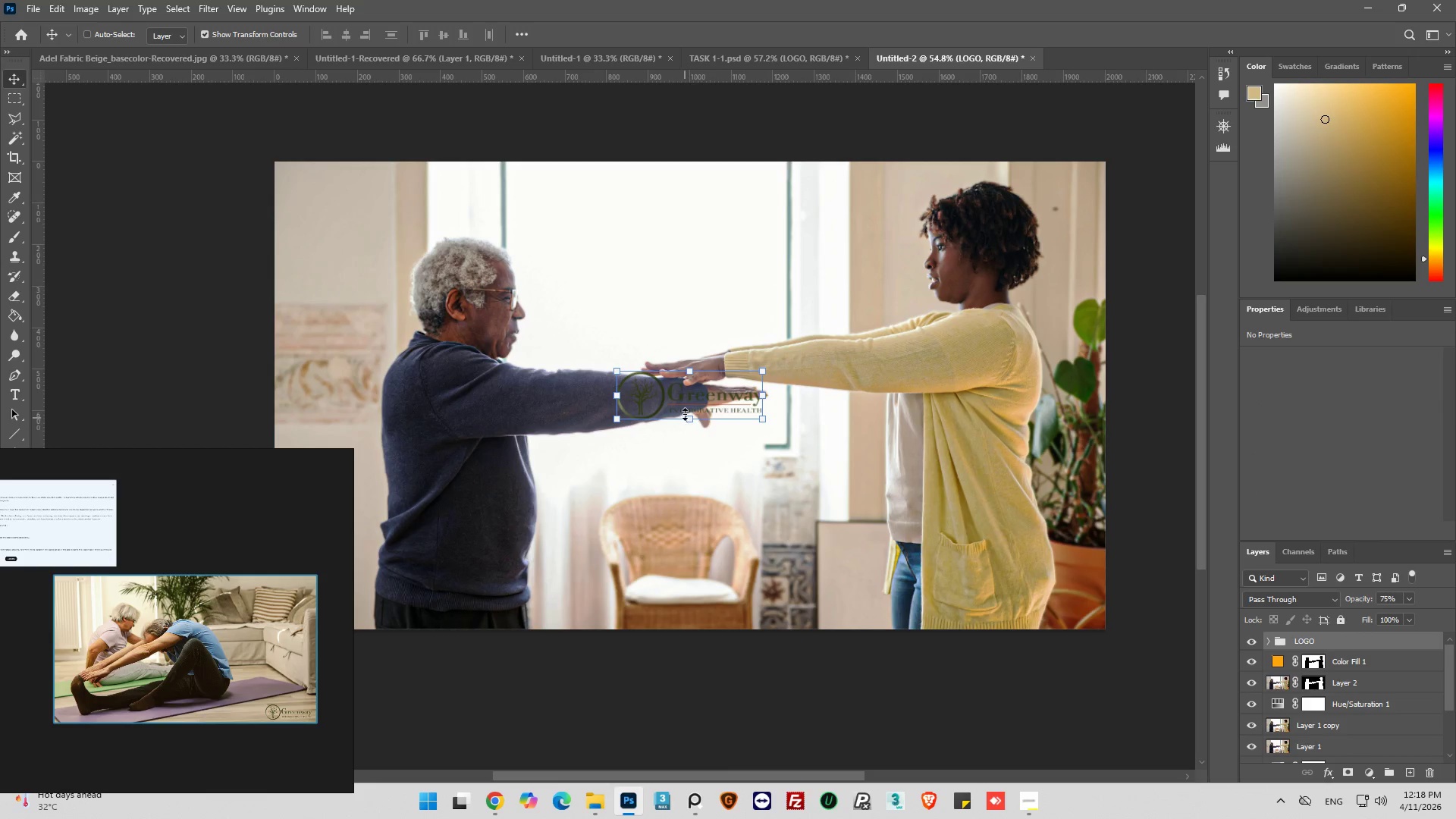 
left_click_drag(start_coordinate=[686, 400], to_coordinate=[1016, 602])
 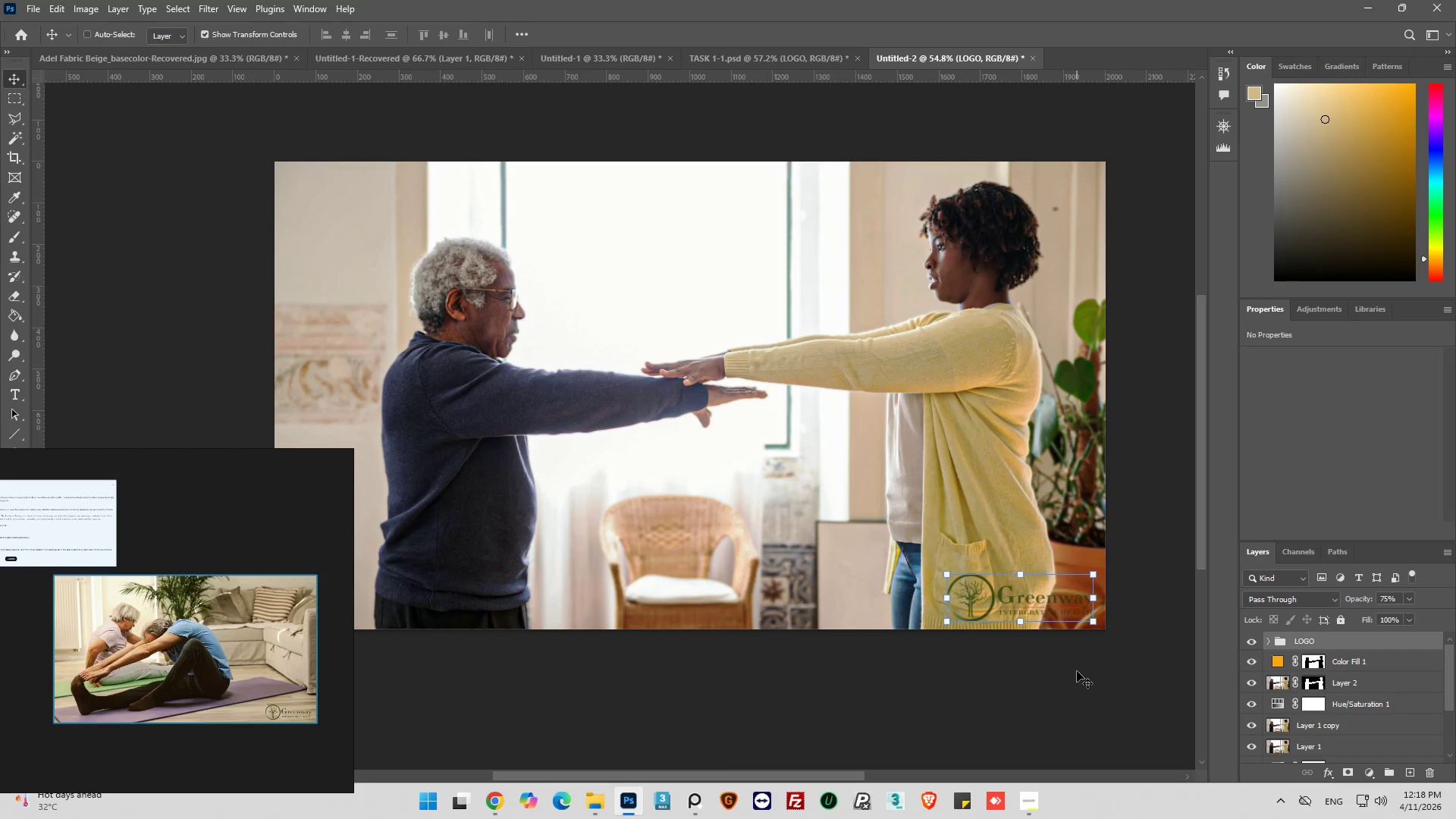 
hold_key(key=AltLeft, duration=0.5)
scroll: coordinate [890, 584], scroll_direction: up, amount: 6.0
 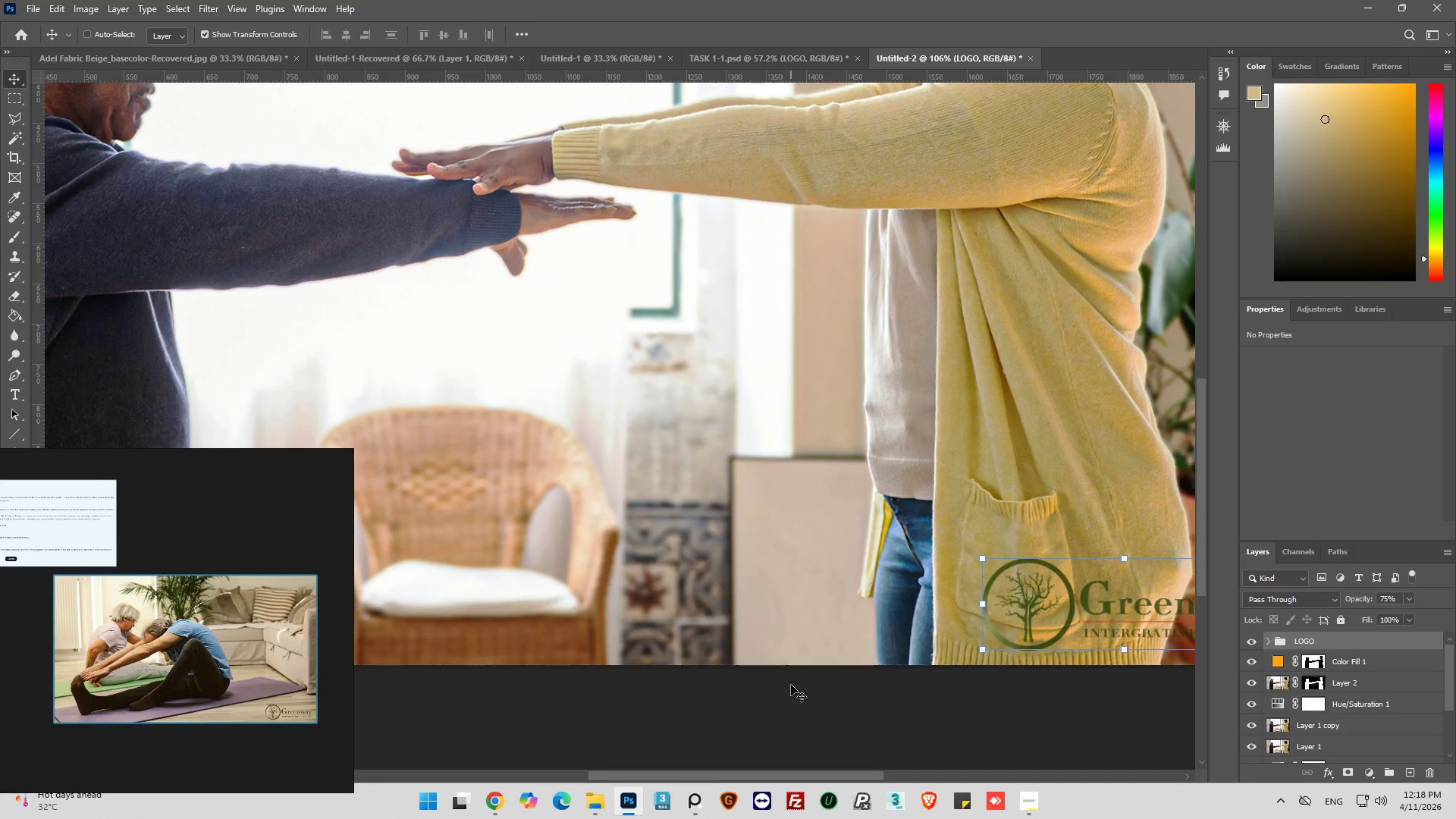 
hold_key(key=AltLeft, duration=0.42)
scroll: coordinate [843, 599], scroll_direction: down, amount: 6.0
 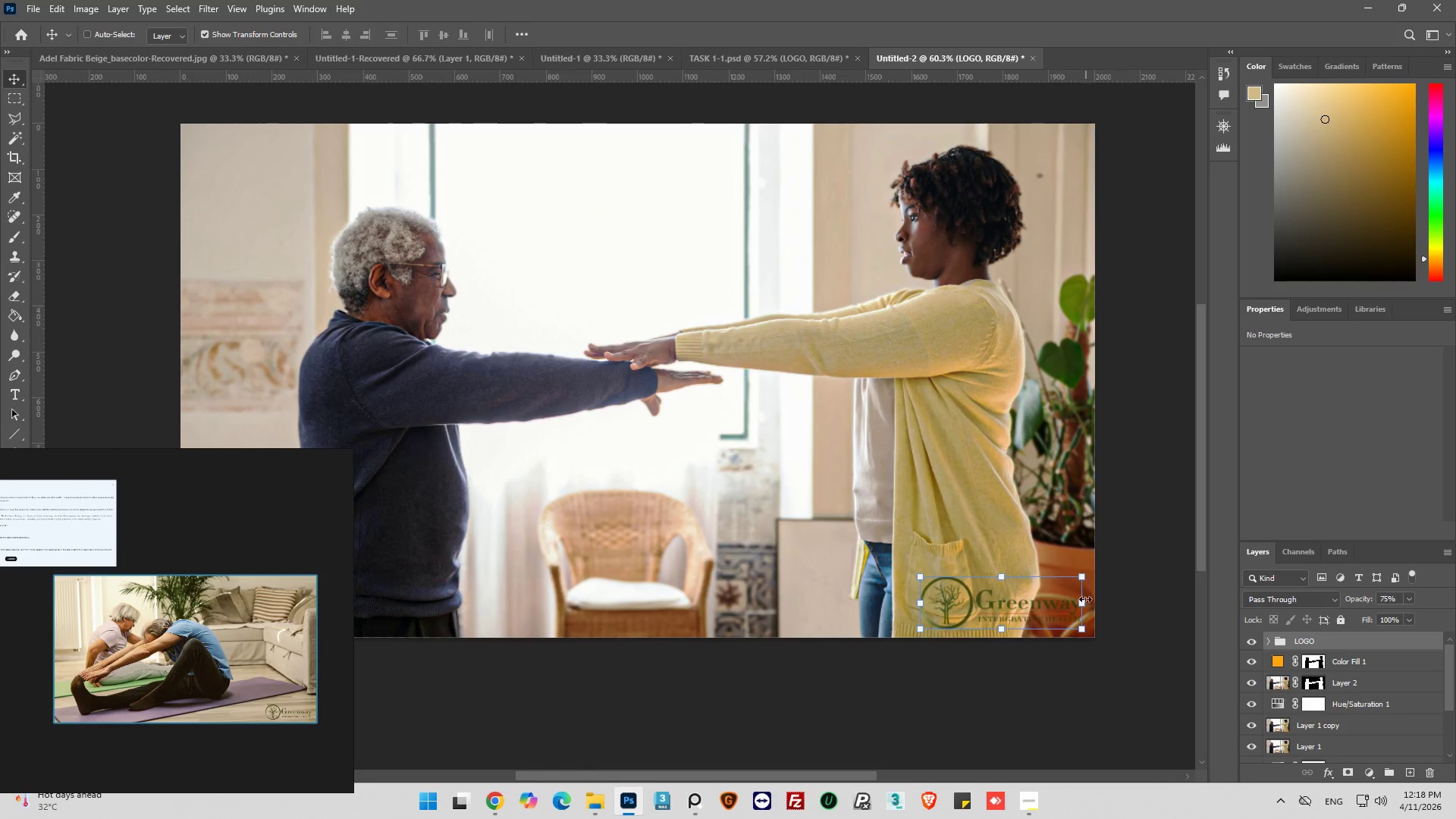 
left_click_drag(start_coordinate=[1018, 610], to_coordinate=[292, 172])
 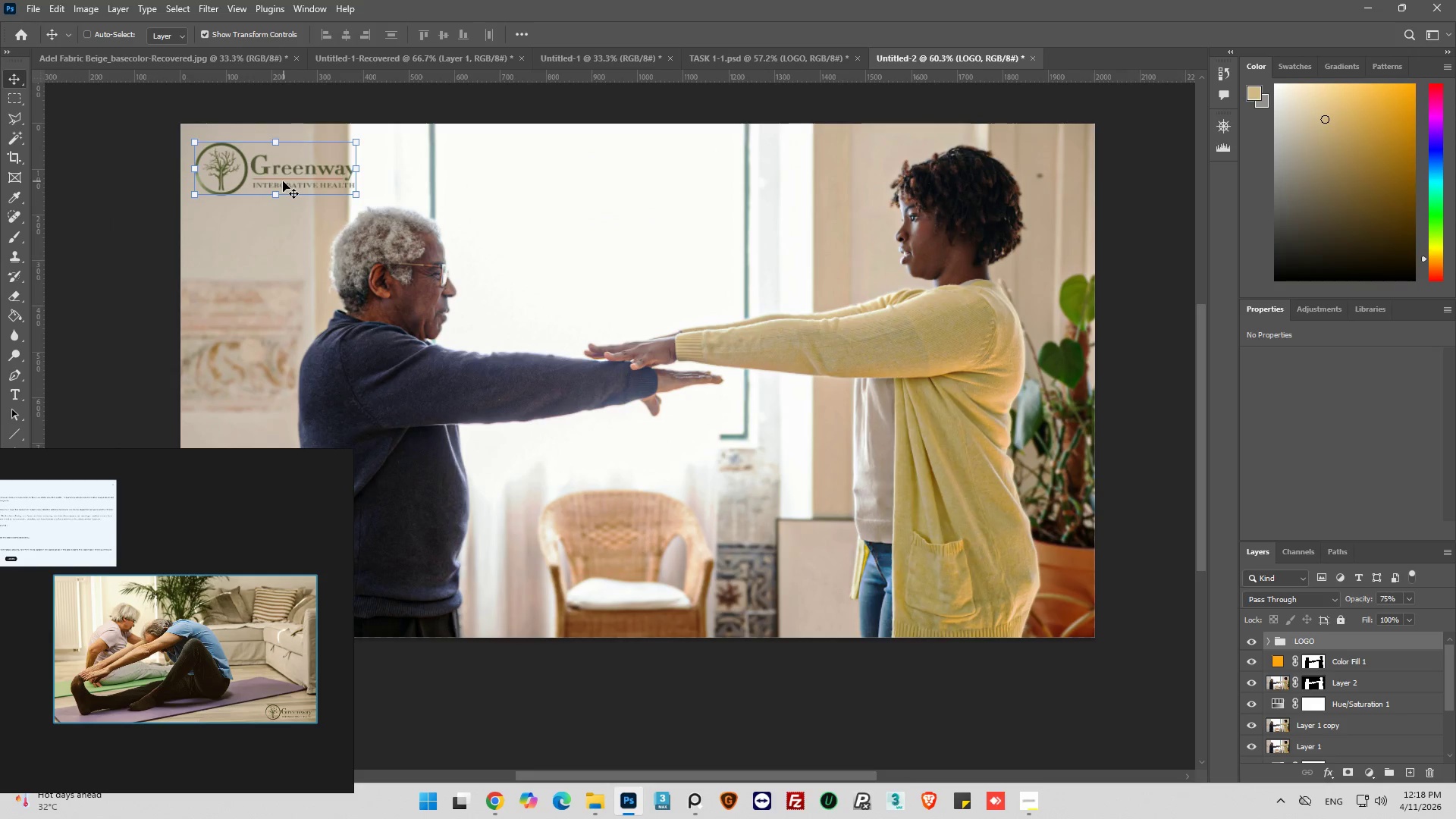 
left_click_drag(start_coordinate=[283, 181], to_coordinate=[284, 174])
 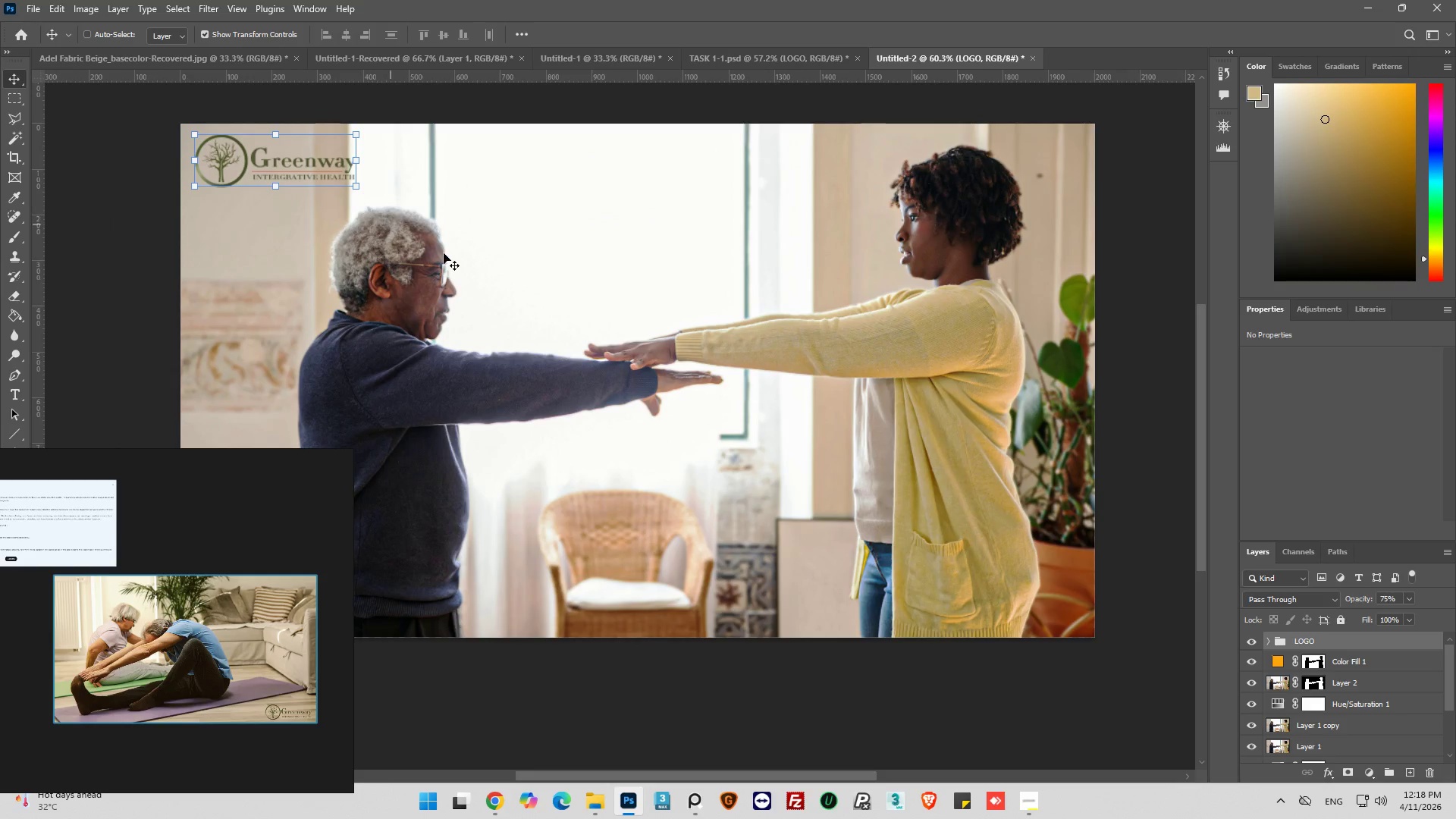 
hold_key(key=AltLeft, duration=0.34)
scroll: coordinate [1009, 435], scroll_direction: down, amount: 3.0
 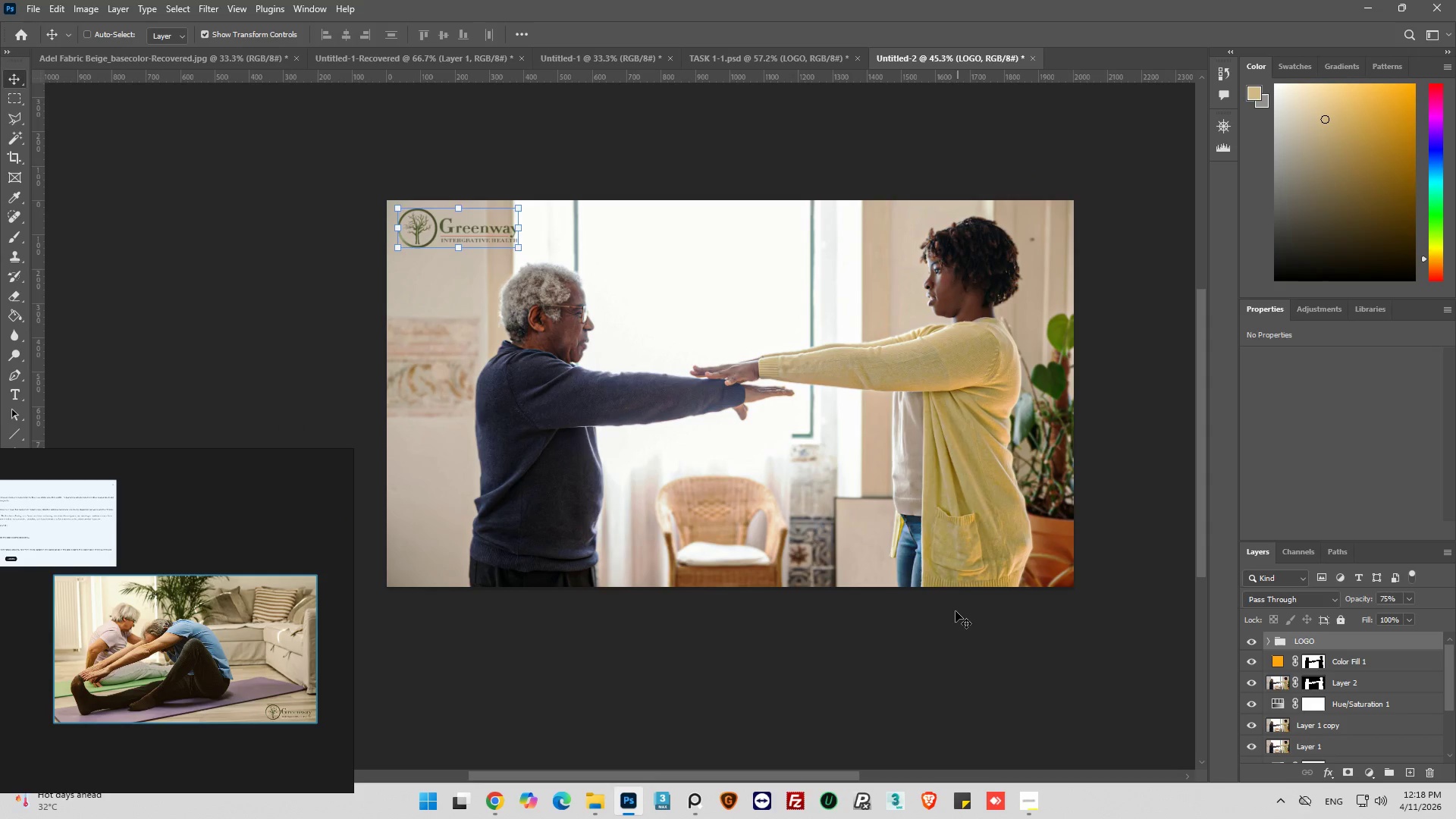 
left_click([956, 611])
 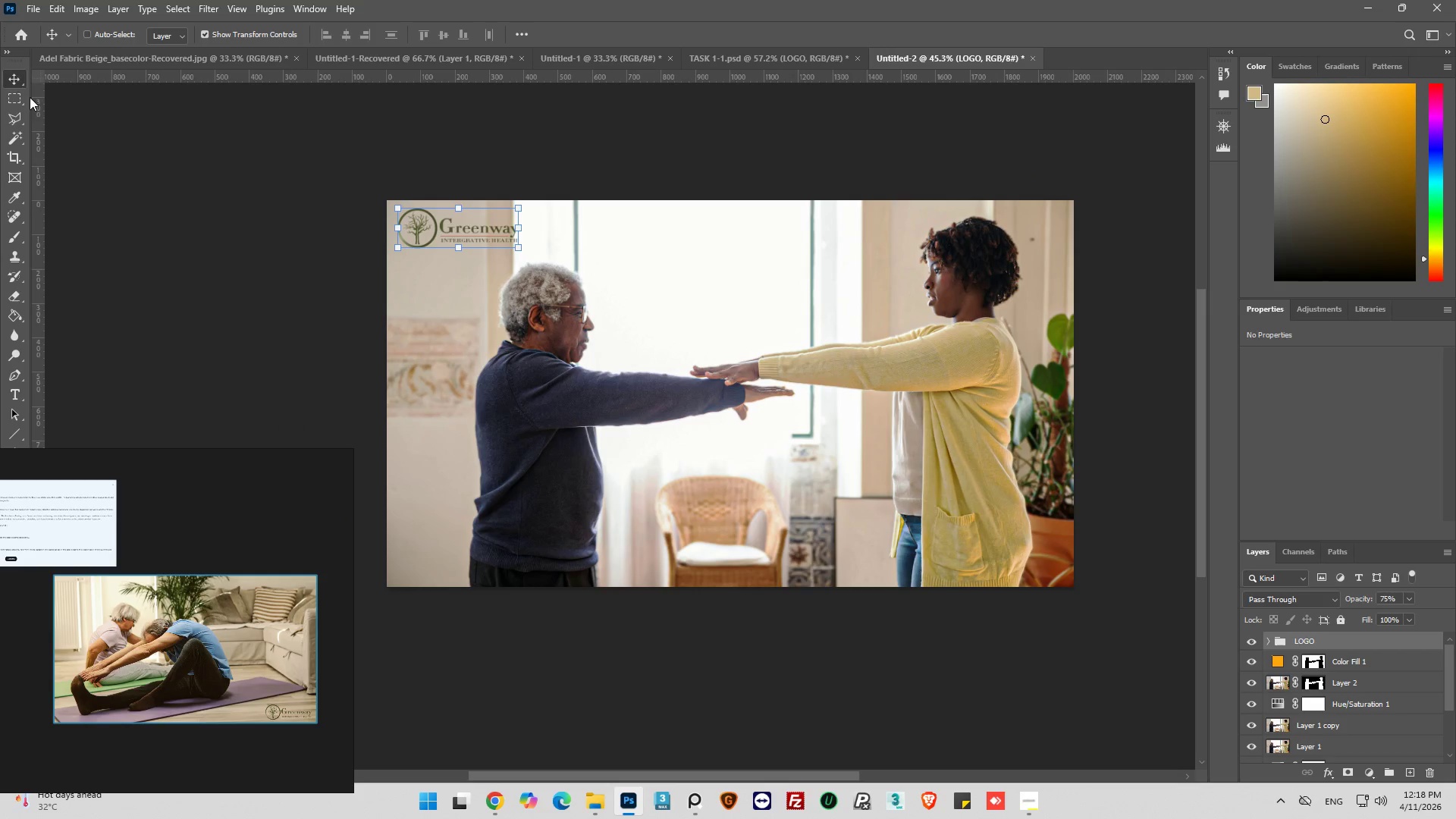 
left_click([8, 89])
 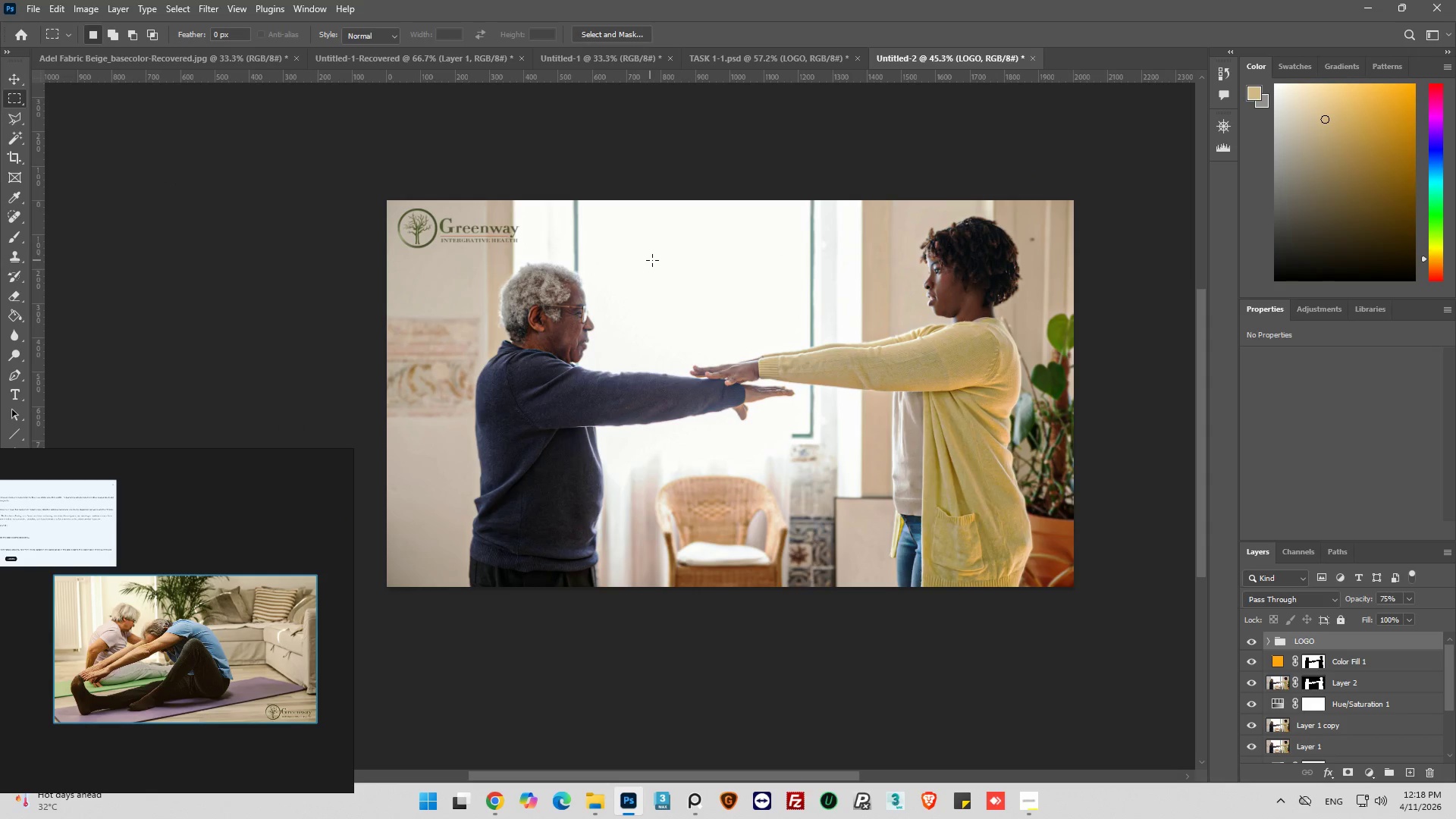 
wait(12.19)
 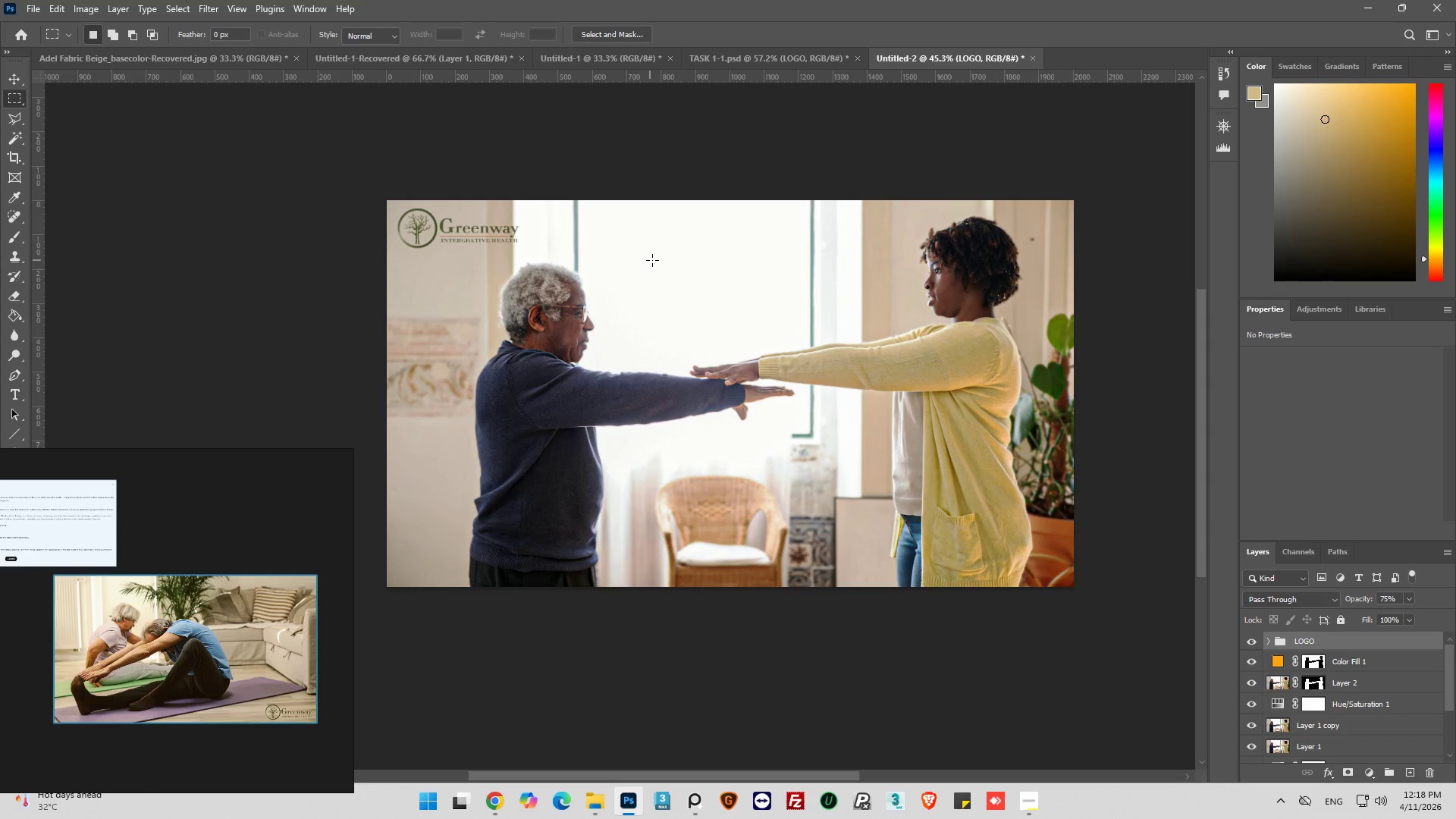 
left_click([8, 83])
 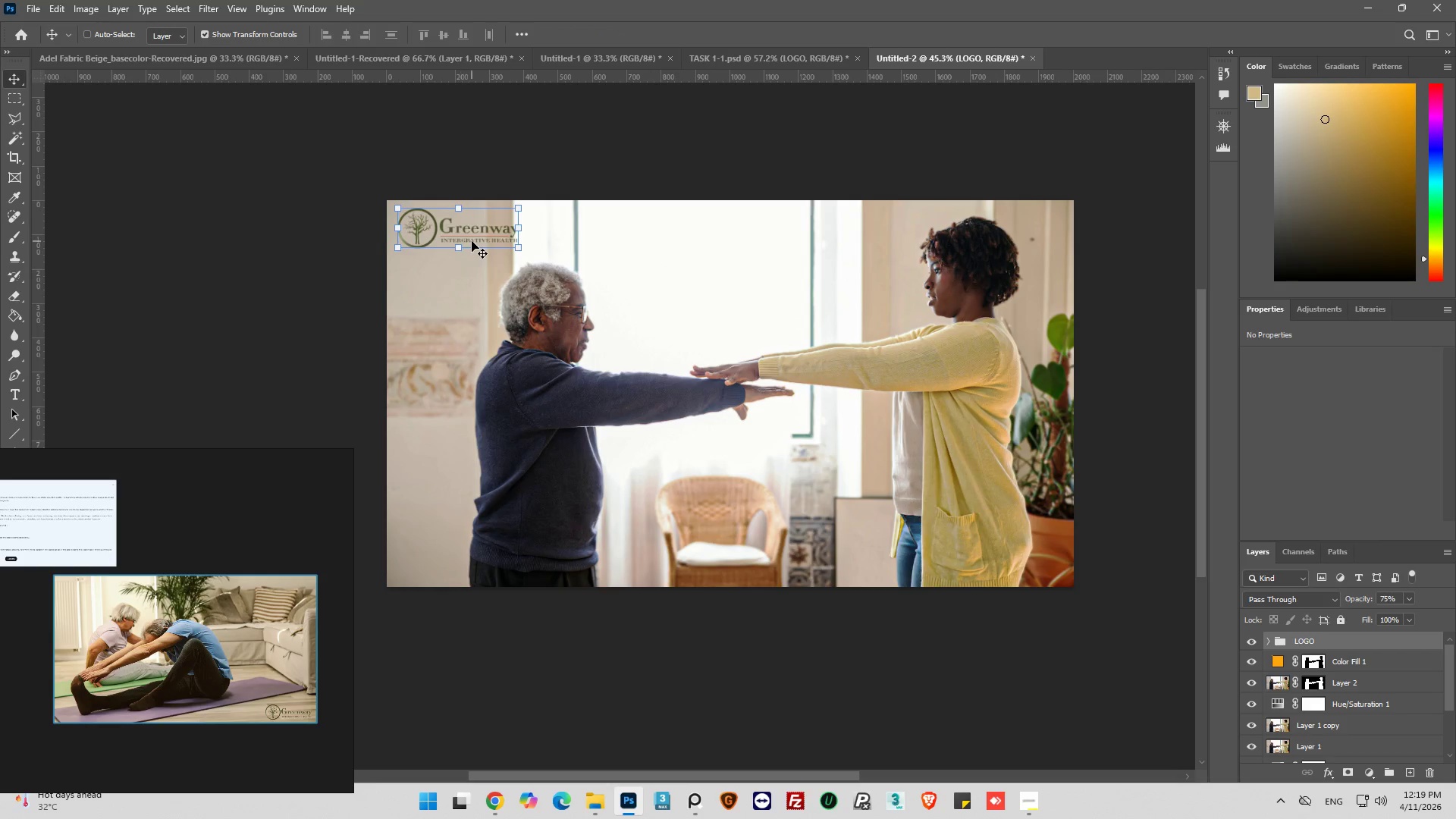 
left_click_drag(start_coordinate=[471, 237], to_coordinate=[1013, 568])
 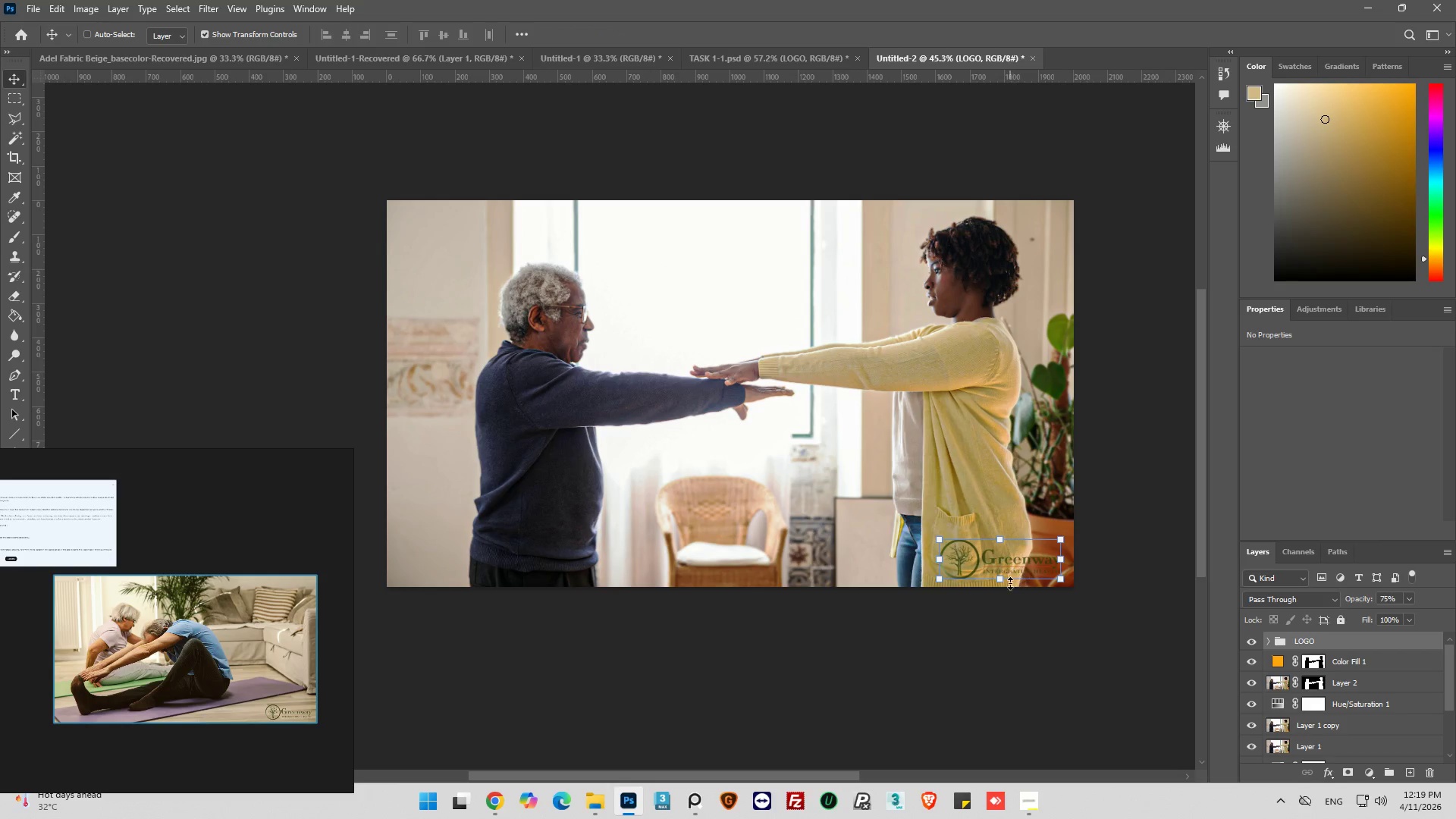 
hold_key(key=AltLeft, duration=0.81)
scroll: coordinate [1079, 664], scroll_direction: up, amount: 4.0
 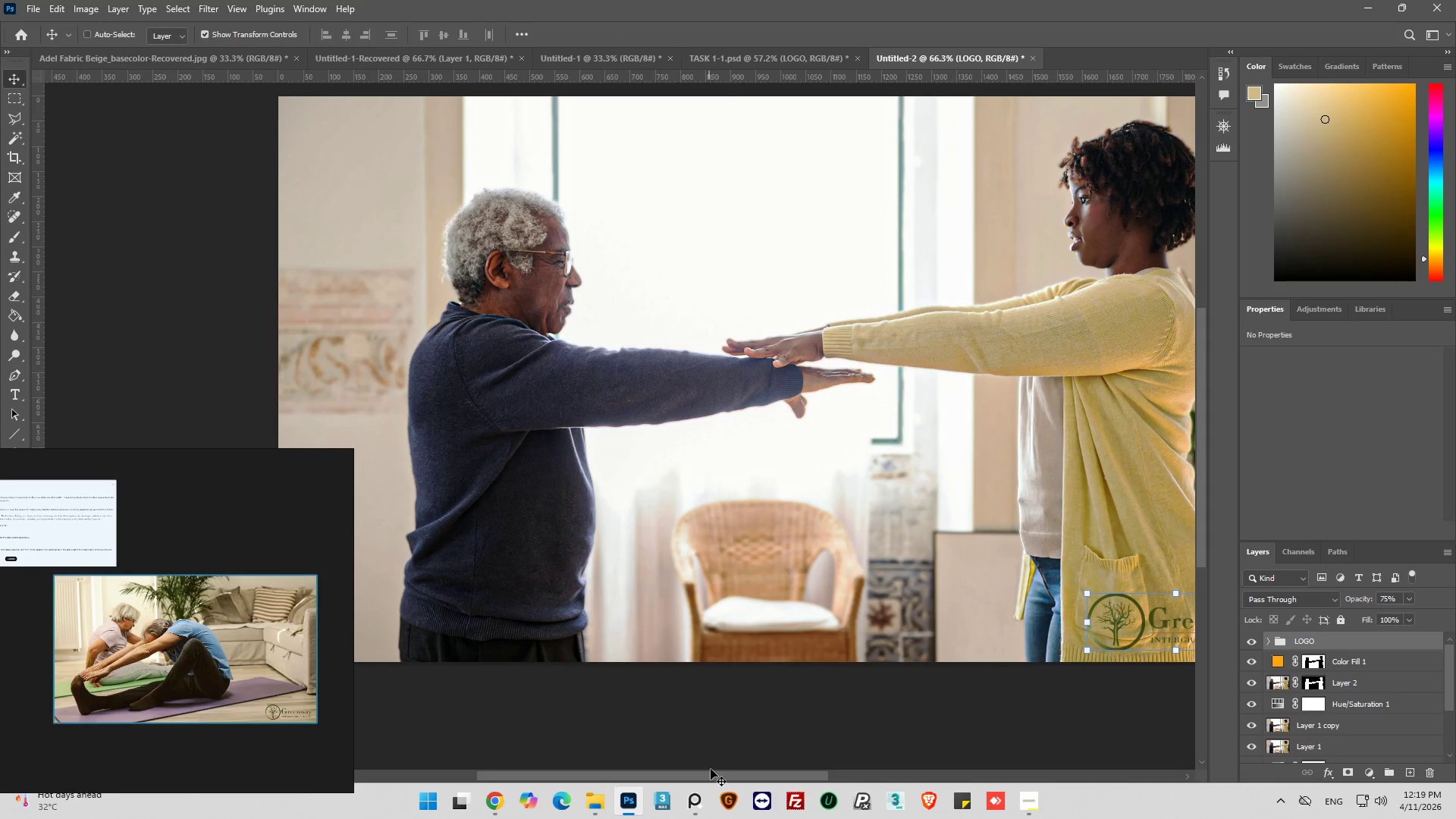 
left_click_drag(start_coordinate=[715, 773], to_coordinate=[849, 742])
 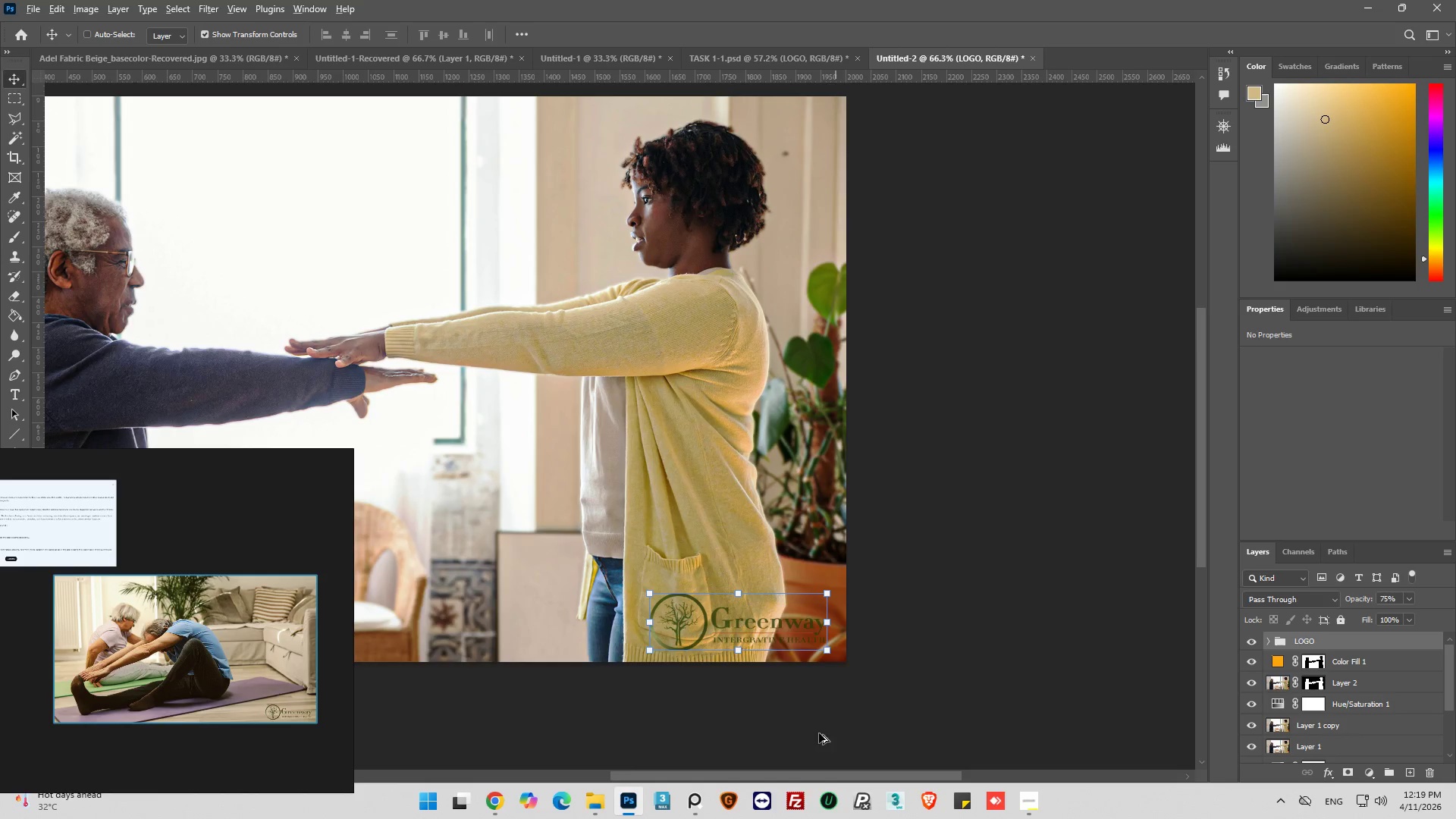 
hold_key(key=AltLeft, duration=0.58)
hold_key(key=AltLeft, duration=0.45)
scroll: coordinate [788, 677], scroll_direction: down, amount: 6.0
 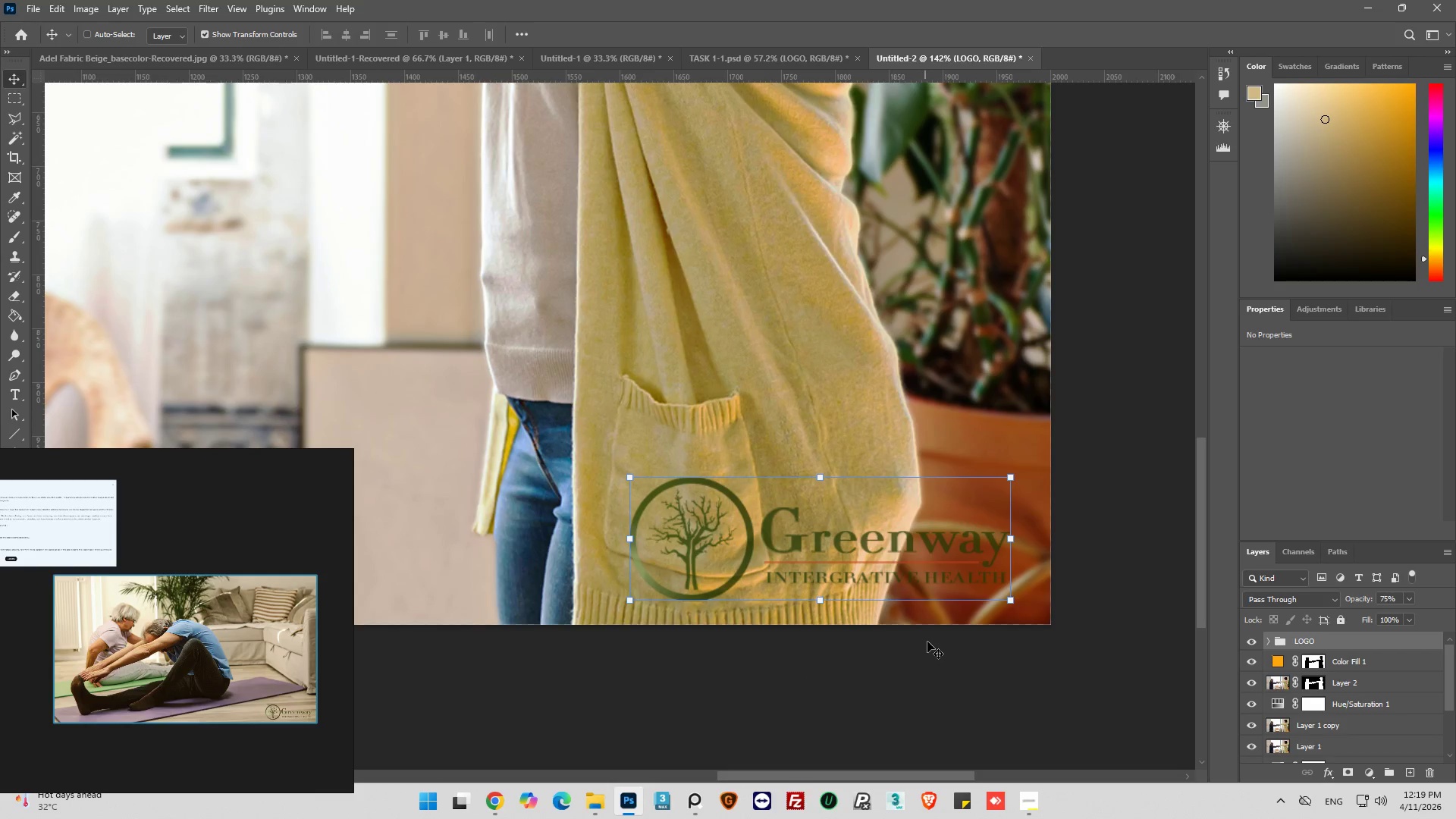 
left_click([1407, 598])
 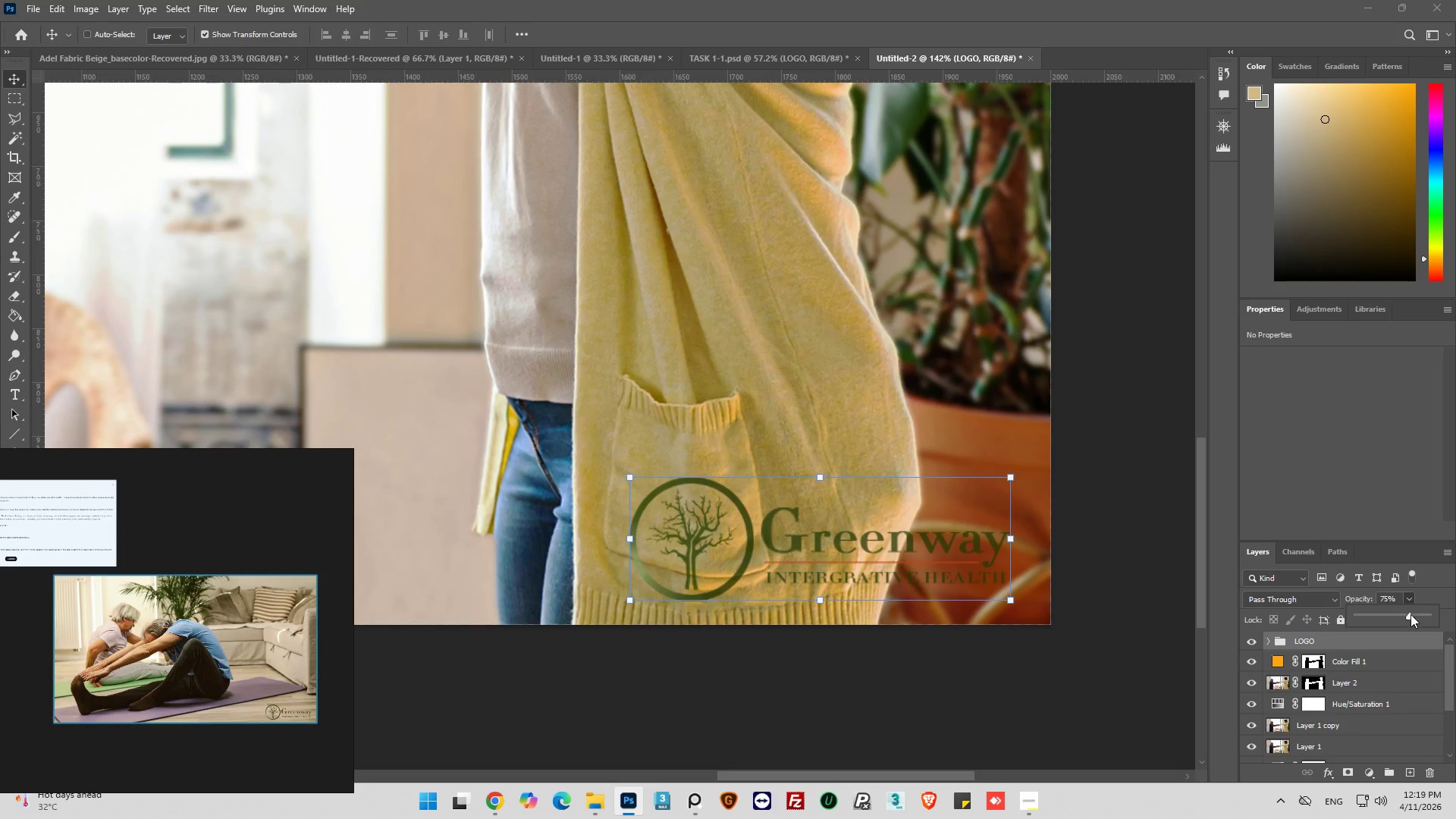 
left_click_drag(start_coordinate=[1410, 614], to_coordinate=[1416, 616])
 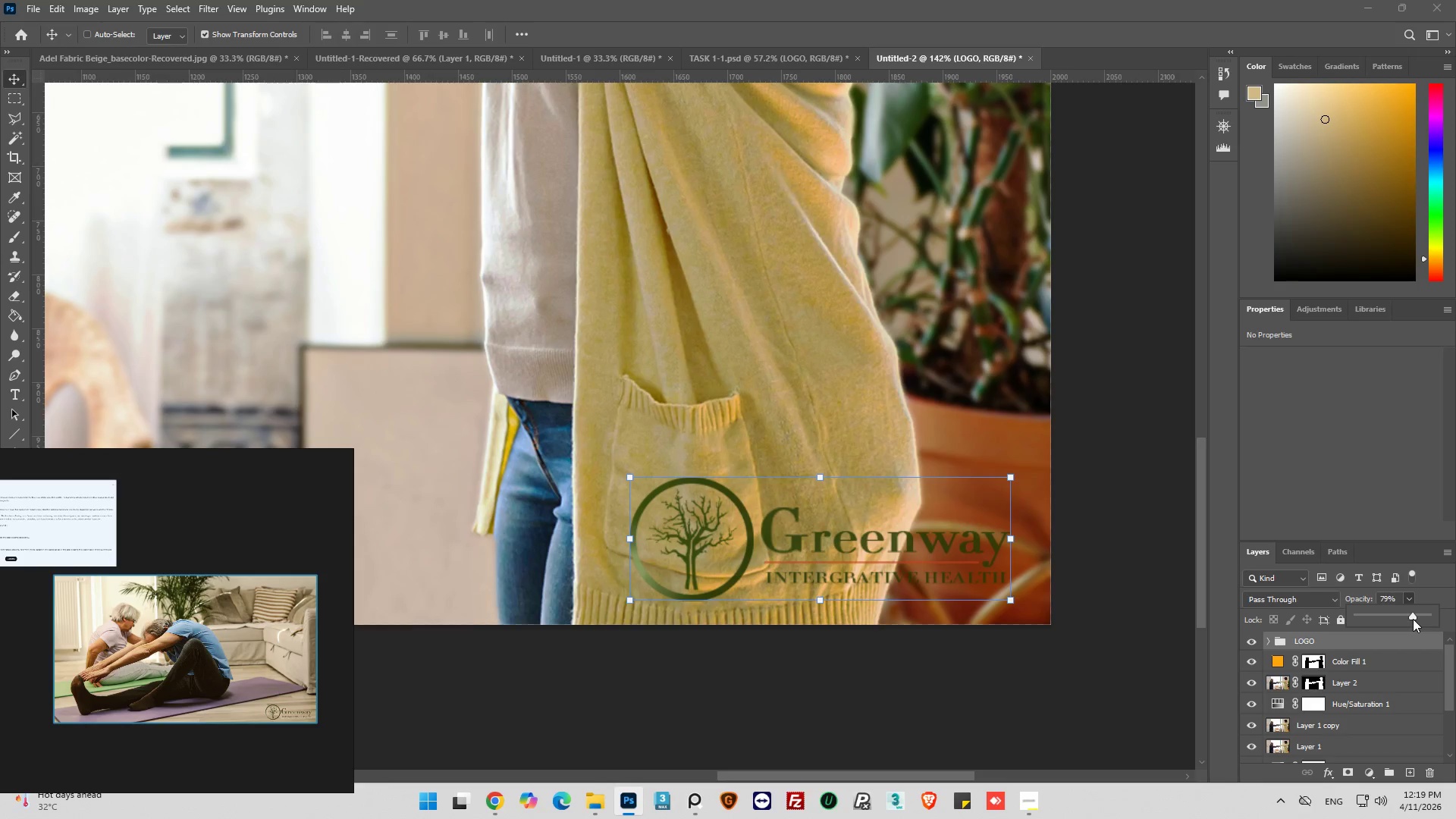 
left_click([1413, 619])
 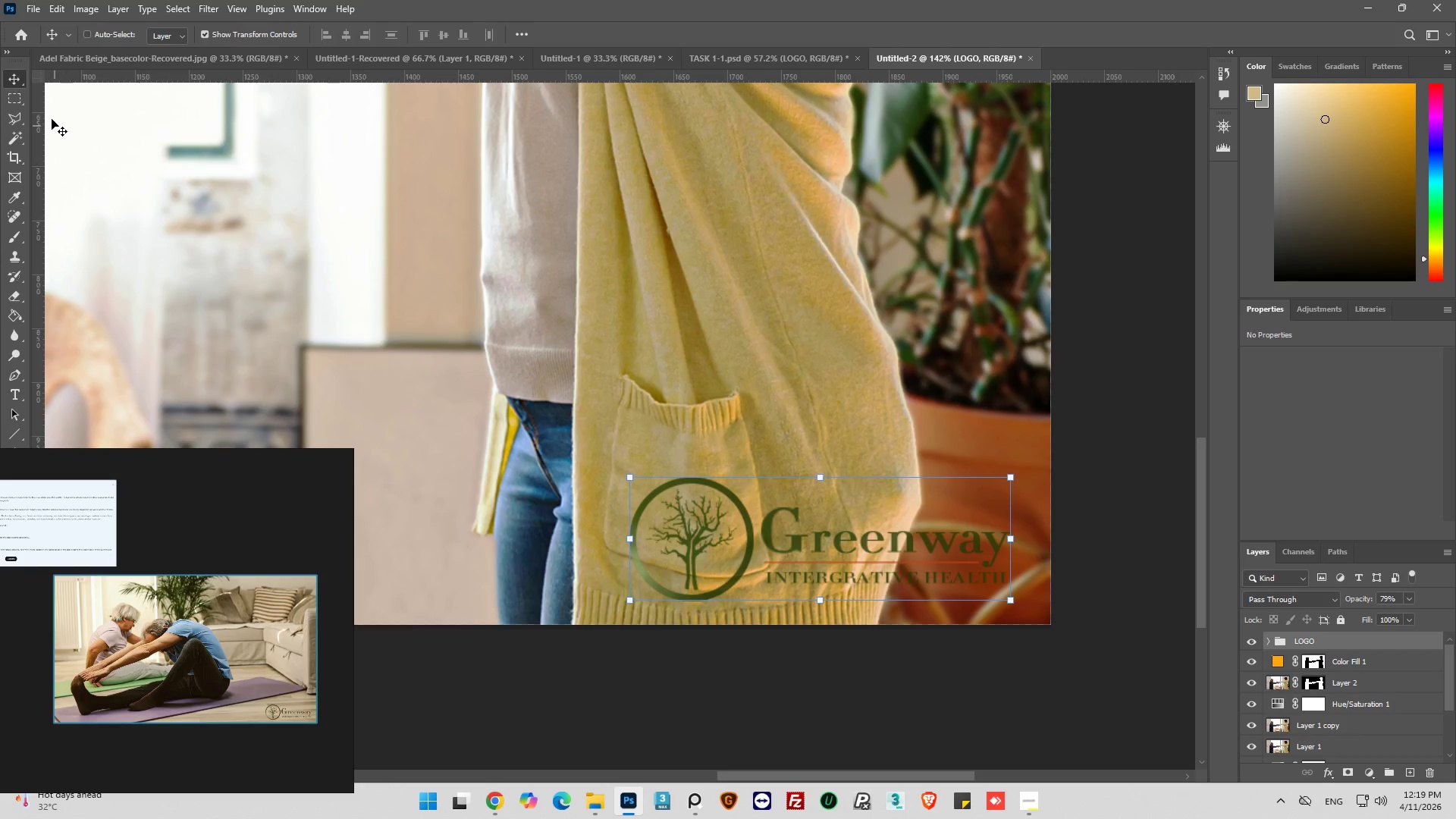 
left_click([11, 100])
 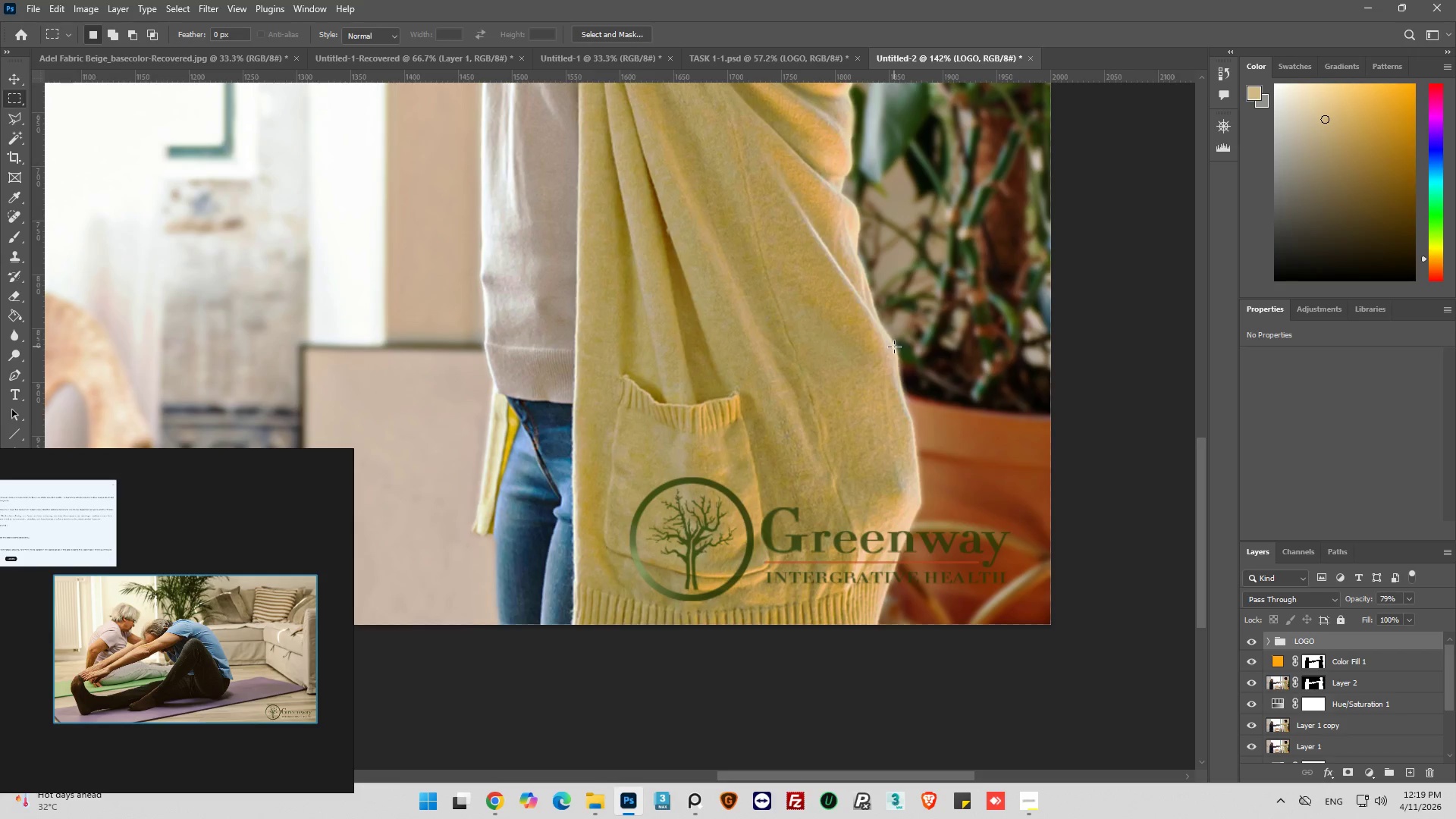 
hold_key(key=AltLeft, duration=1.2)
scroll: coordinate [1052, 429], scroll_direction: down, amount: 9.0
 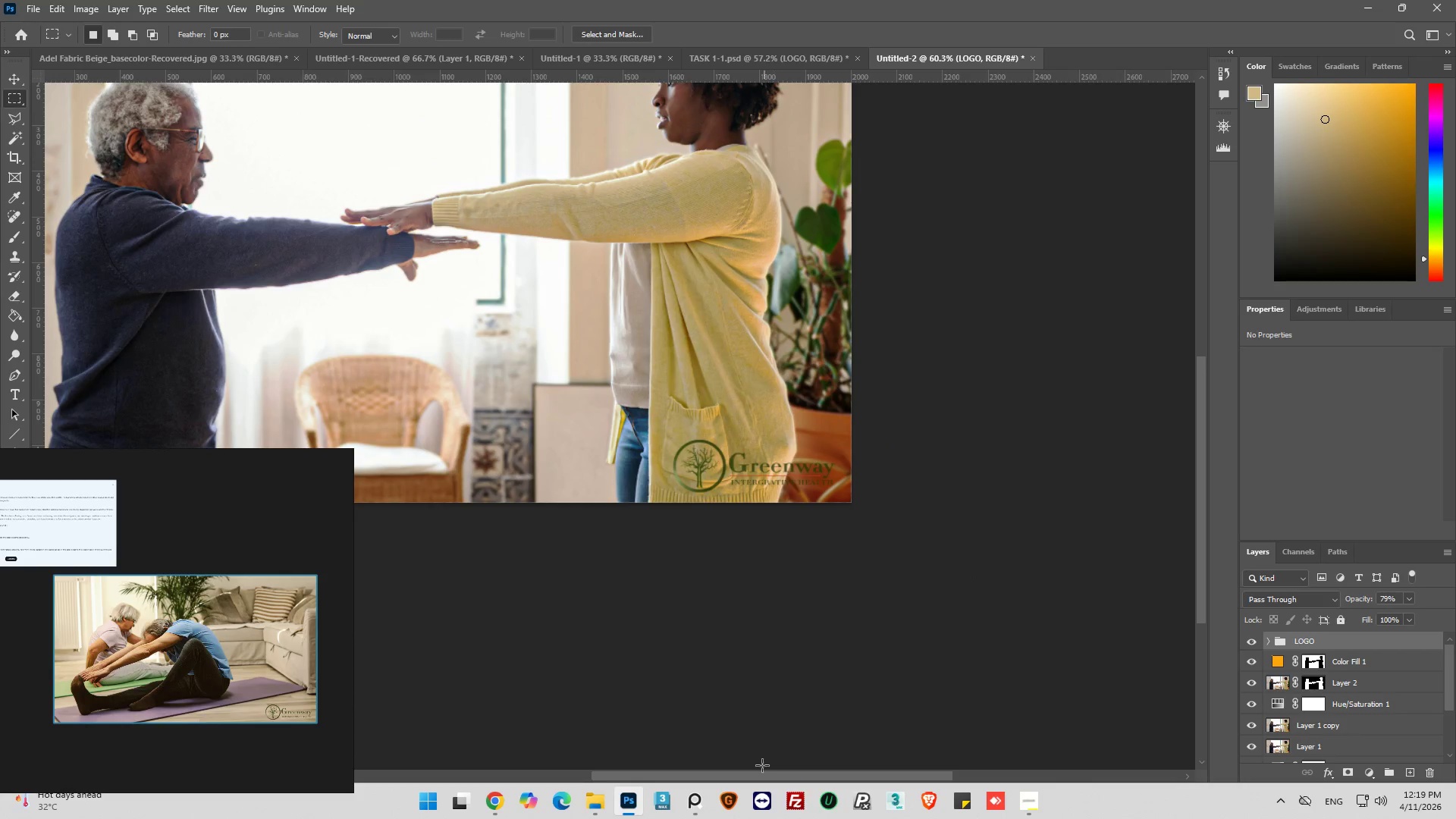 
left_click_drag(start_coordinate=[762, 774], to_coordinate=[653, 739])
 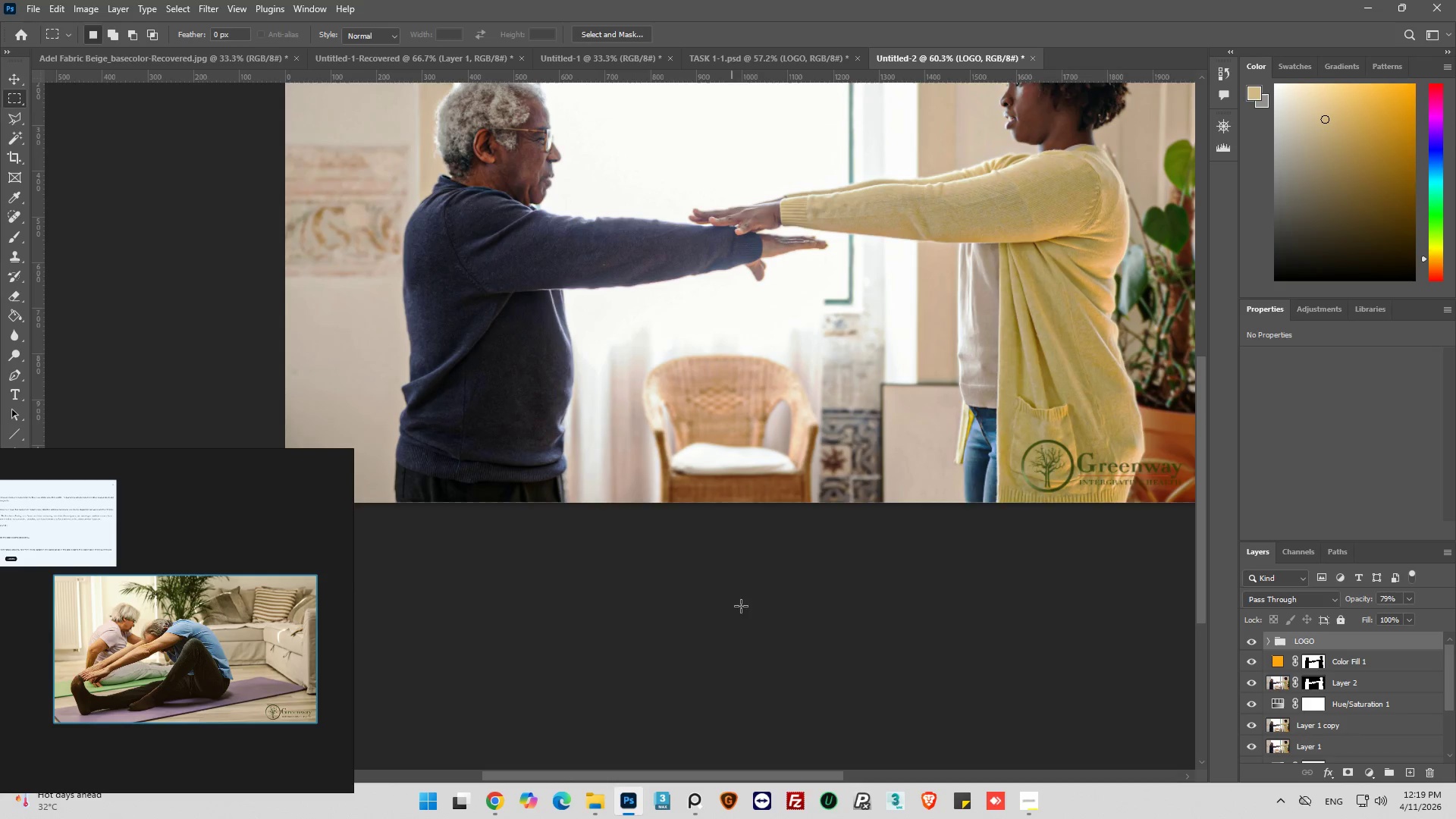 
hold_key(key=AltLeft, duration=0.41)
scroll: coordinate [803, 538], scroll_direction: up, amount: 12.0
 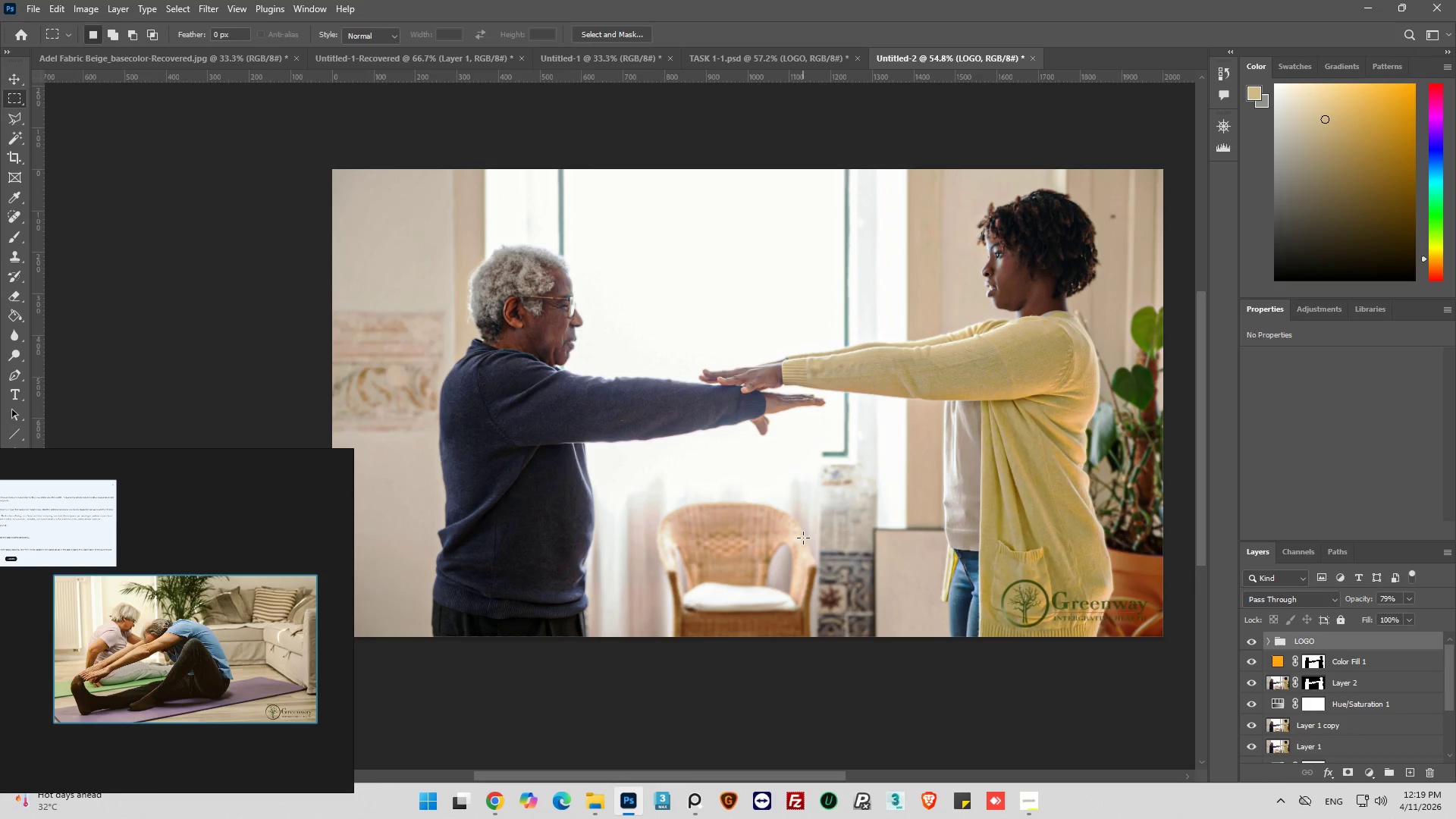 
scroll: coordinate [803, 538], scroll_direction: down, amount: 1.0
 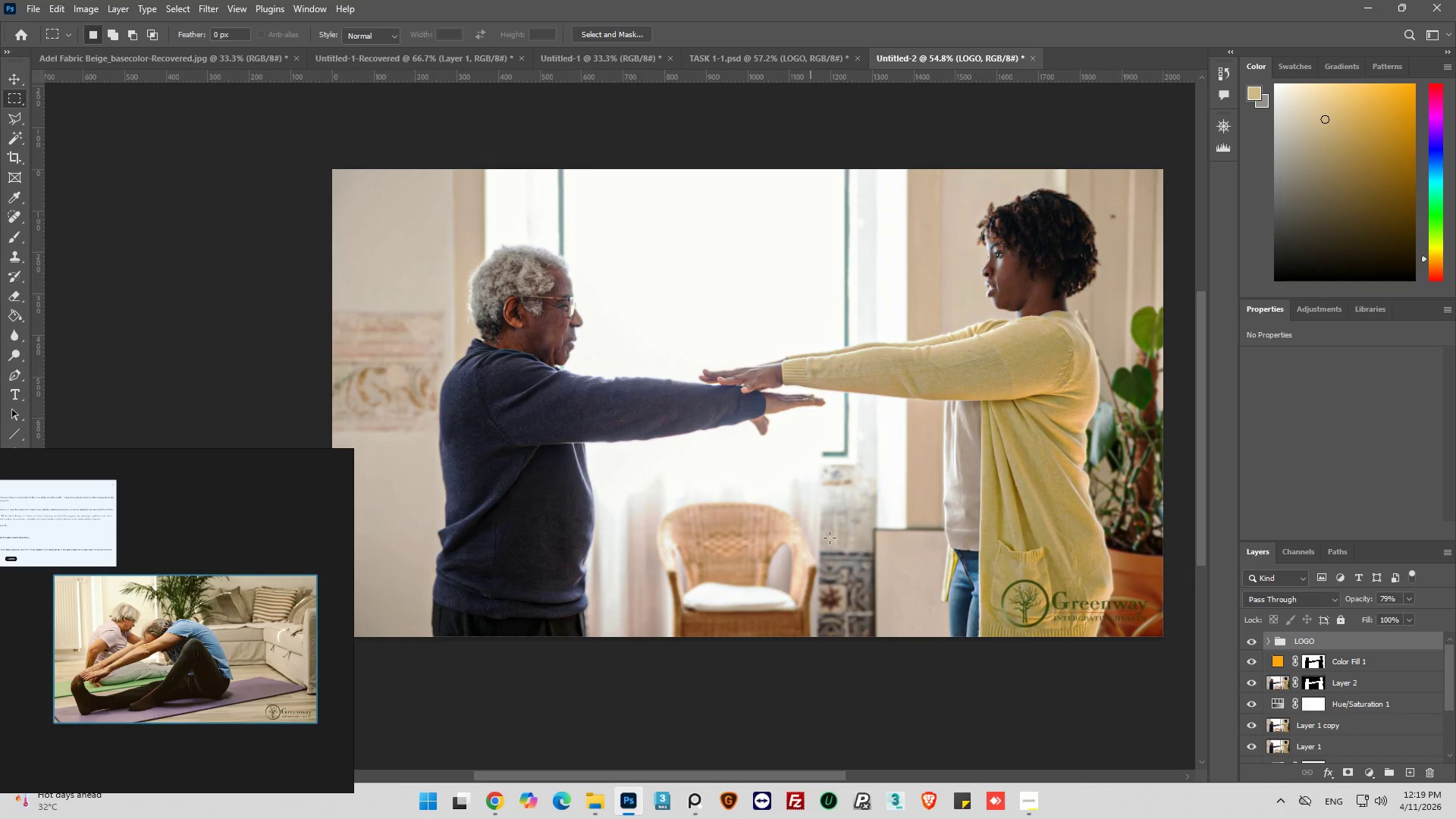 
hold_key(key=AltLeft, duration=0.61)
scroll: coordinate [1224, 661], scroll_direction: up, amount: 3.0
 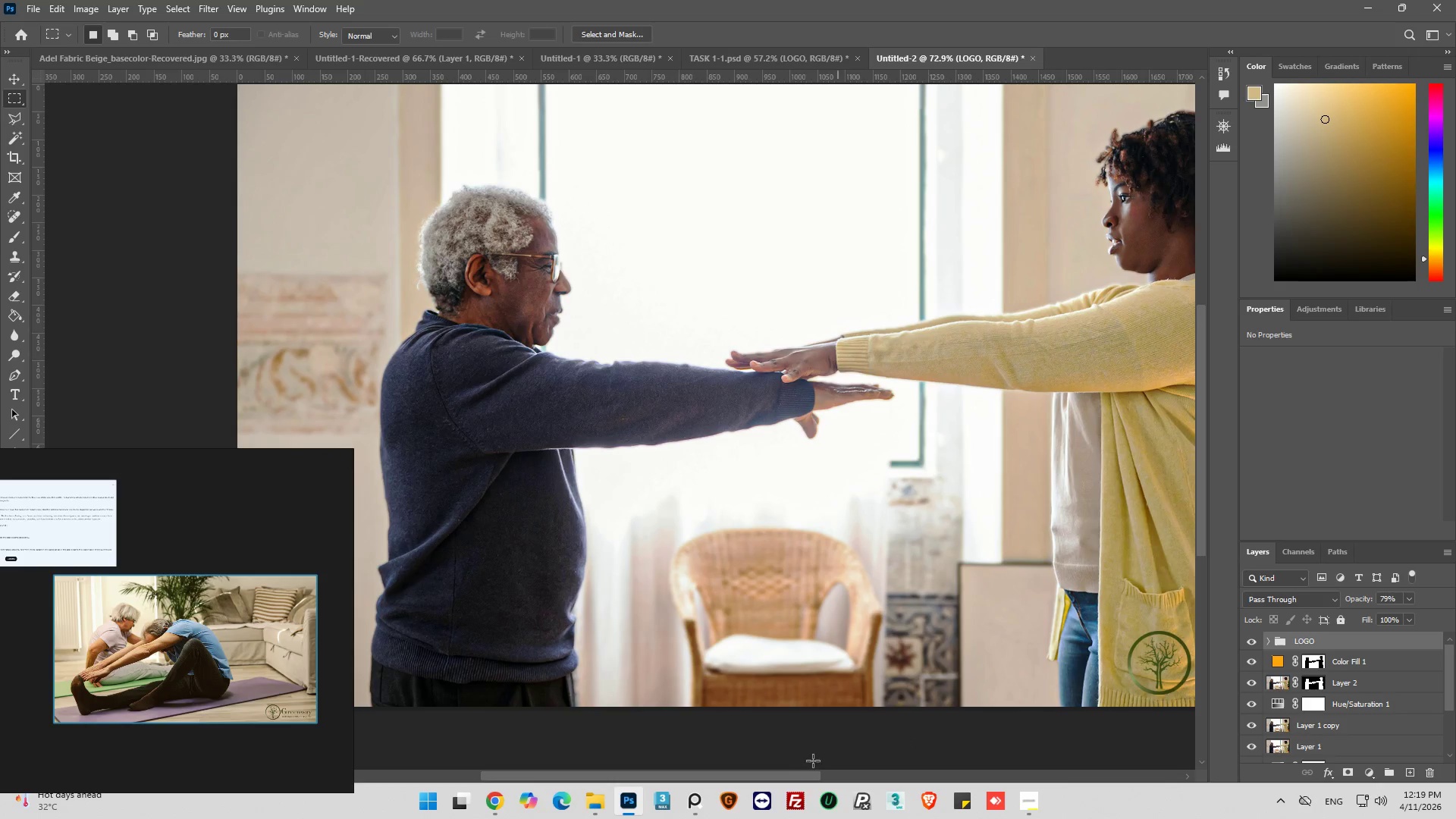 
left_click_drag(start_coordinate=[799, 774], to_coordinate=[986, 793])
 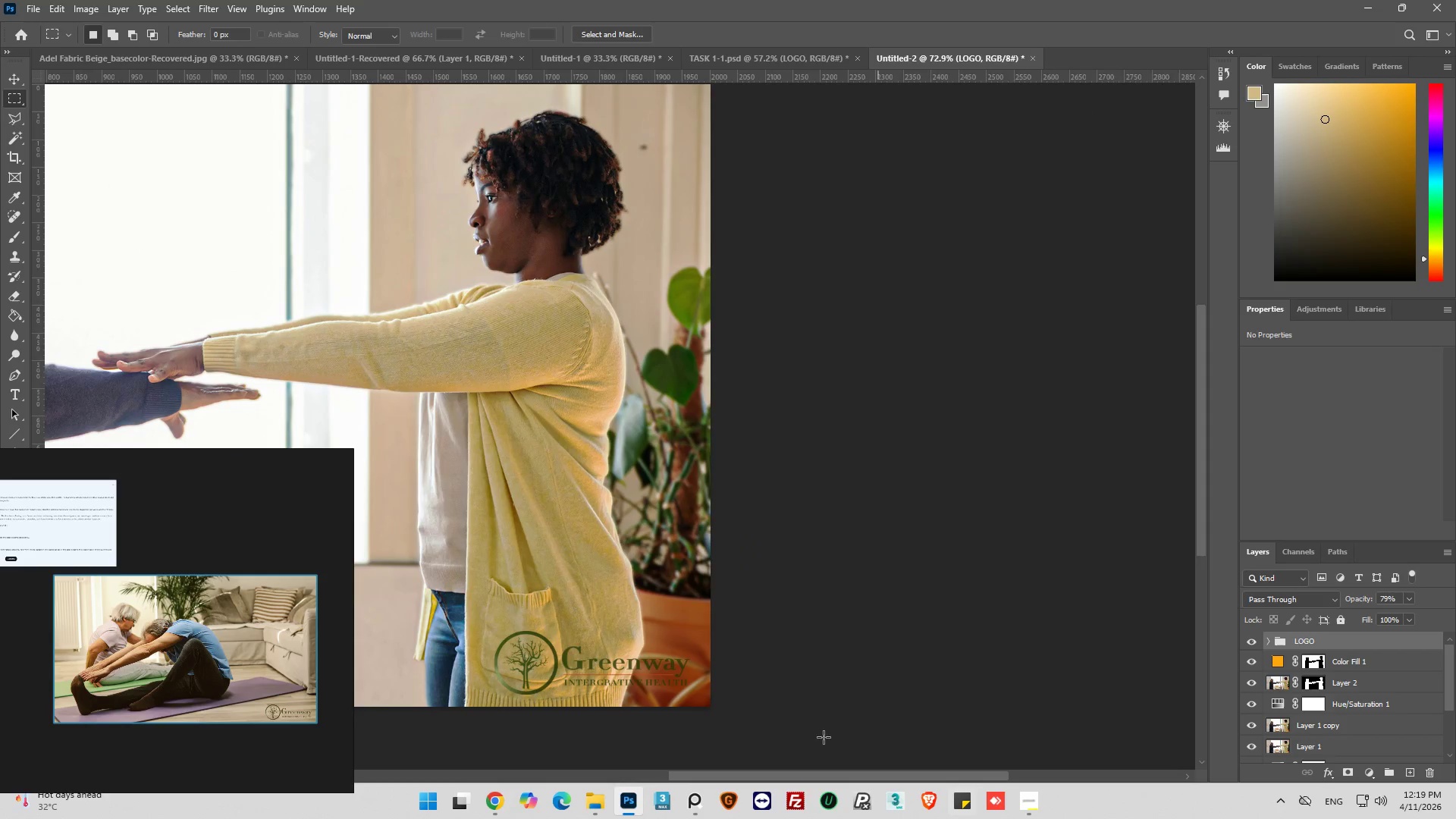 
hold_key(key=AltLeft, duration=0.56)
scroll: coordinate [592, 718], scroll_direction: up, amount: 6.0
 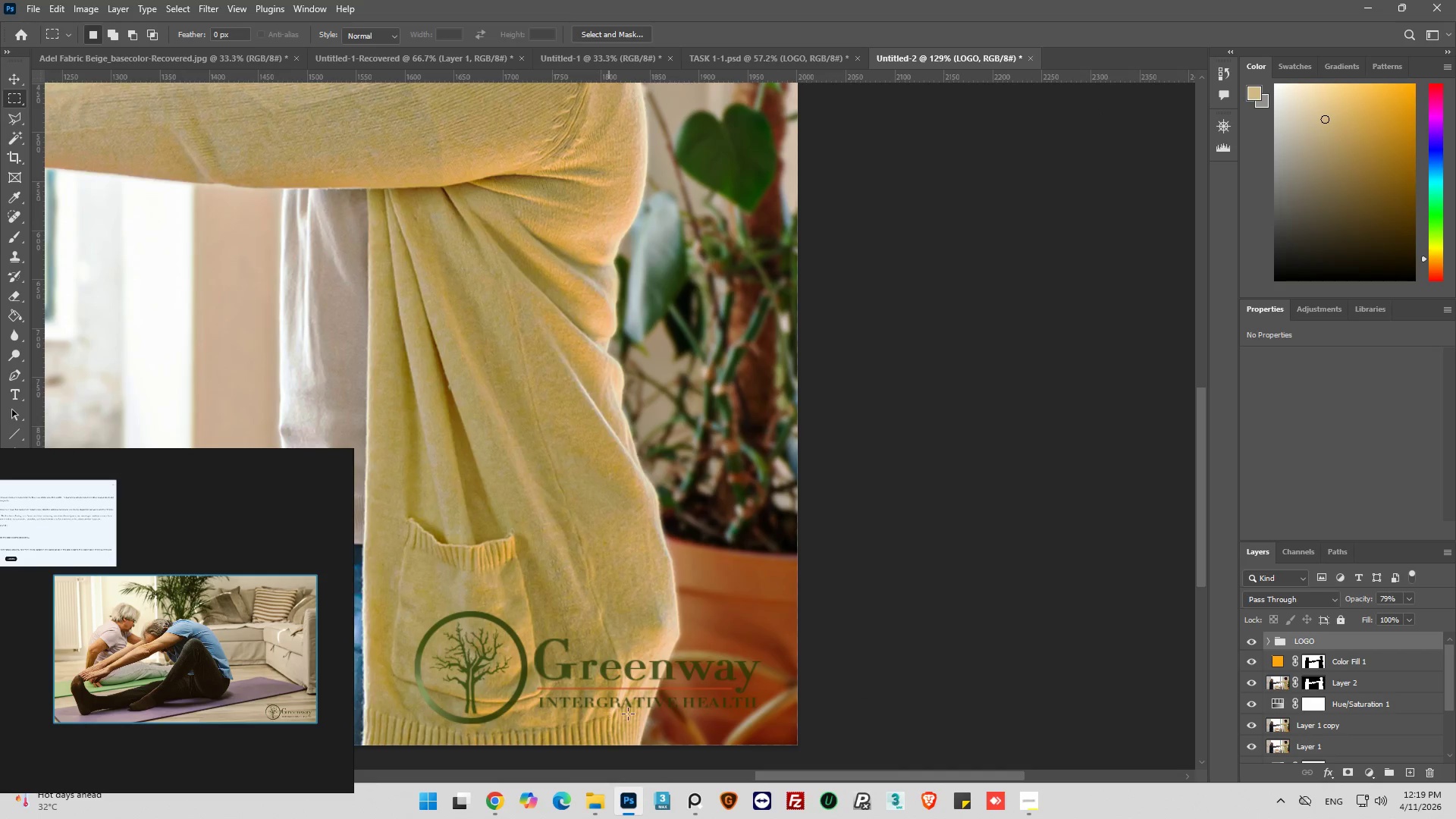 
hold_key(key=AltLeft, duration=0.36)
scroll: coordinate [809, 695], scroll_direction: down, amount: 1.0
 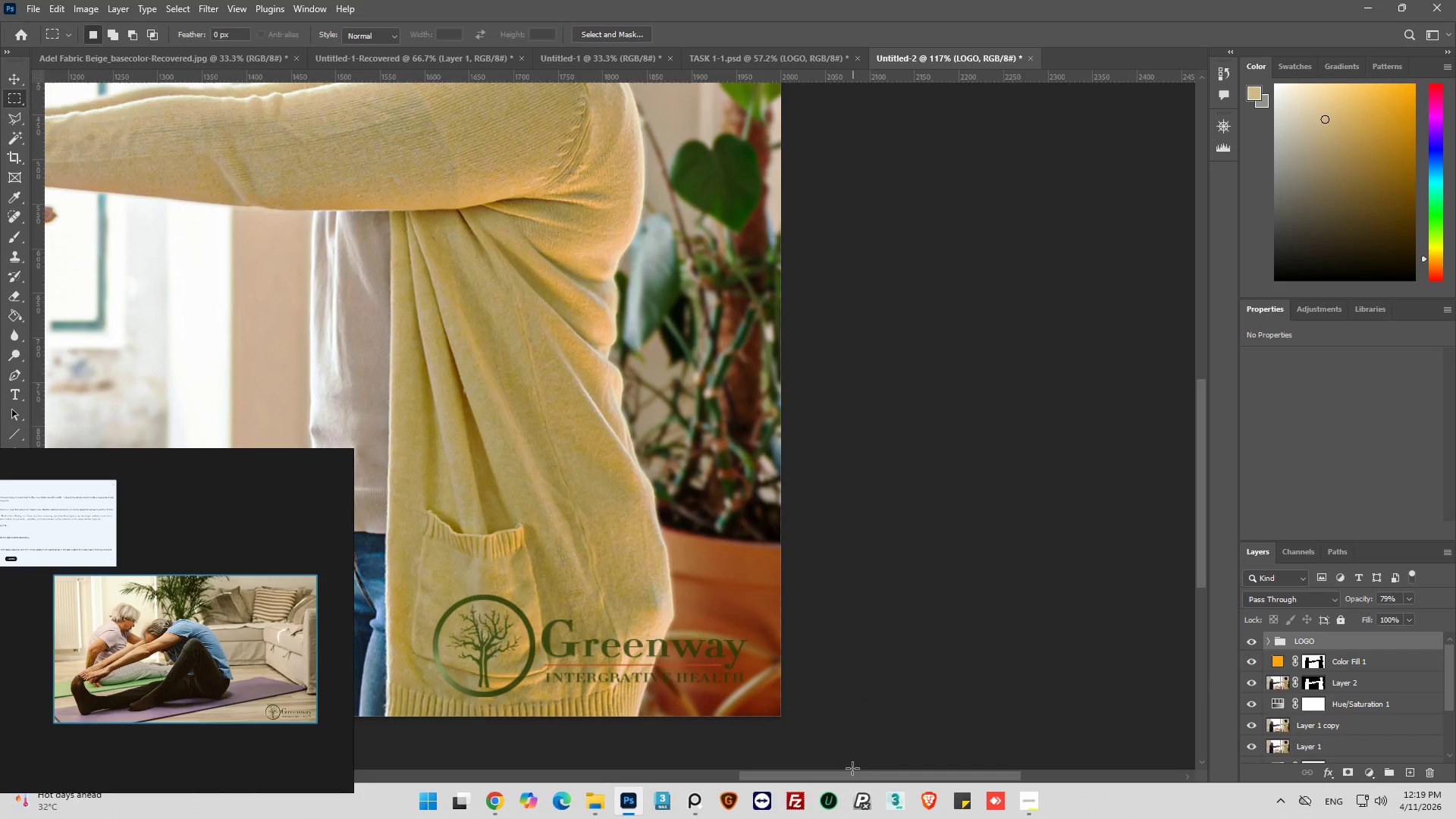 
left_click_drag(start_coordinate=[851, 772], to_coordinate=[742, 767])
 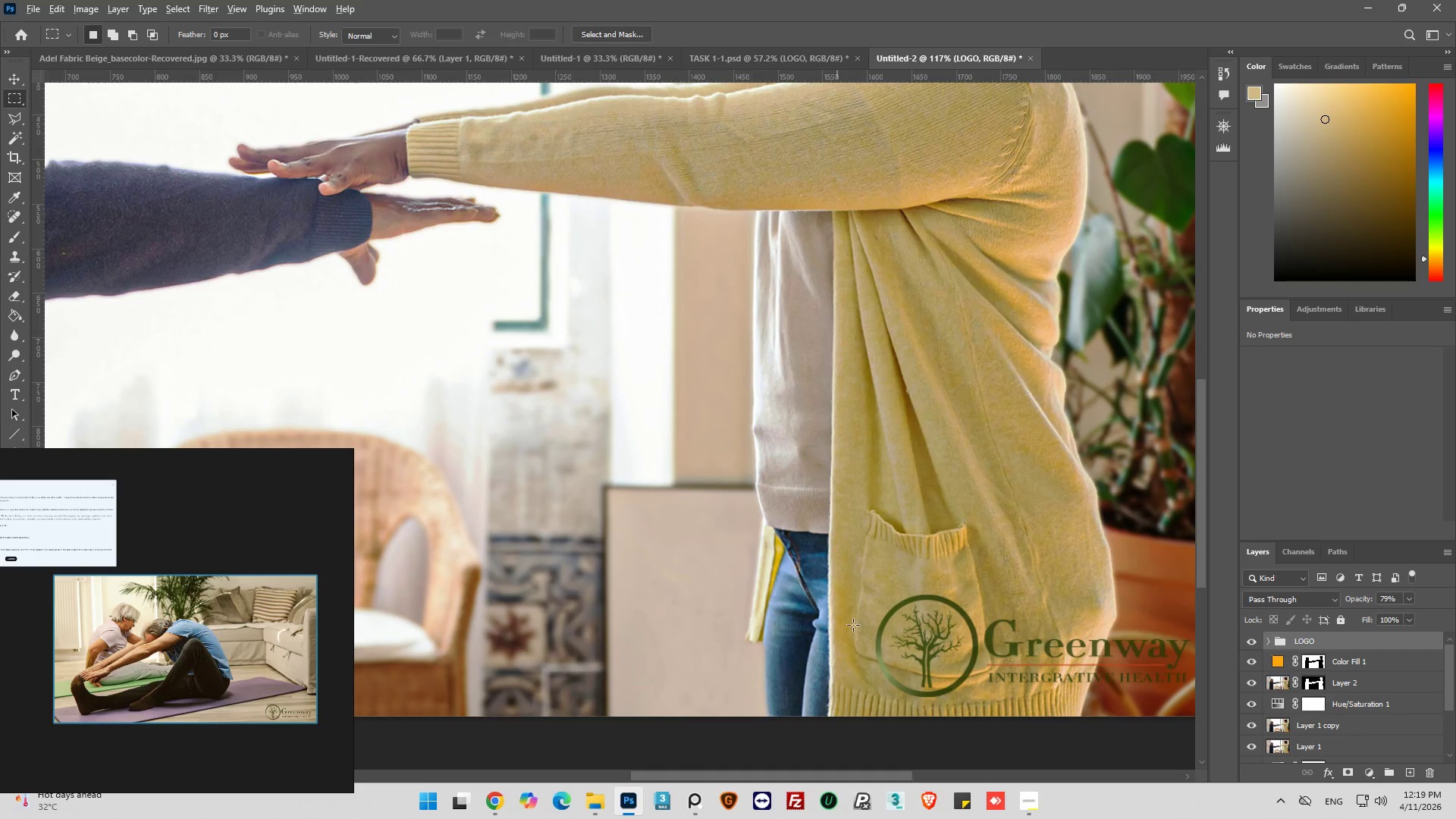 
hold_key(key=AltLeft, duration=1.02)
scroll: coordinate [860, 613], scroll_direction: down, amount: 7.0
 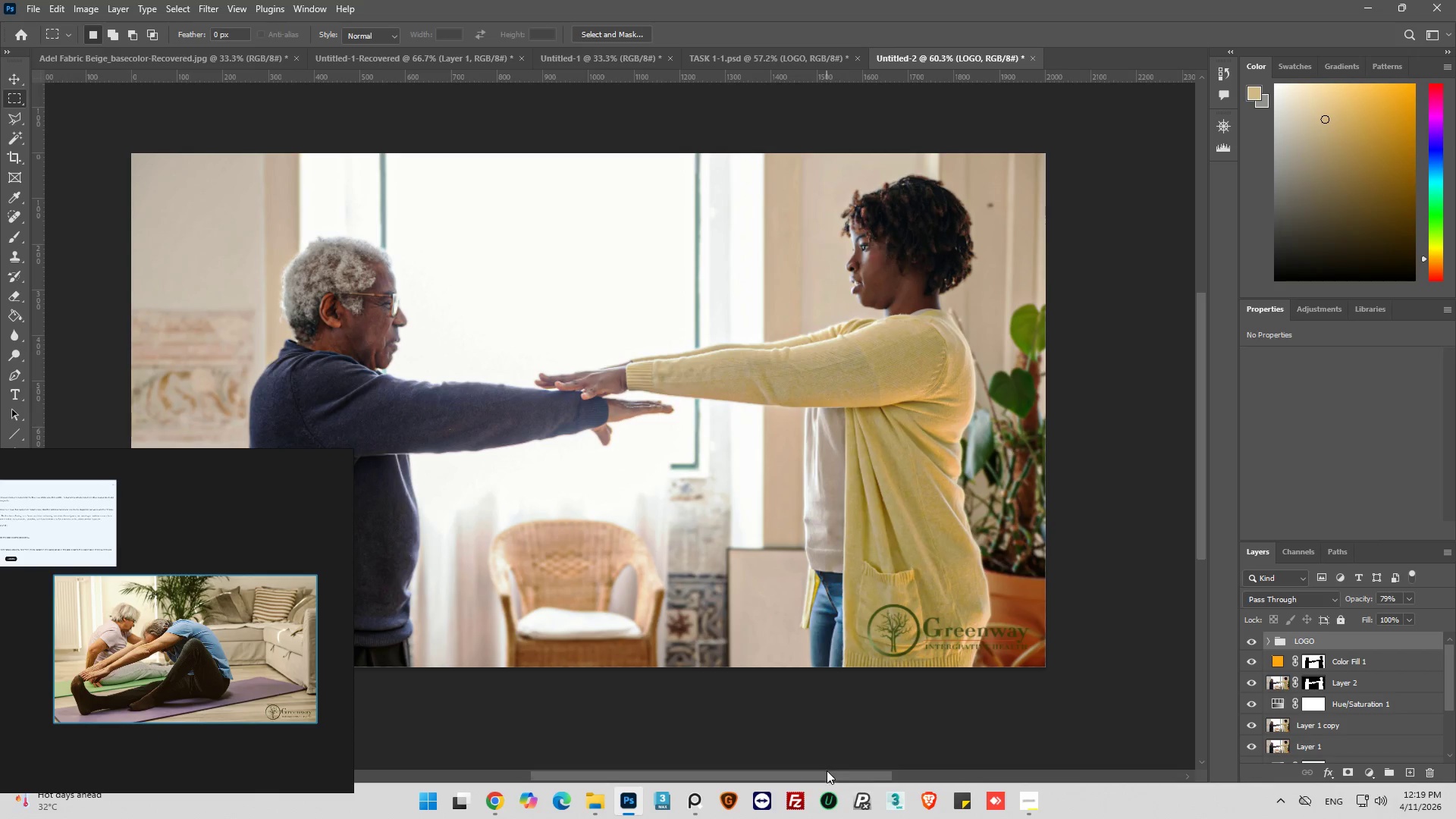 
left_click_drag(start_coordinate=[826, 774], to_coordinate=[787, 774])
 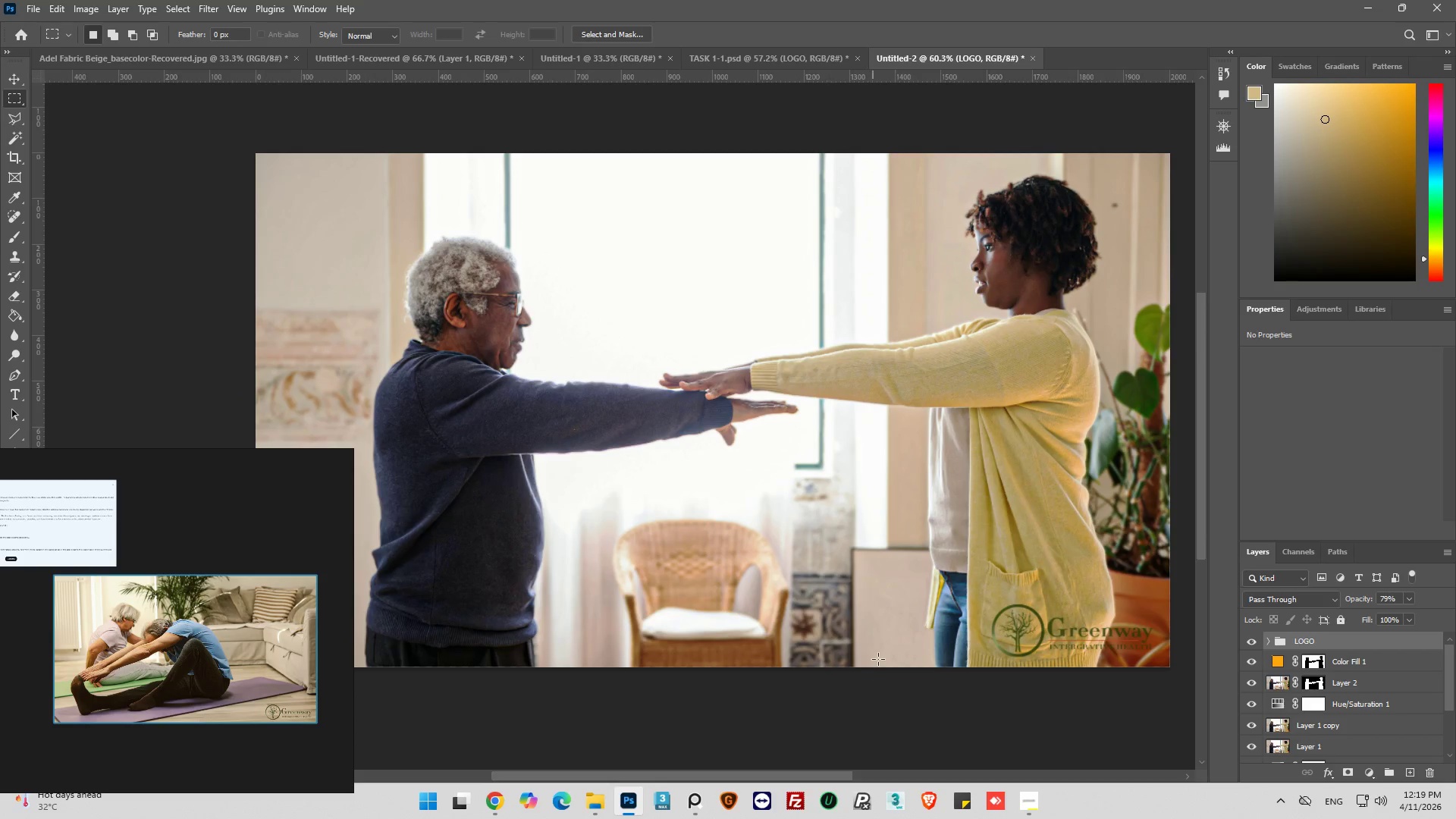 
key(Alt+AltLeft)
 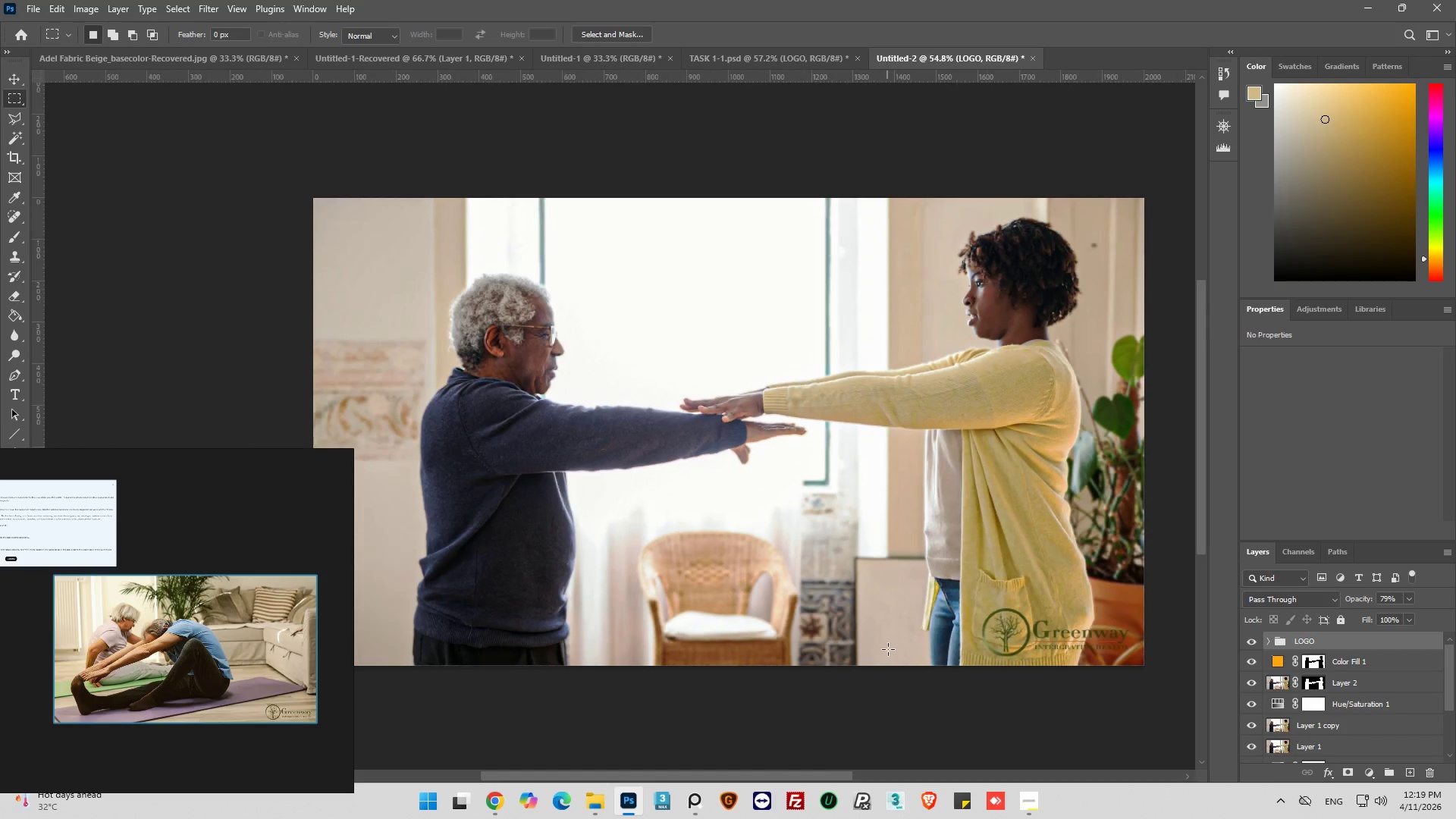 
scroll: coordinate [886, 650], scroll_direction: down, amount: 1.0
 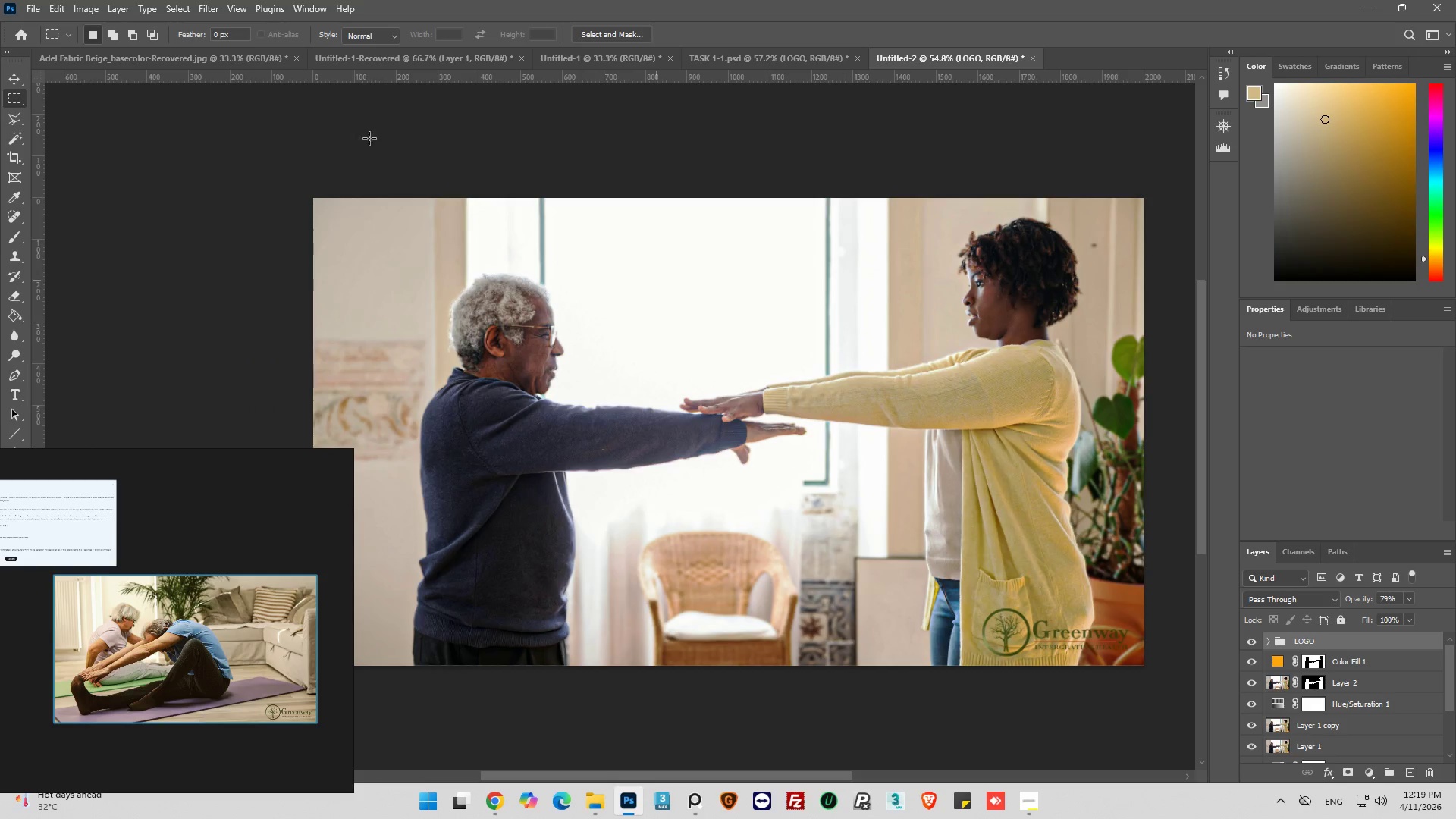 
wait(5.07)
 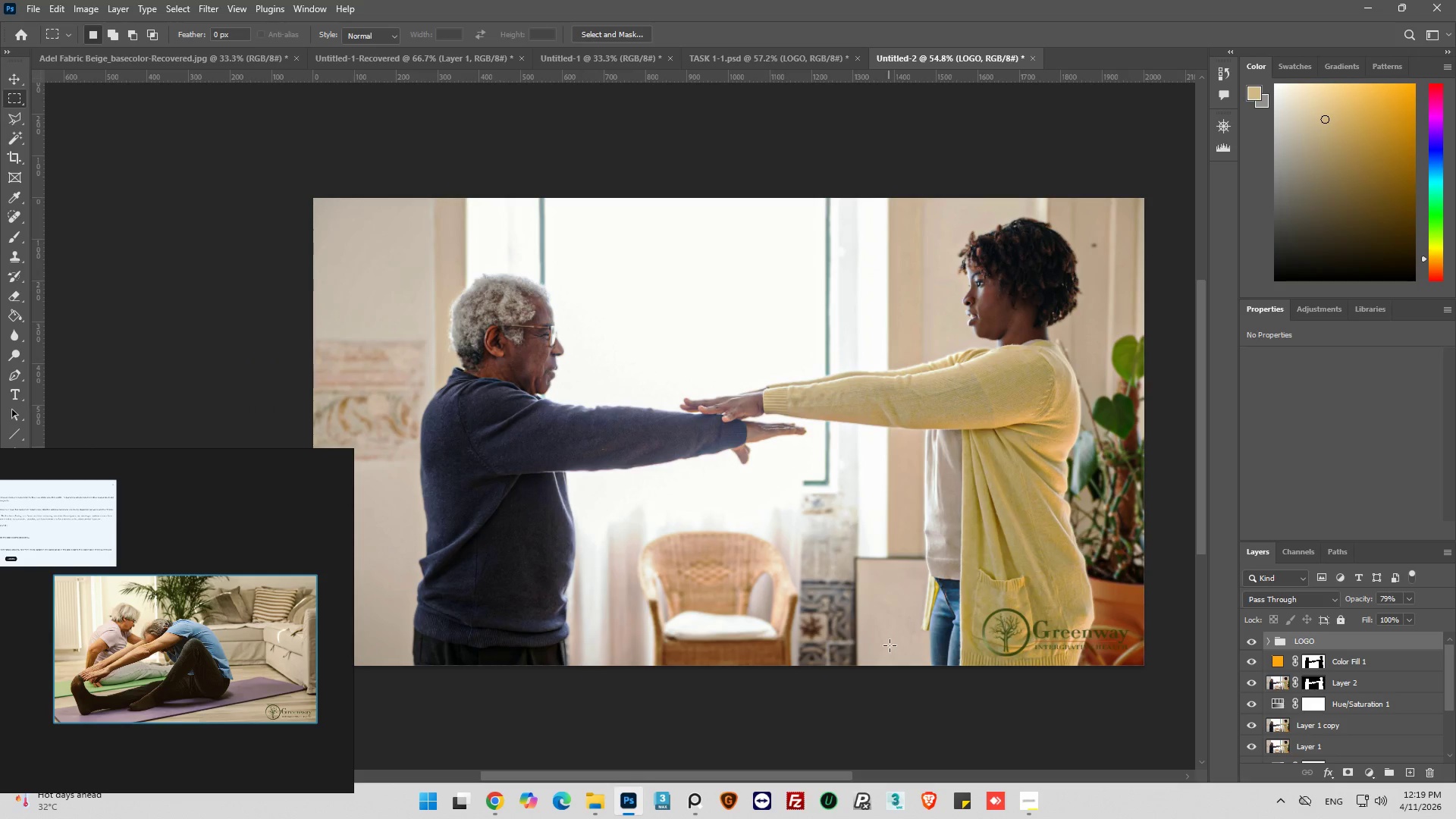 
key(Control+S)
 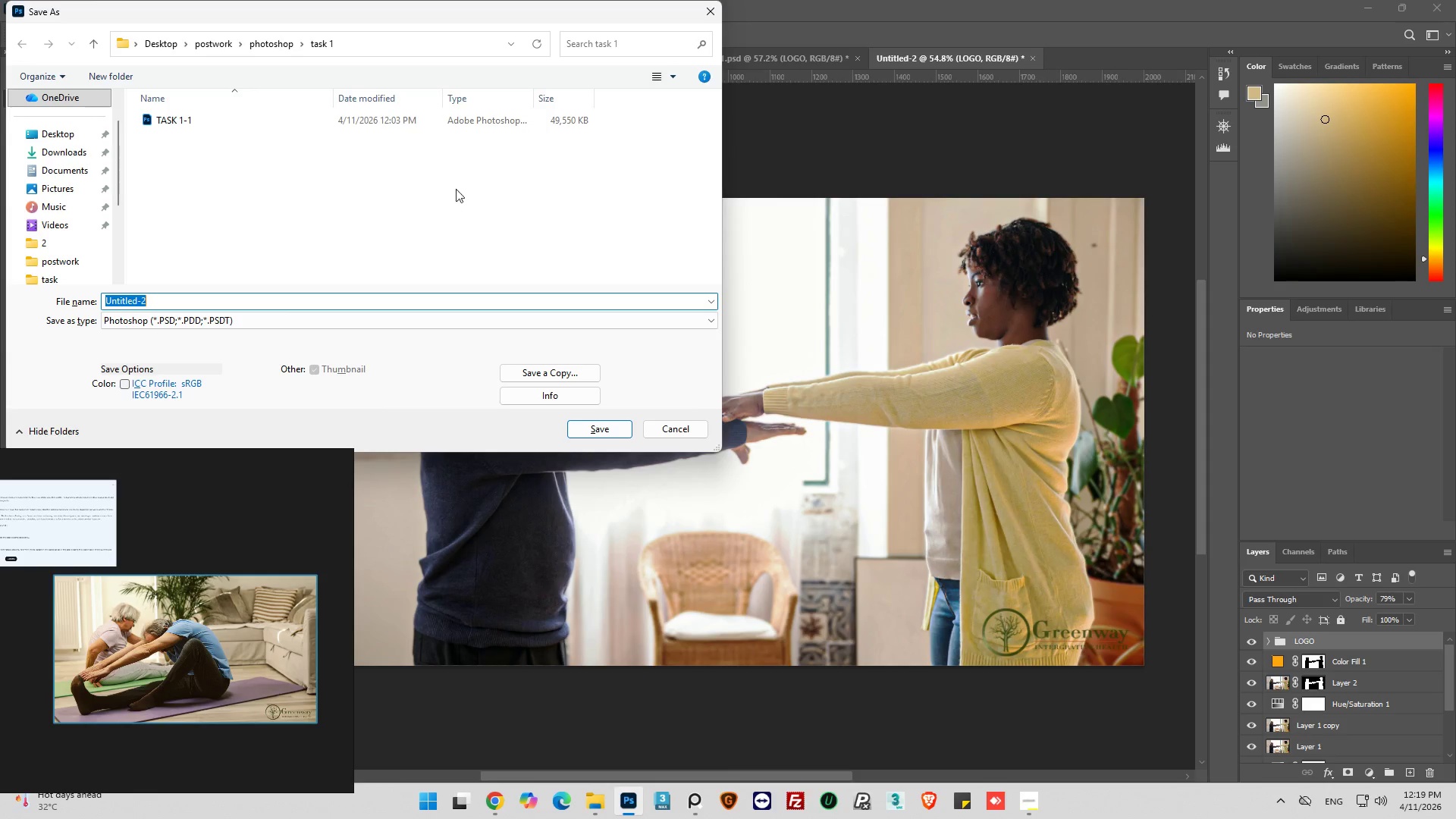 
left_click([275, 118])
 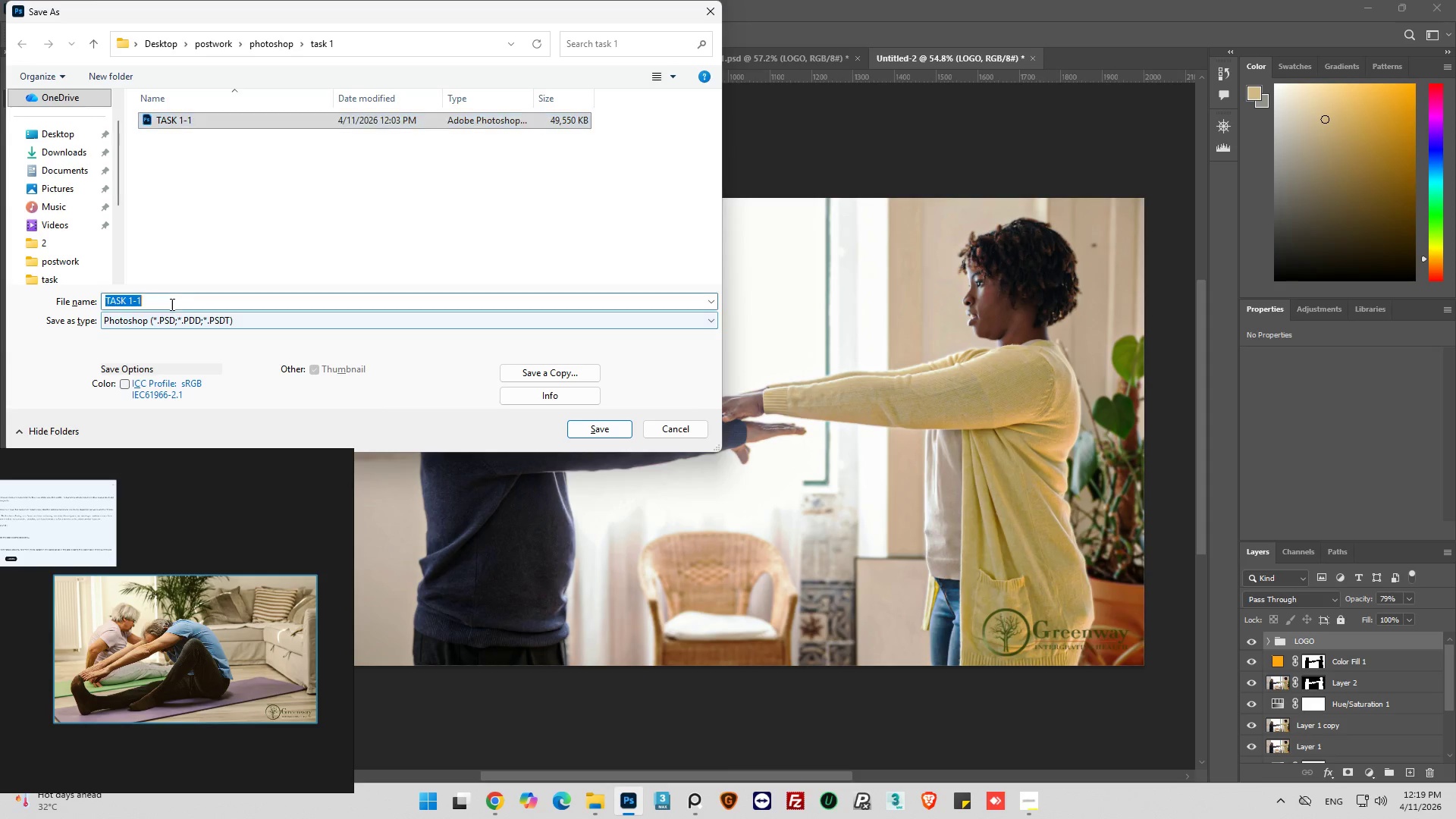 
double_click([175, 301])
 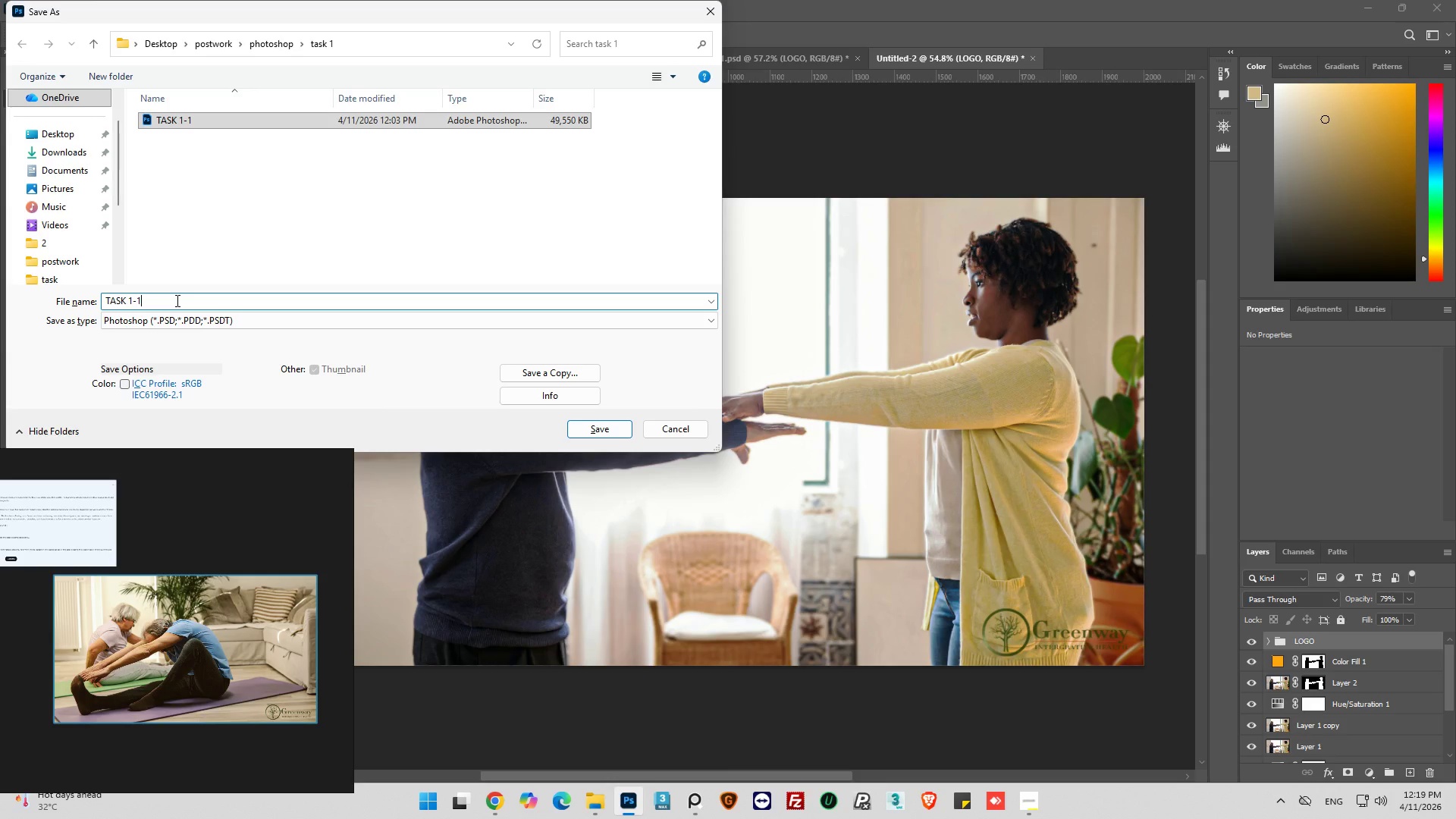 
key(Backspace)
 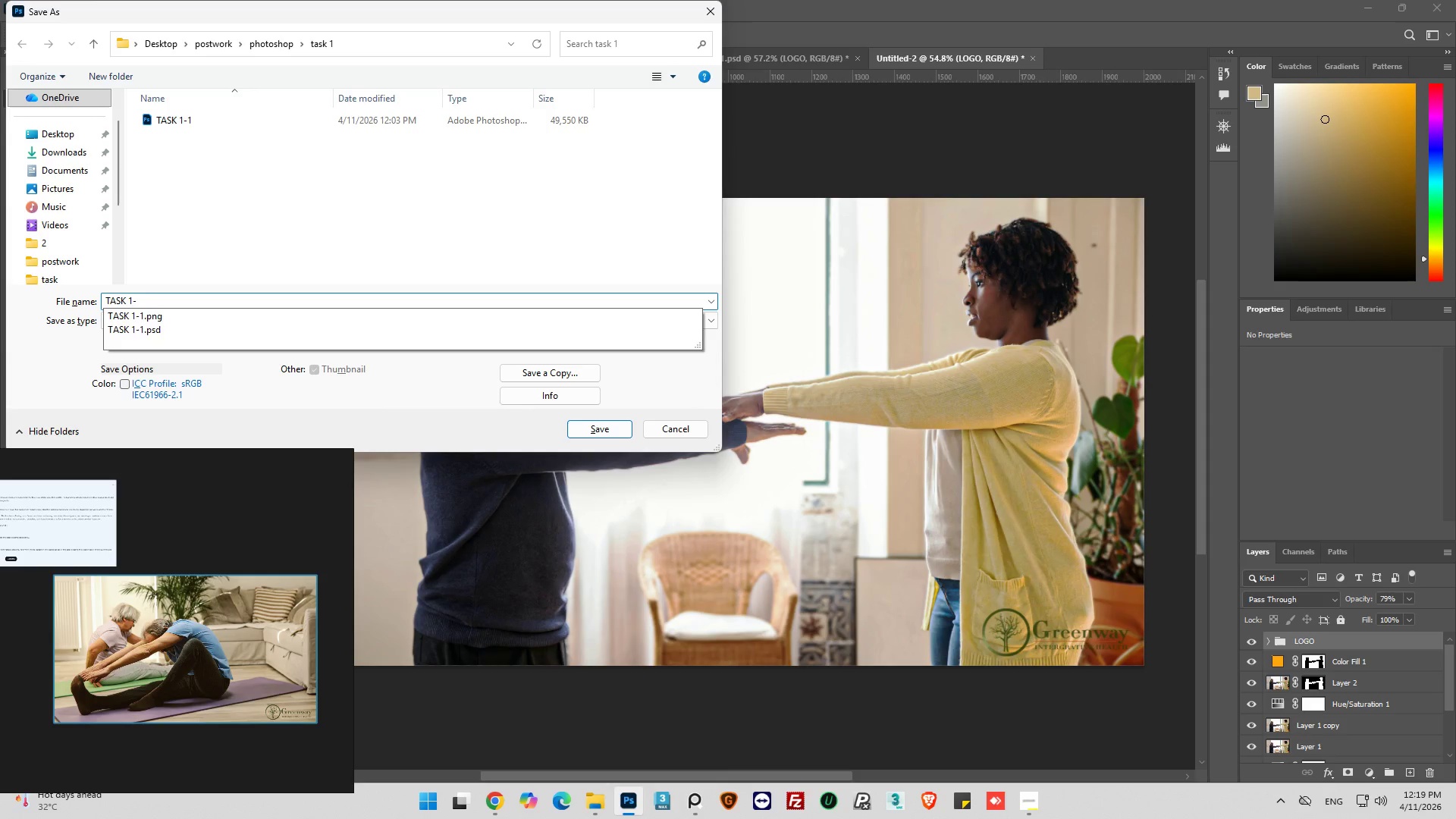 
key(2)
 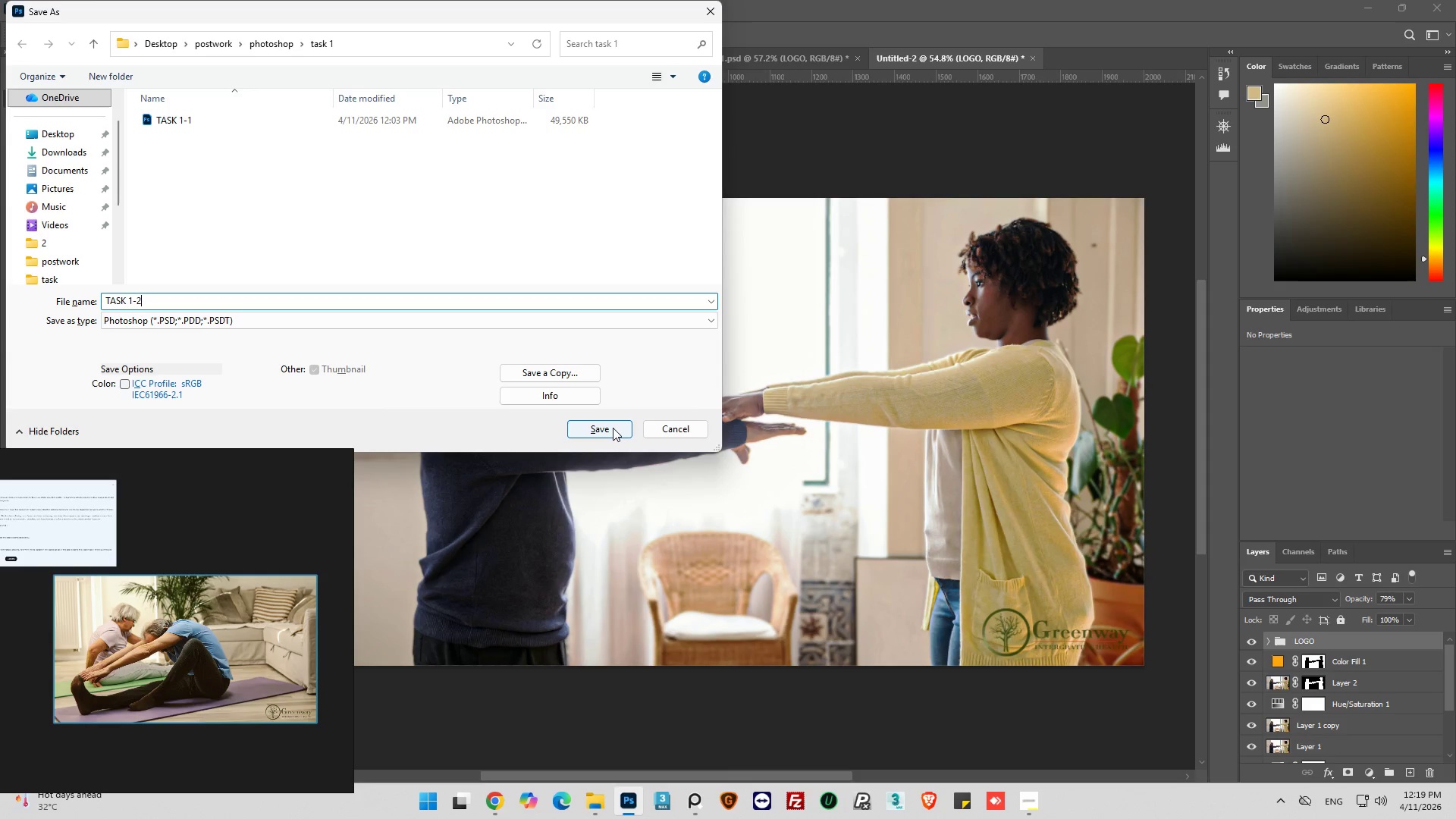 
left_click([613, 428])
 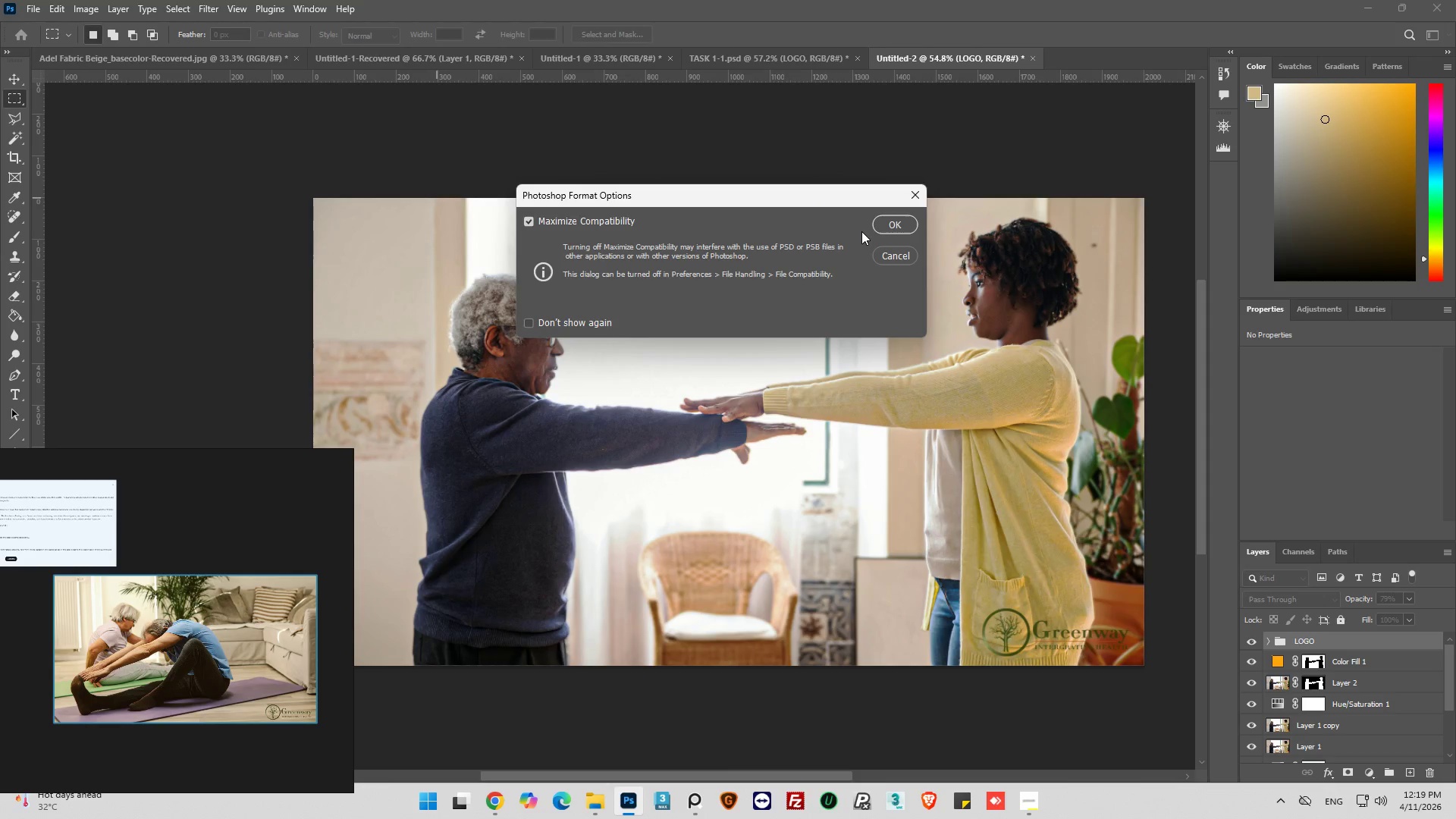 
left_click([883, 222])
 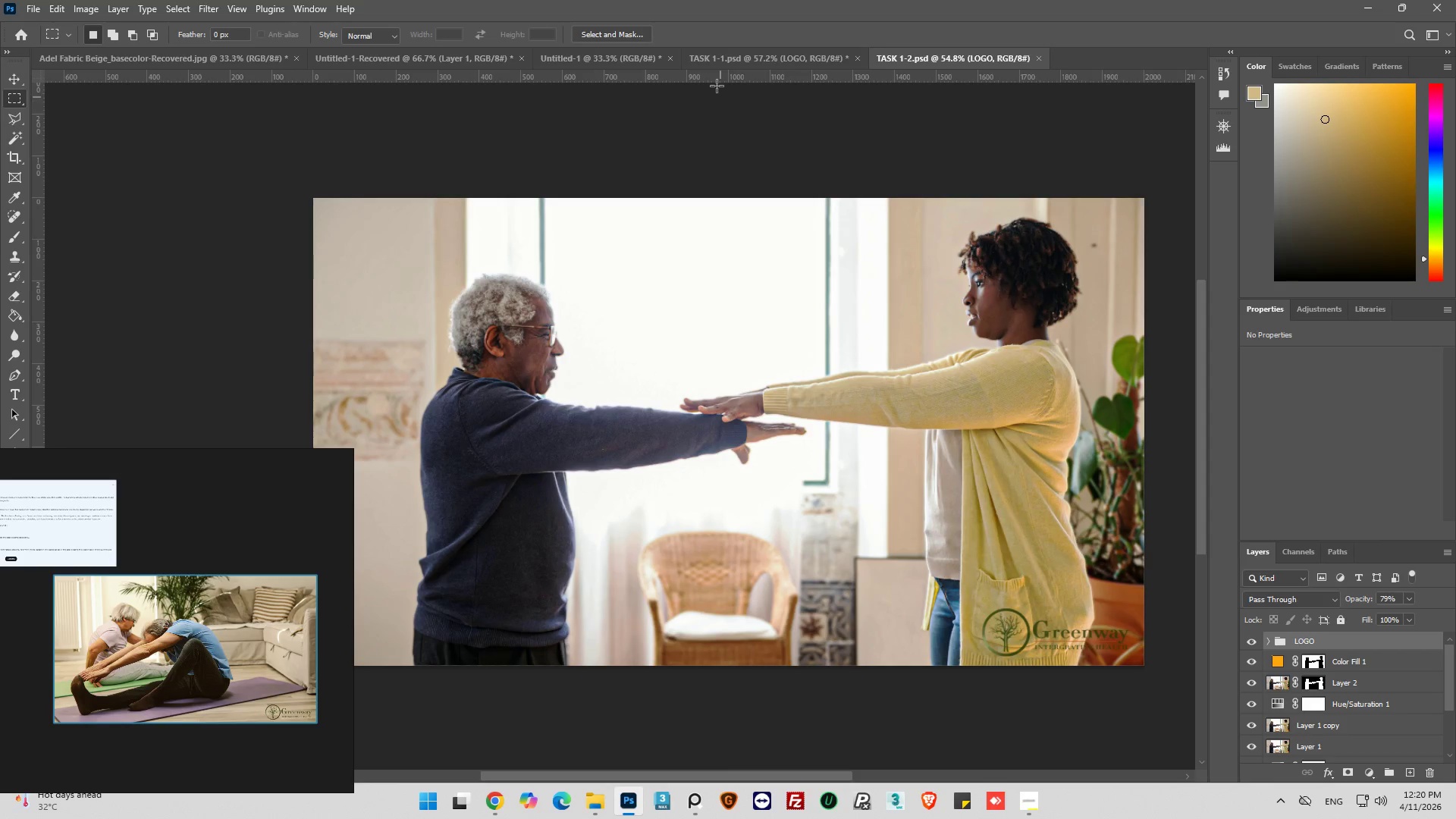 
wait(6.16)
 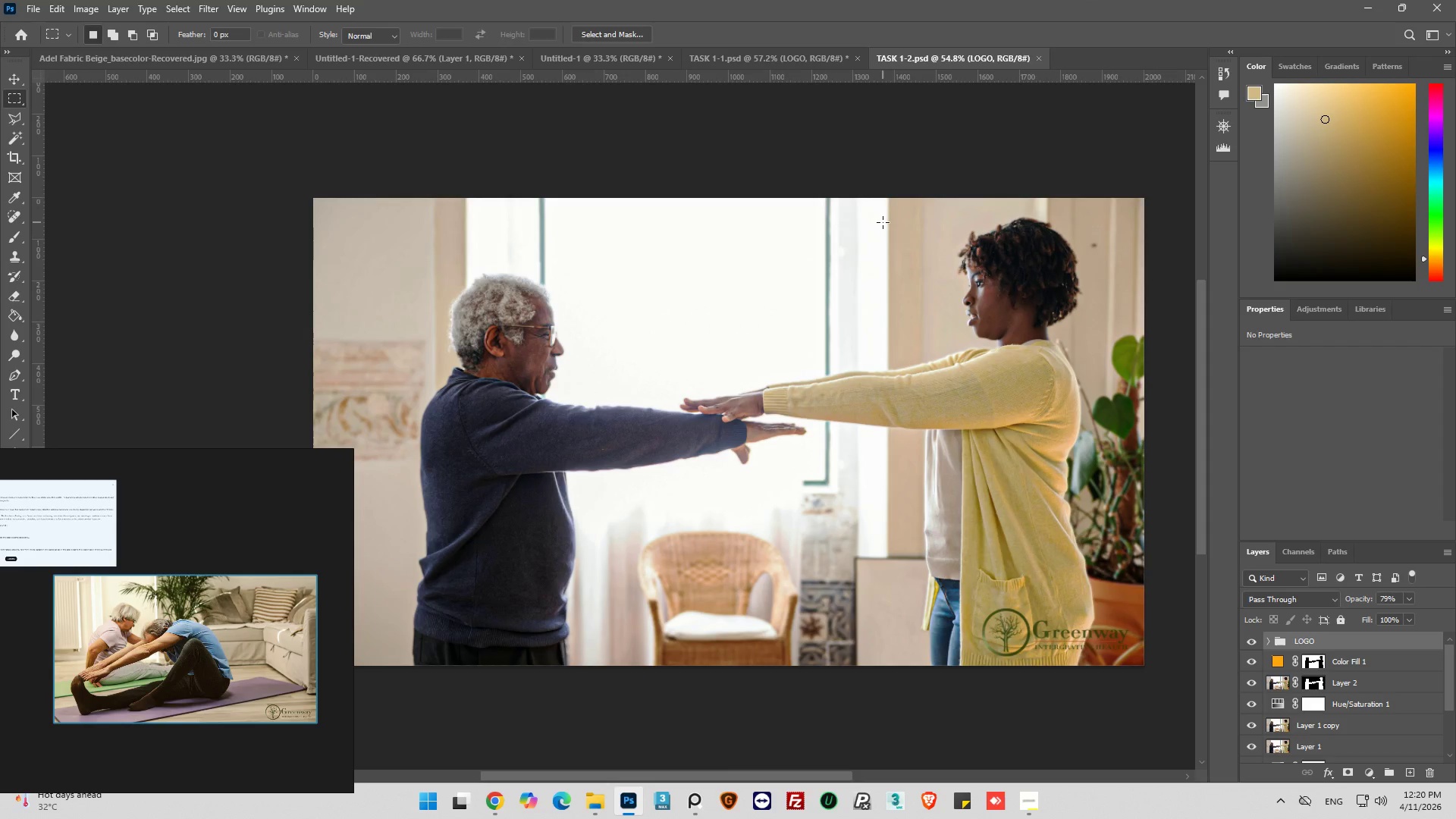 
left_click([37, 12])
 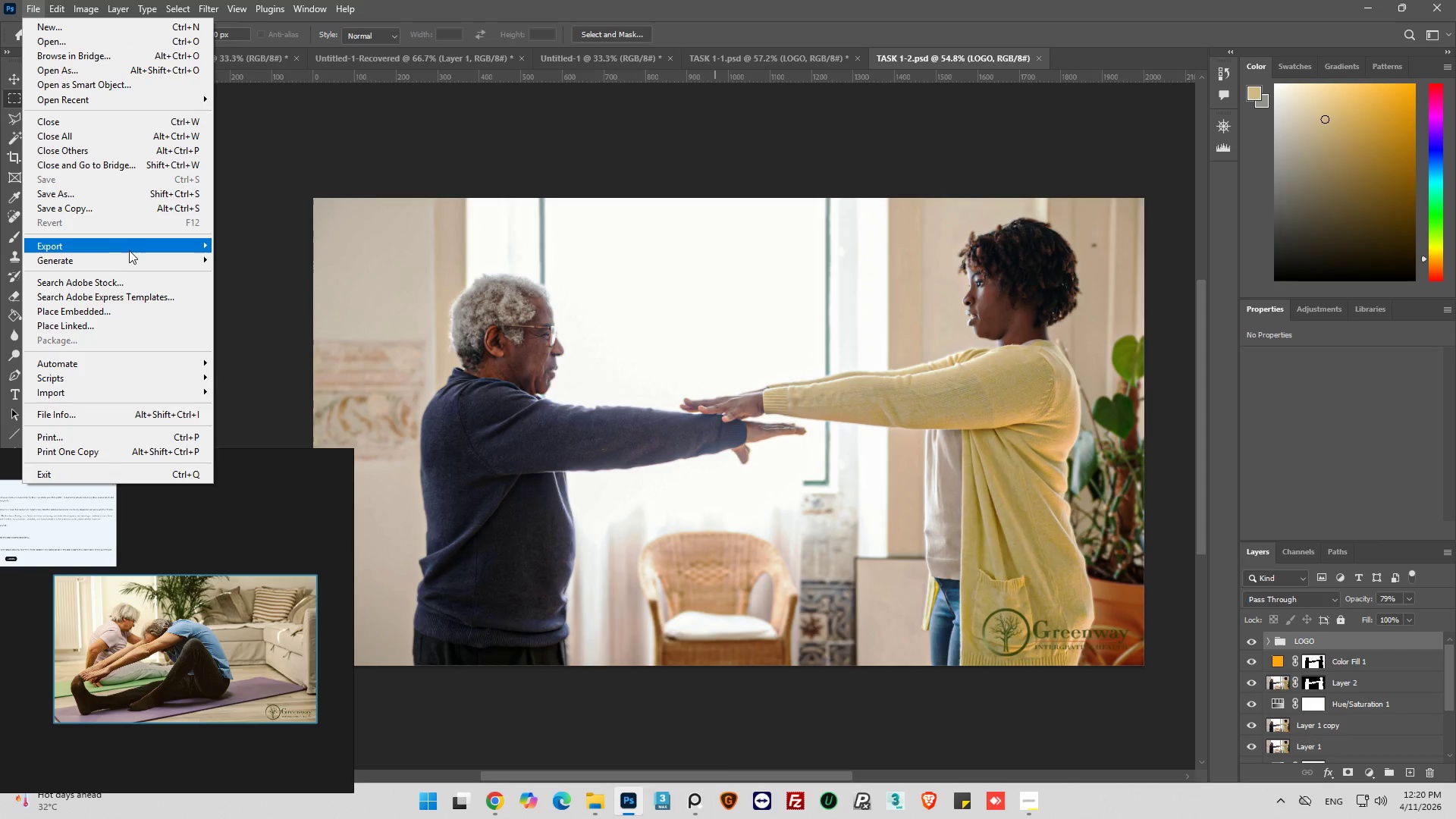 
left_click([130, 249])
 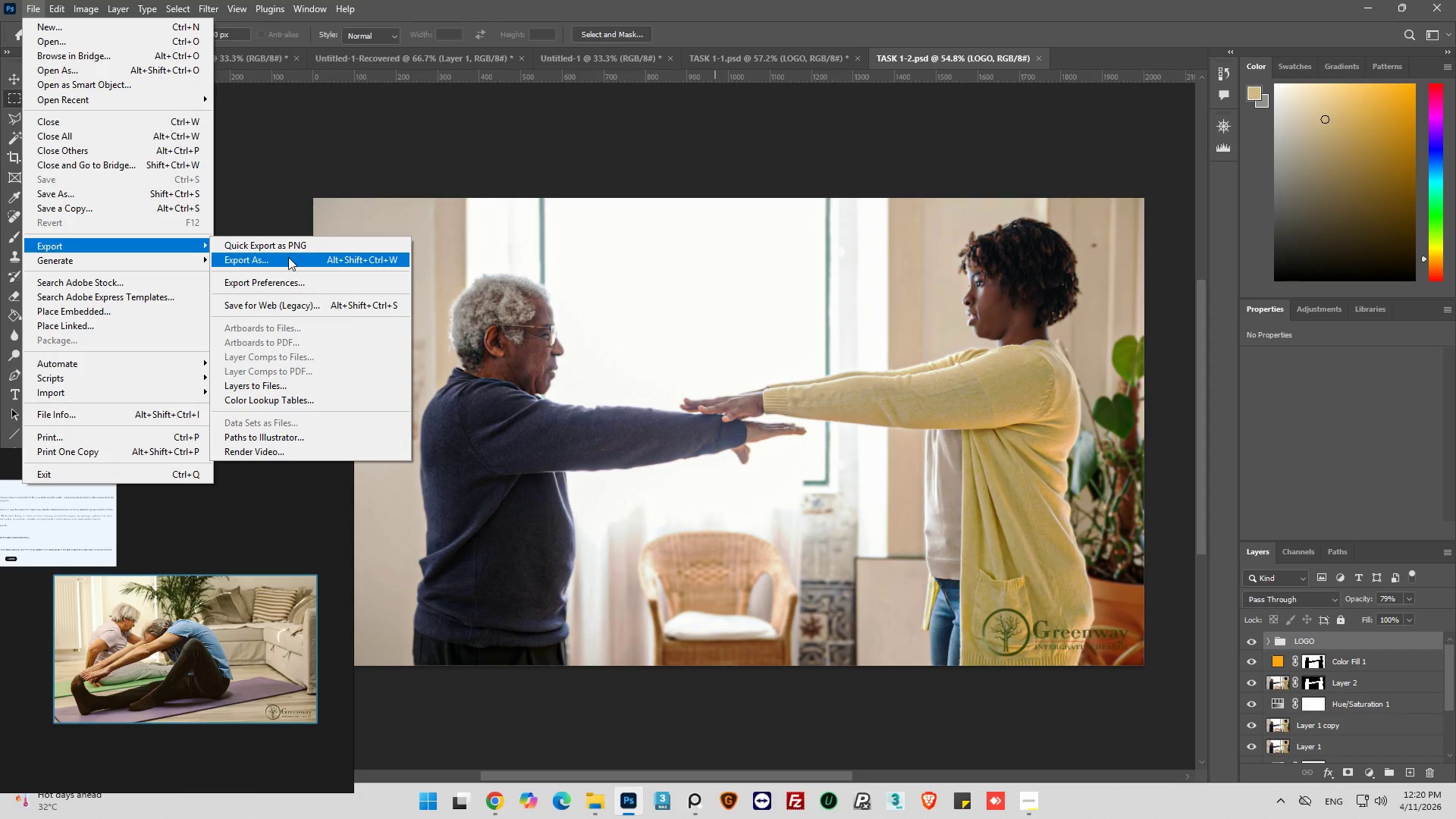 
left_click([288, 257])
 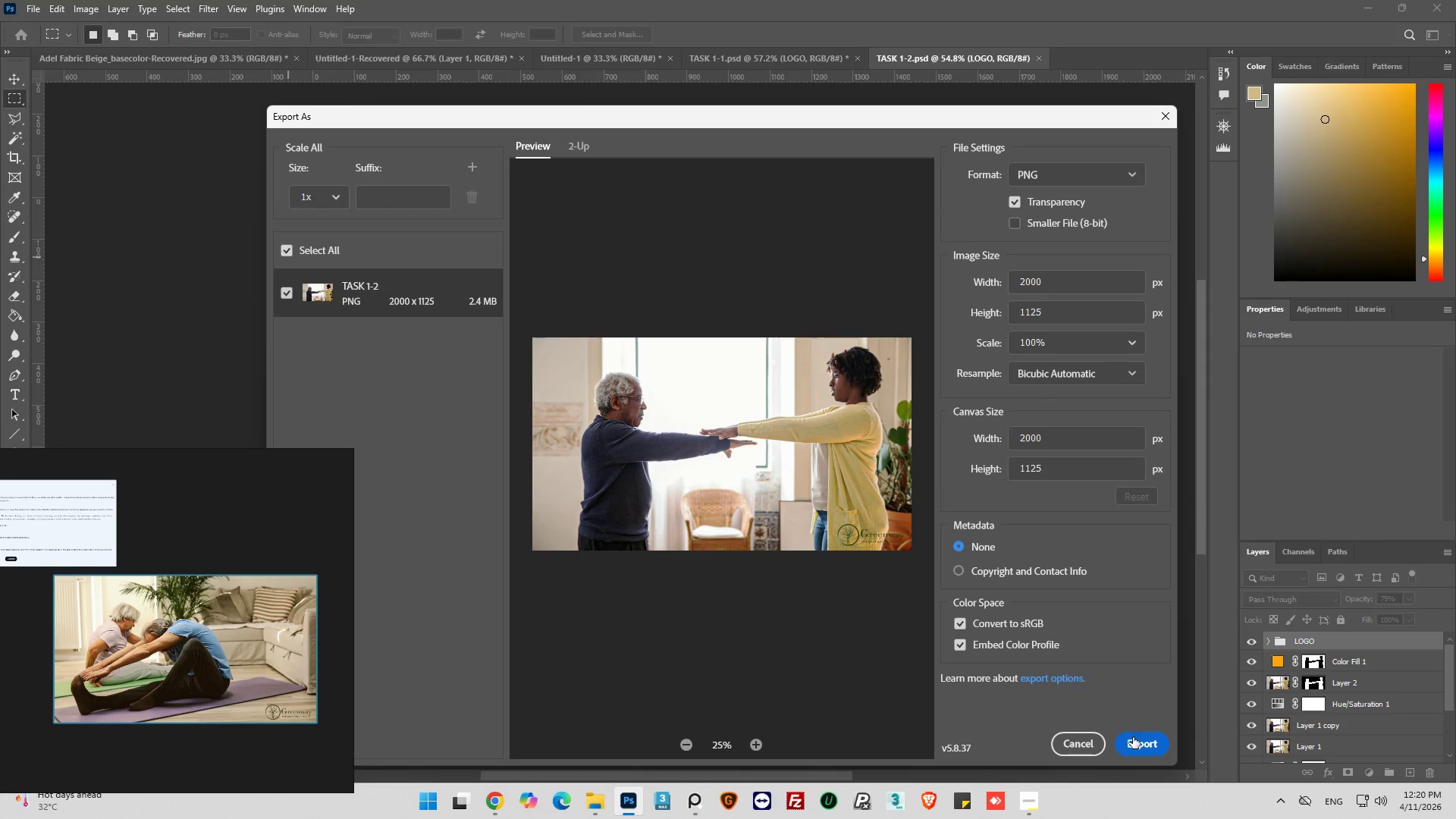 
wait(5.91)
 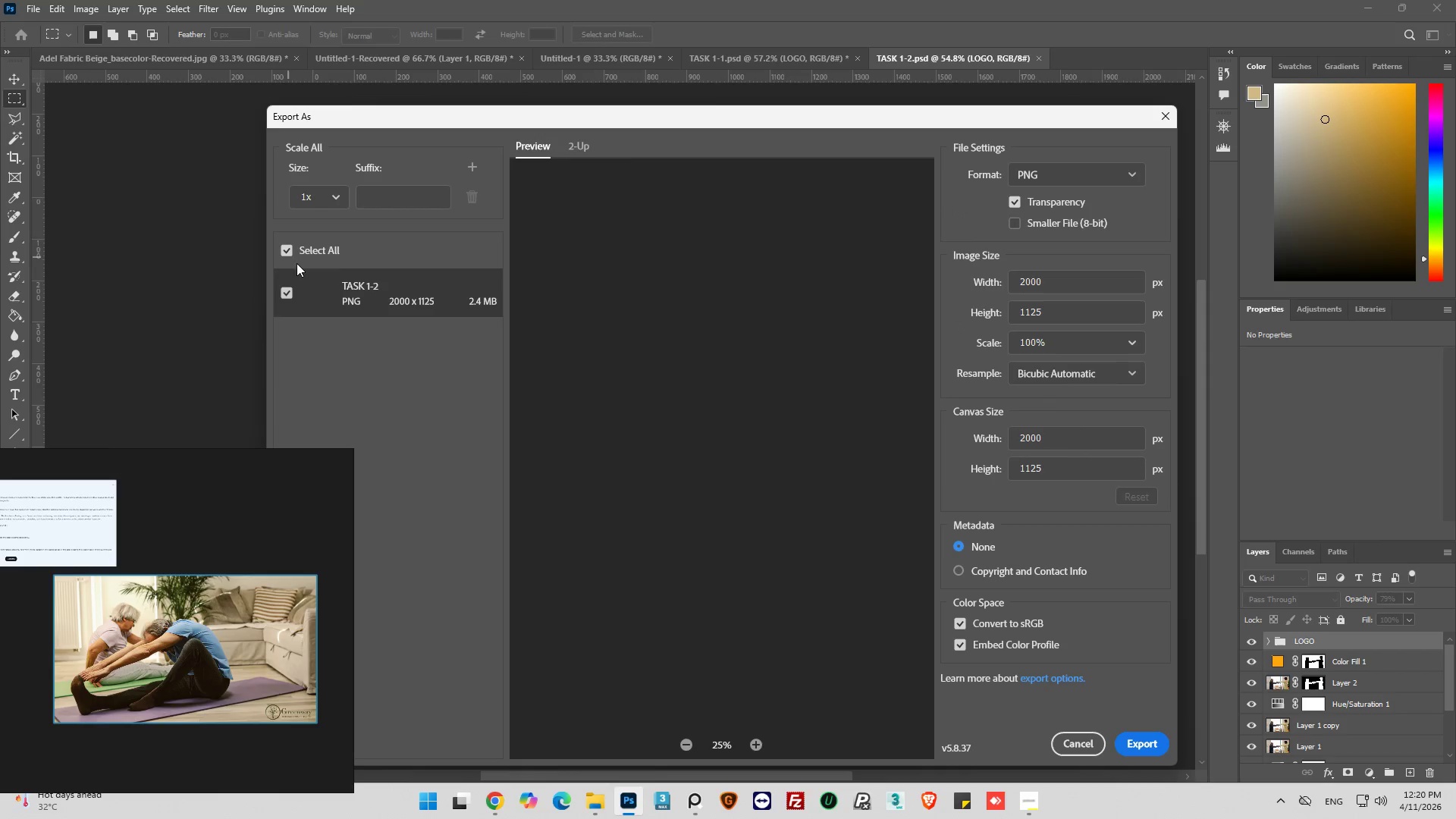 
left_click([1137, 745])
 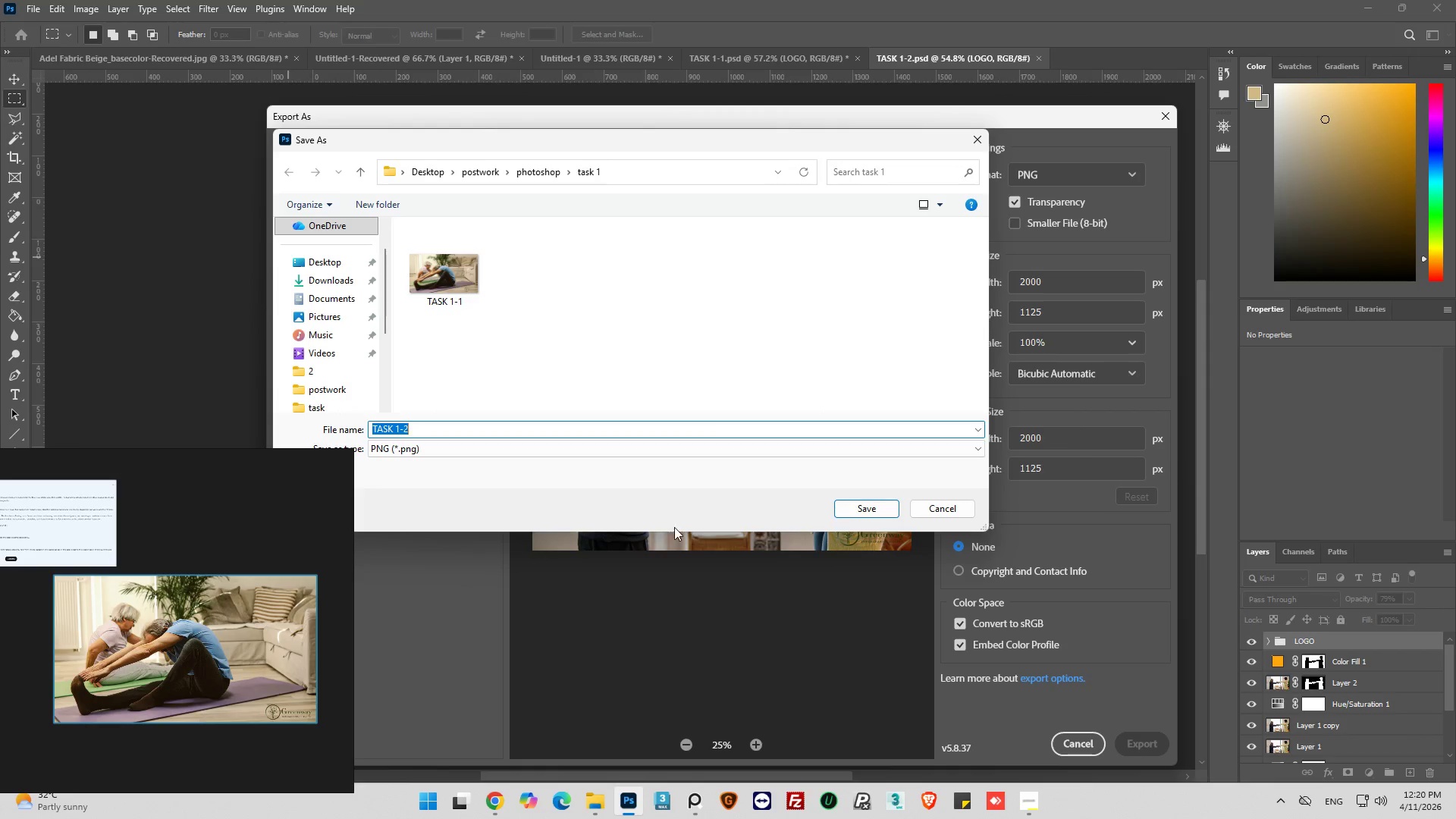 
wait(6.3)
 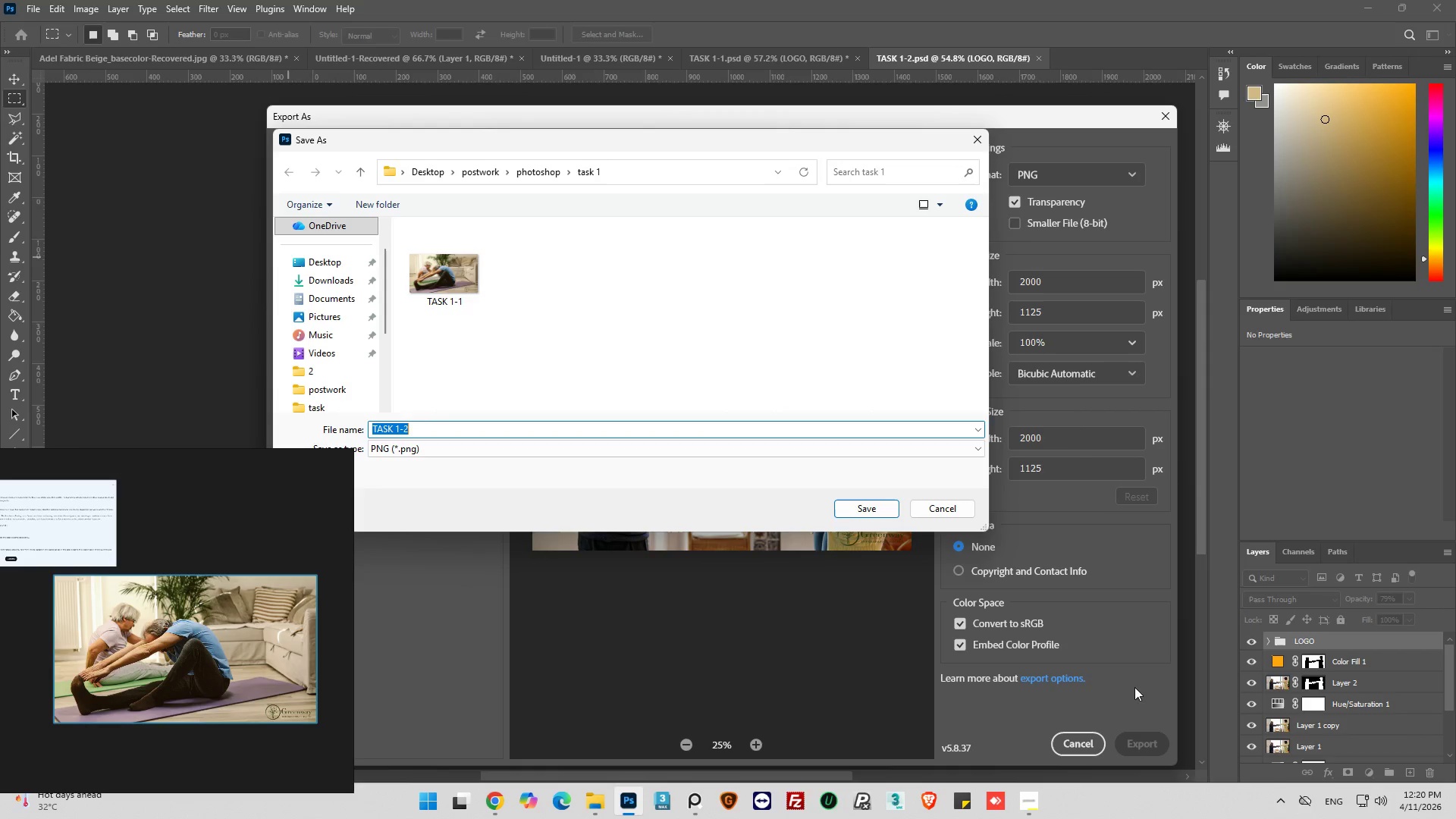 
left_click([873, 513])
 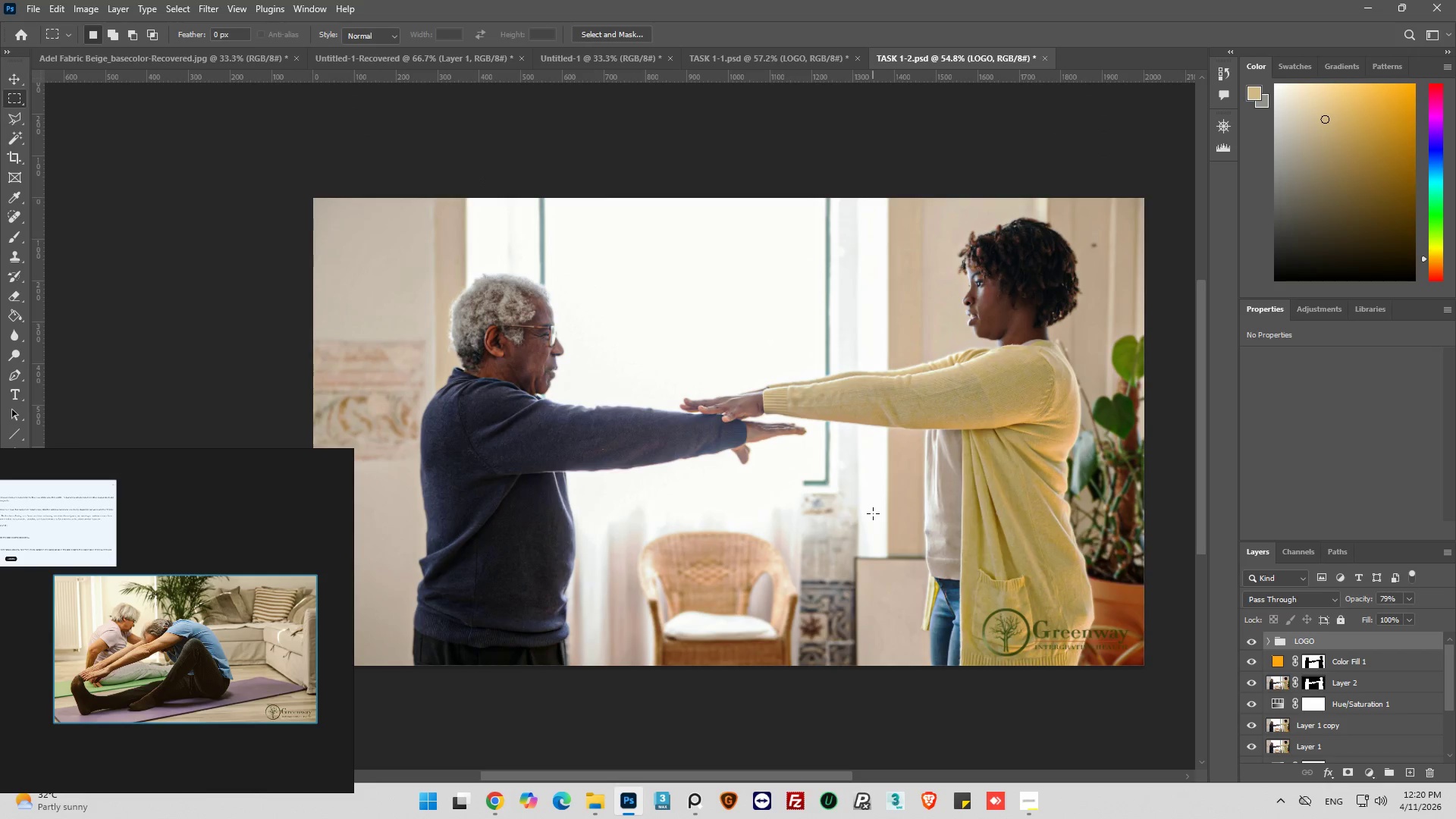 
key(Alt+AltLeft)
 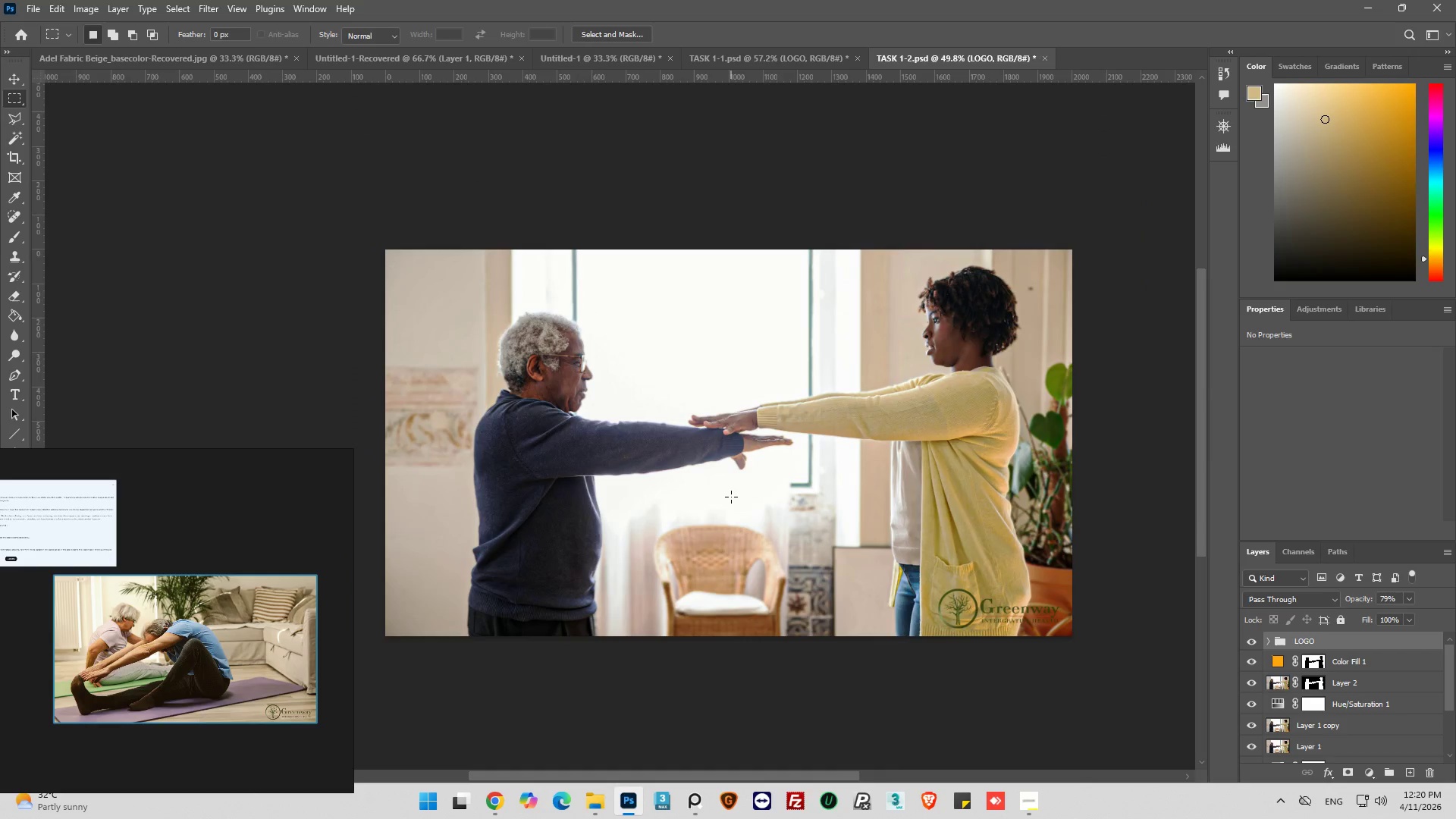 
scroll: coordinate [731, 497], scroll_direction: down, amount: 2.0
 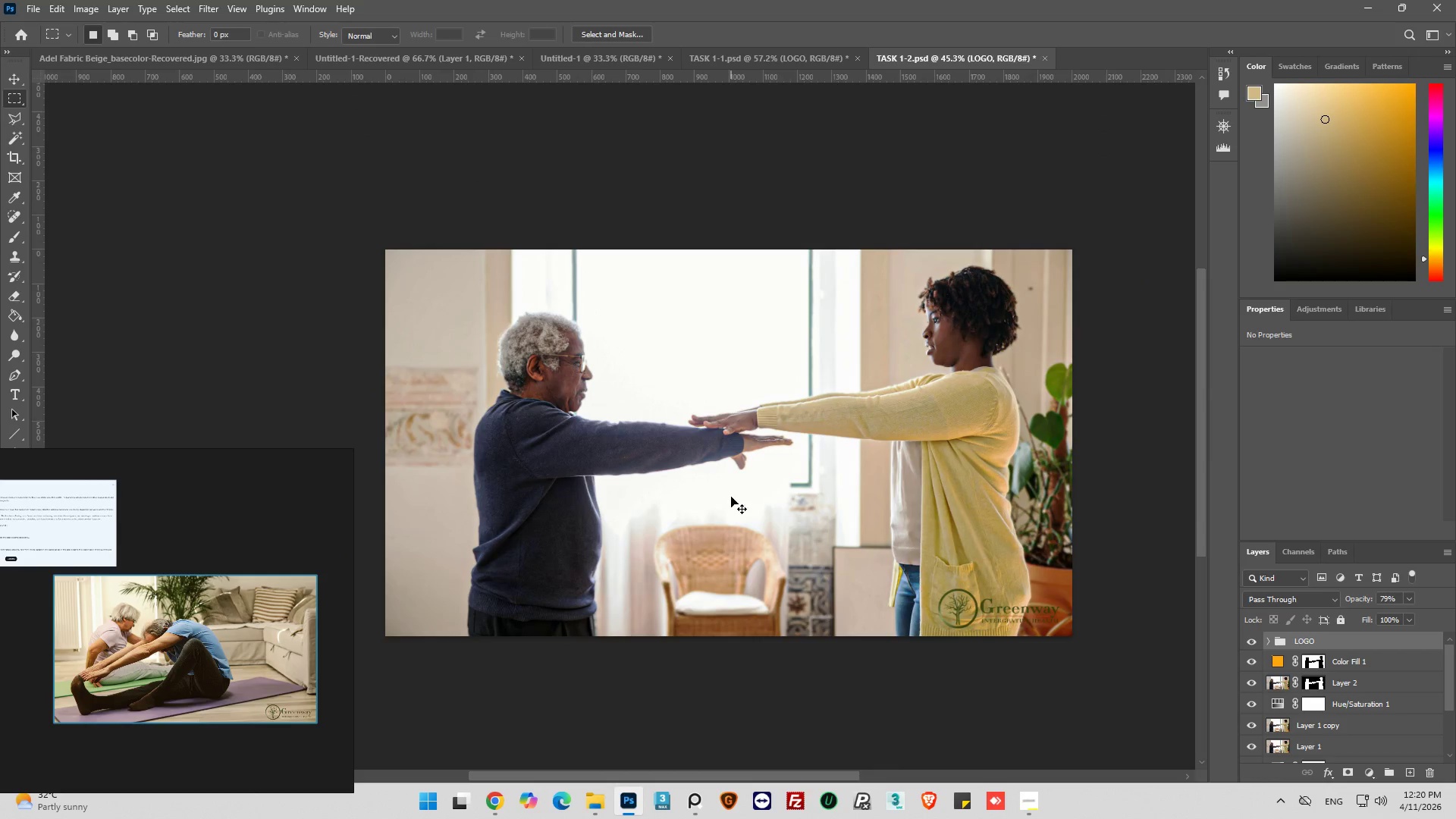 
key(Control+S)
 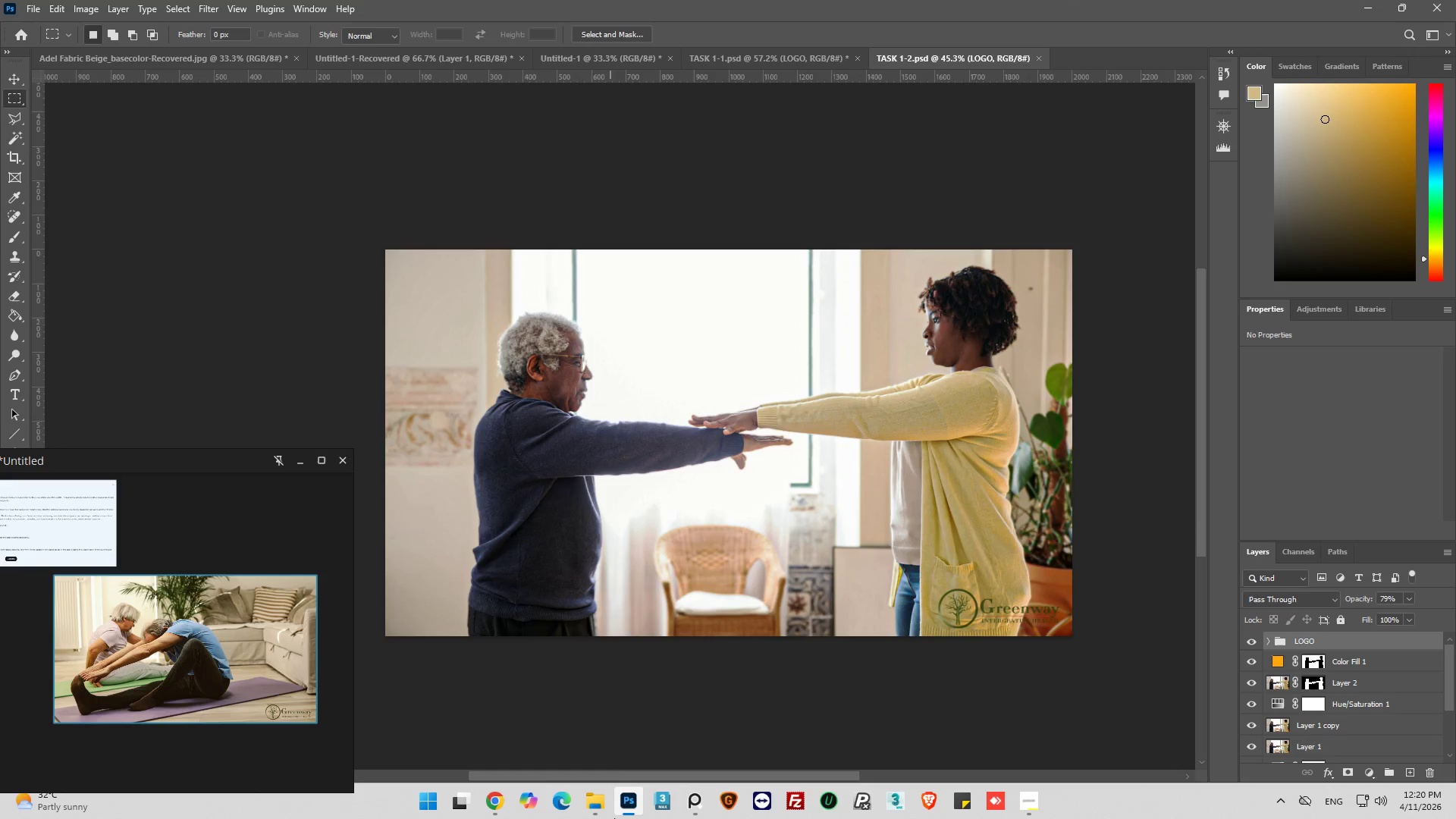 
left_click([598, 800])
 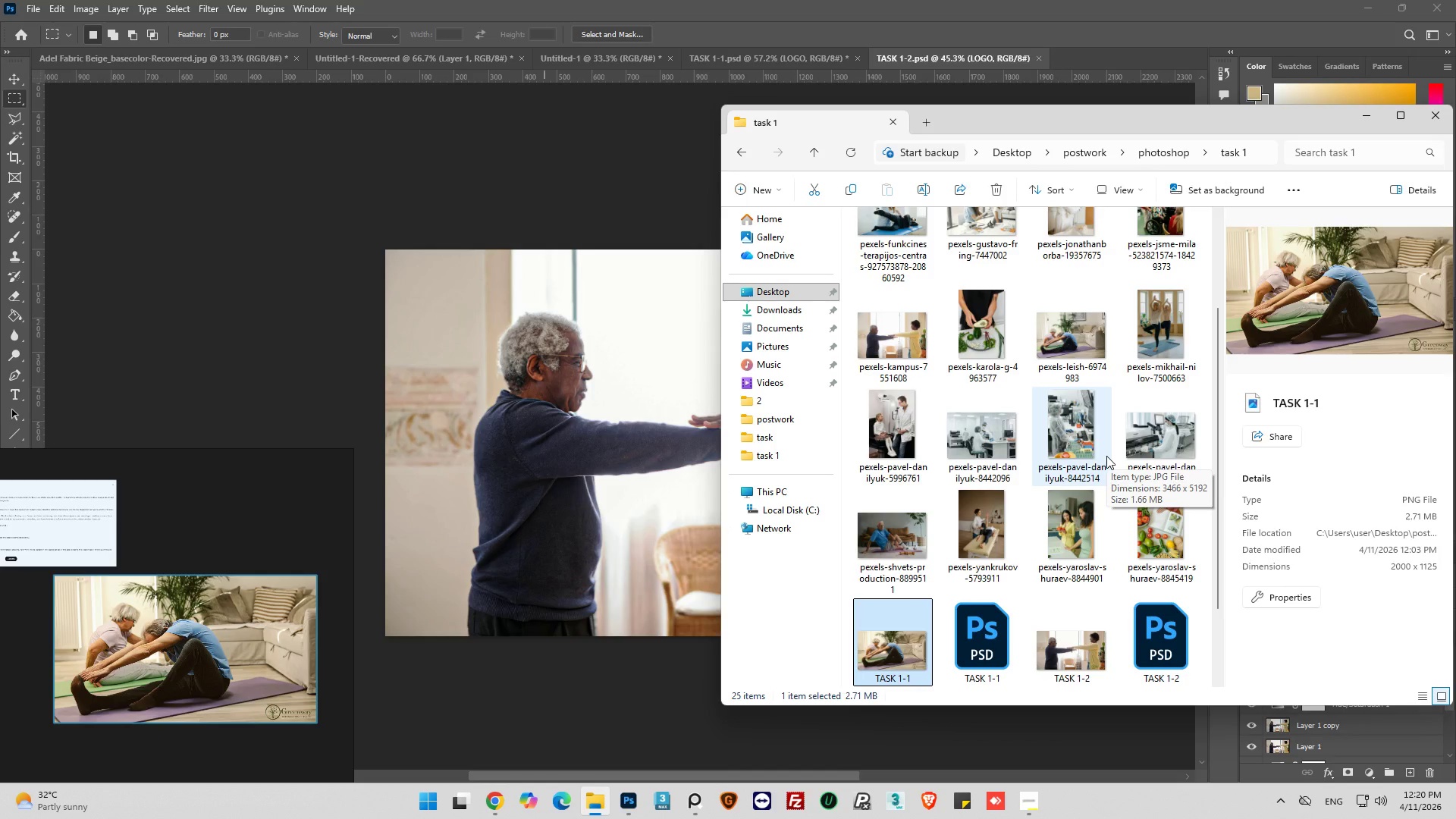 
wait(9.8)
 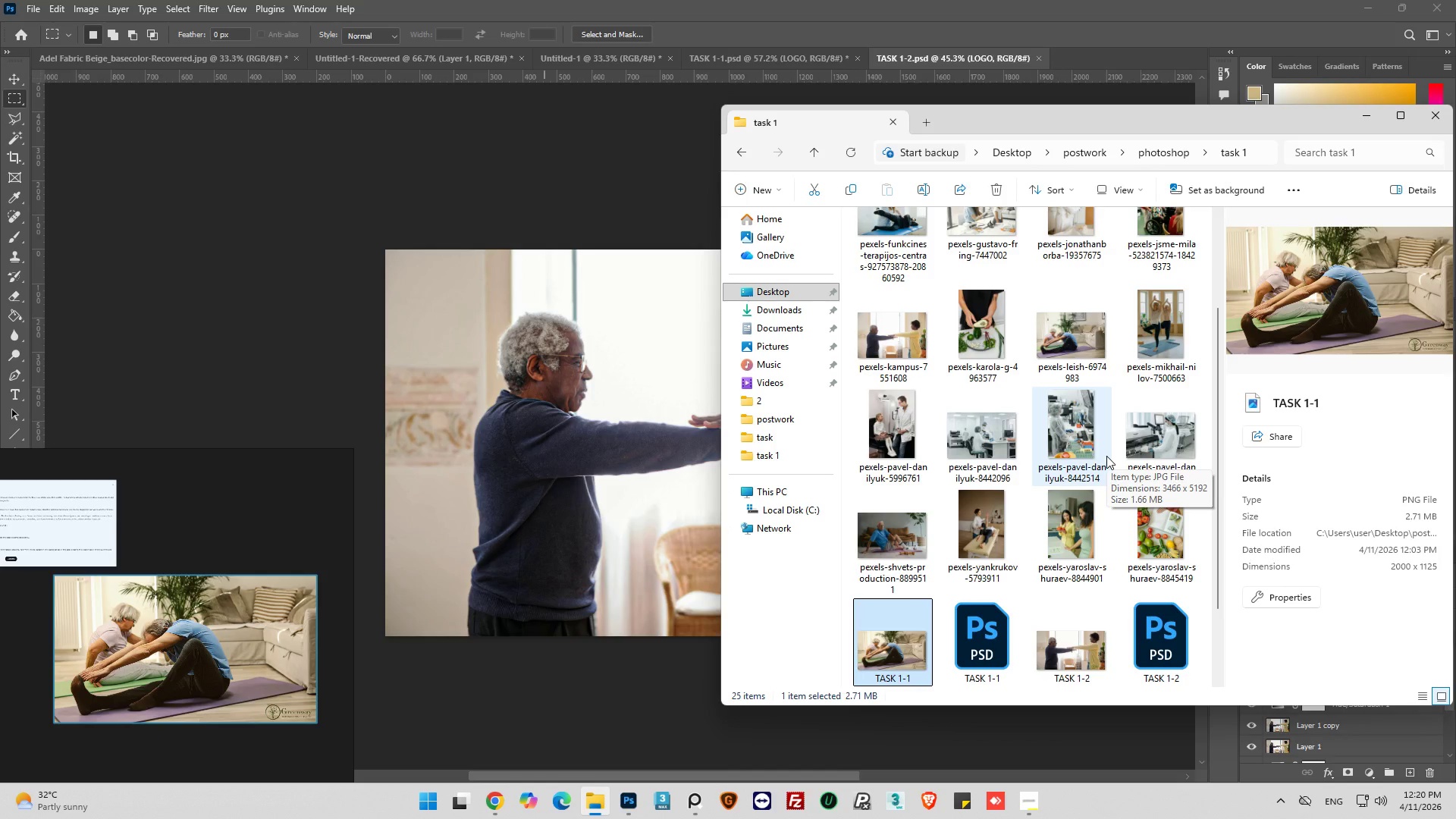 
left_click([1372, 123])
 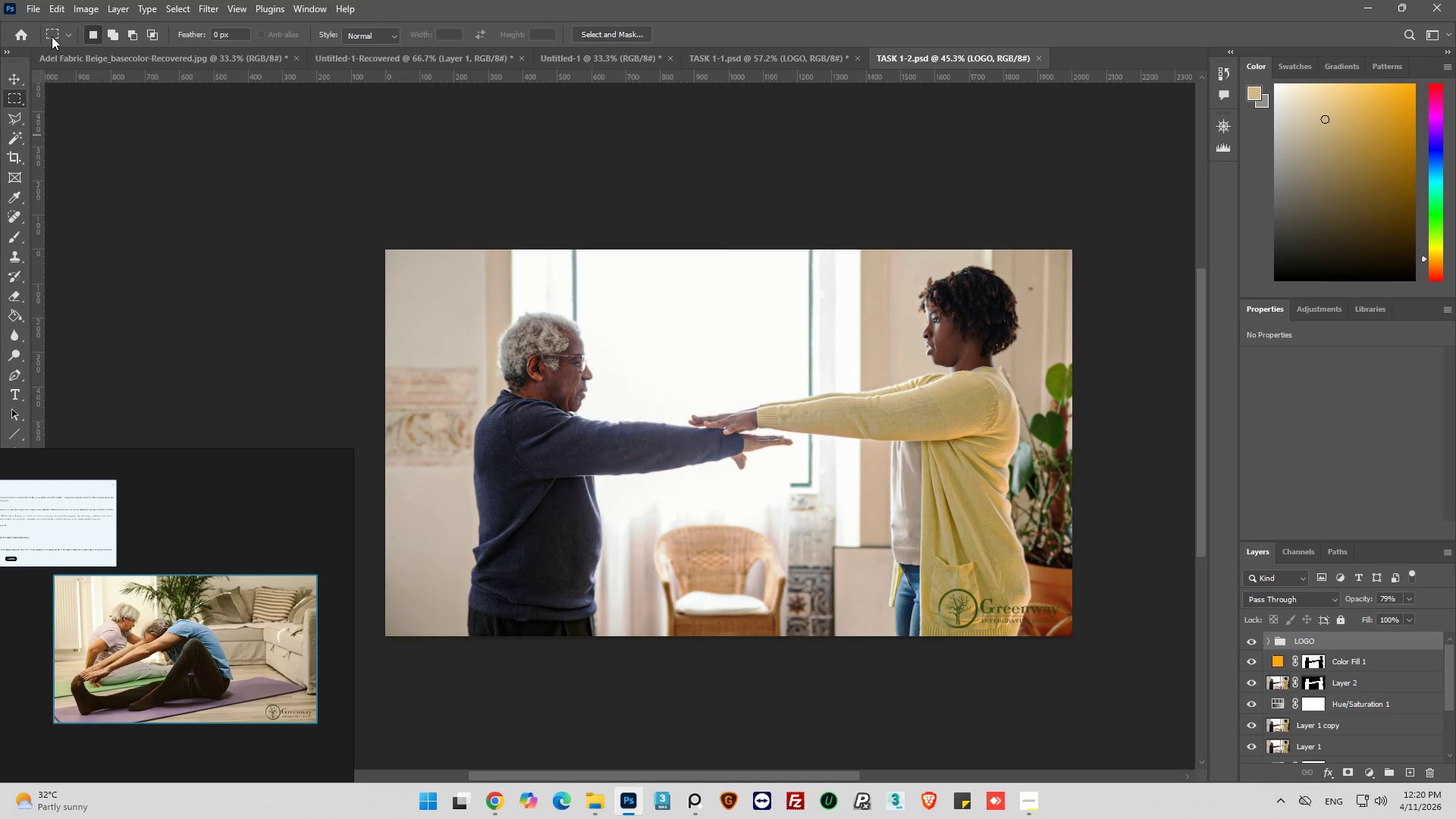 
left_click([33, 14])
 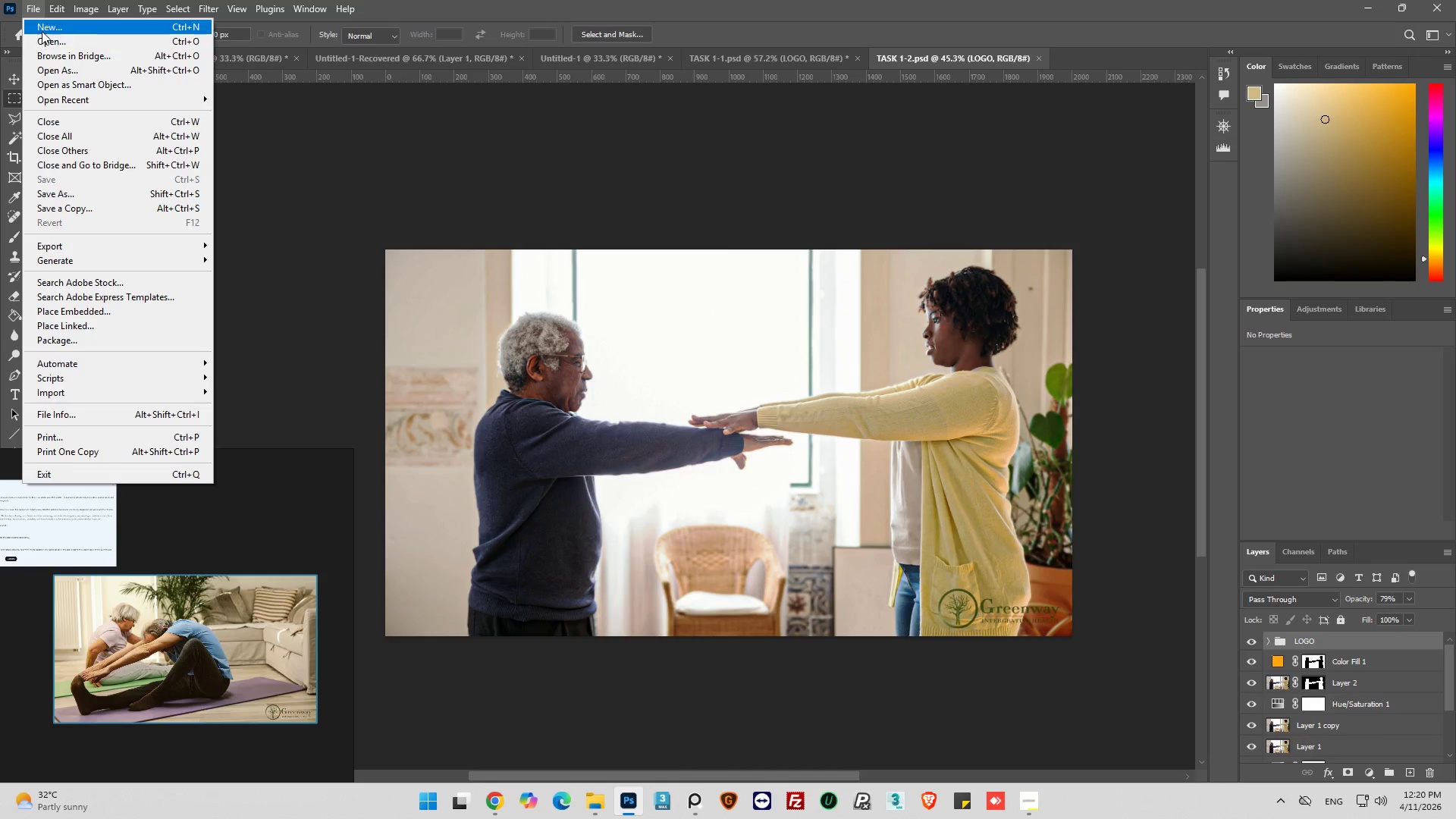 
left_click([42, 29])
 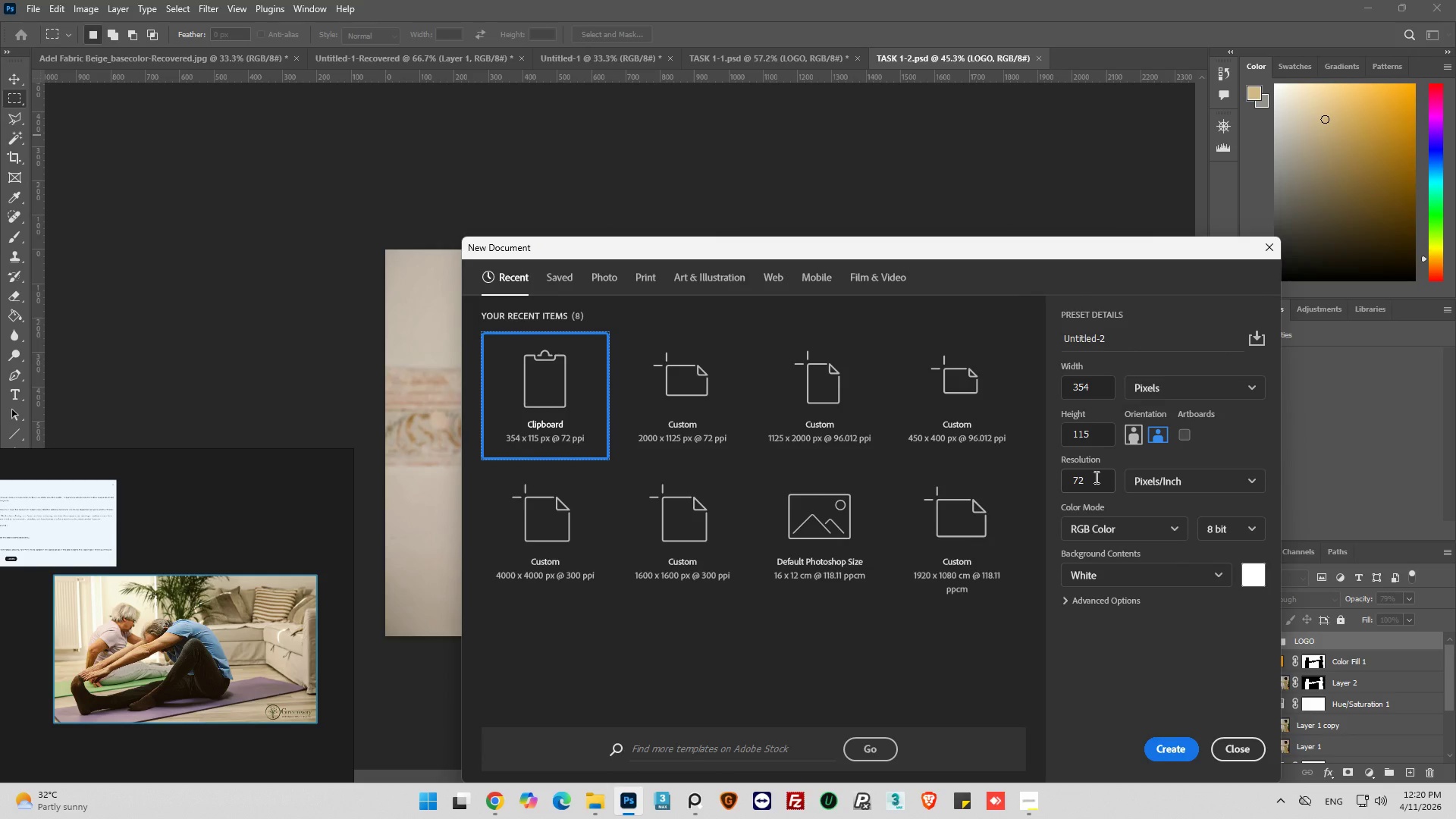 
left_click([708, 375])
 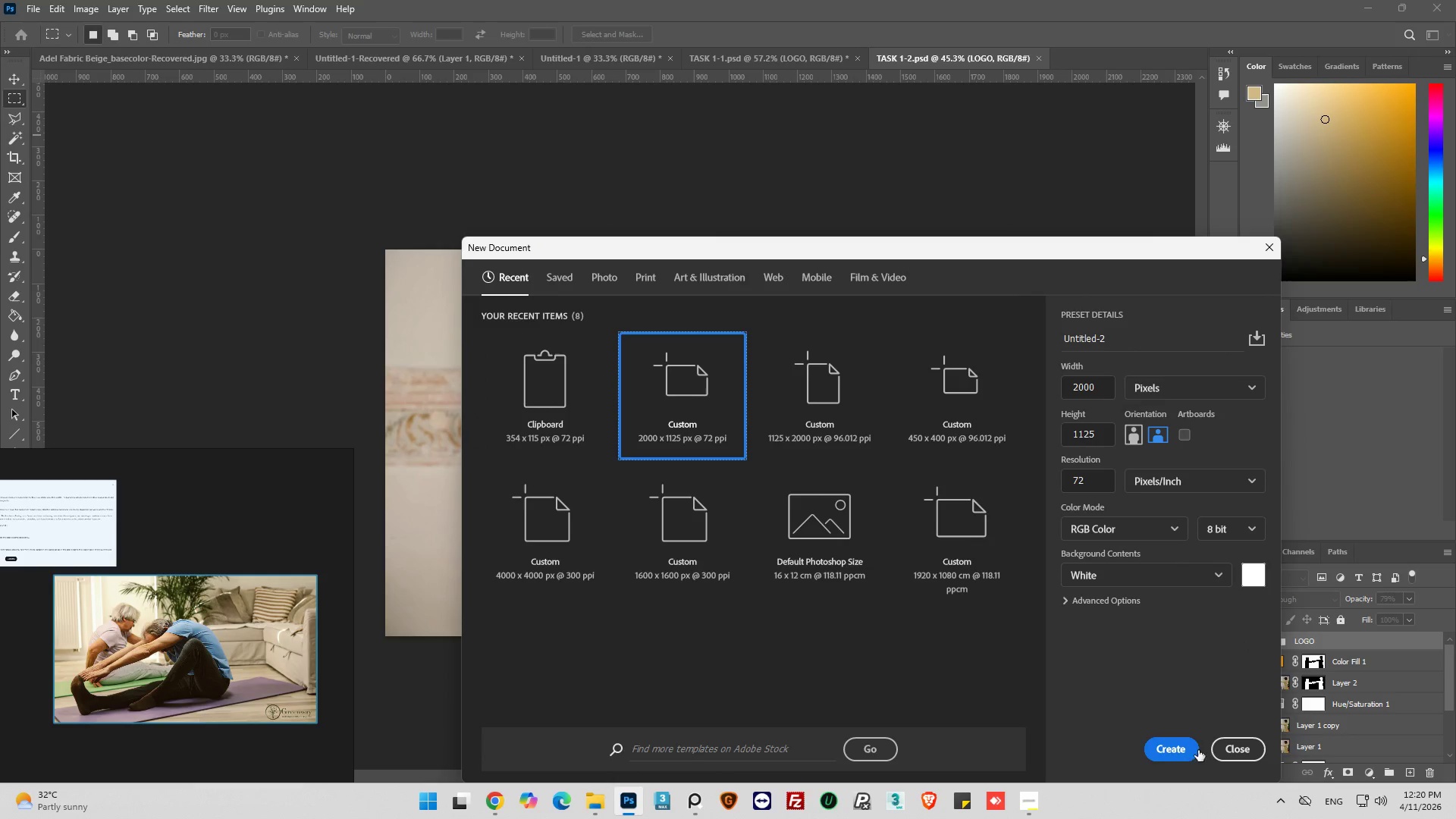 
left_click([1169, 746])
 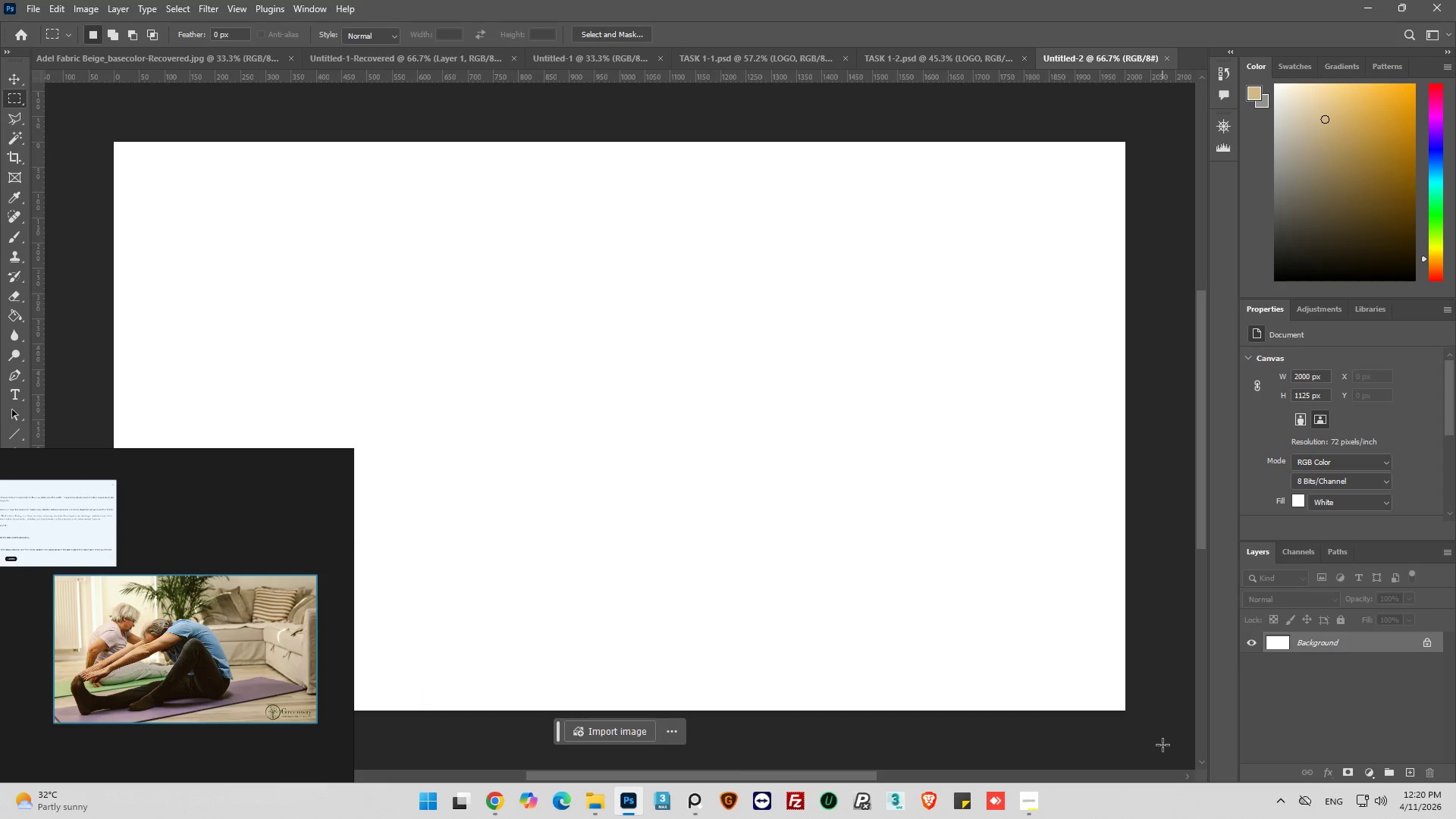 
key(Alt+AltLeft)
 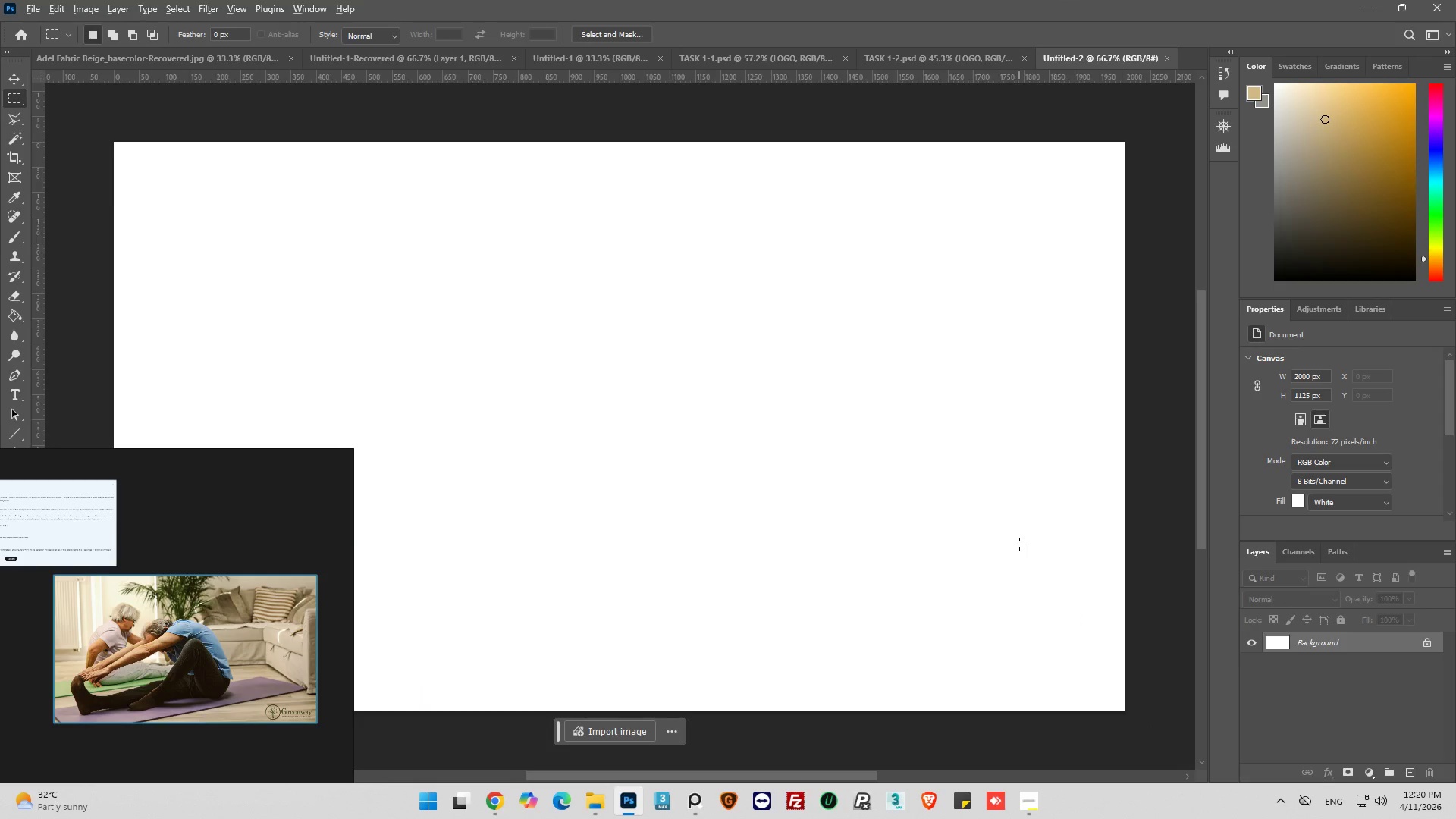 
scroll: coordinate [1019, 543], scroll_direction: down, amount: 3.0
 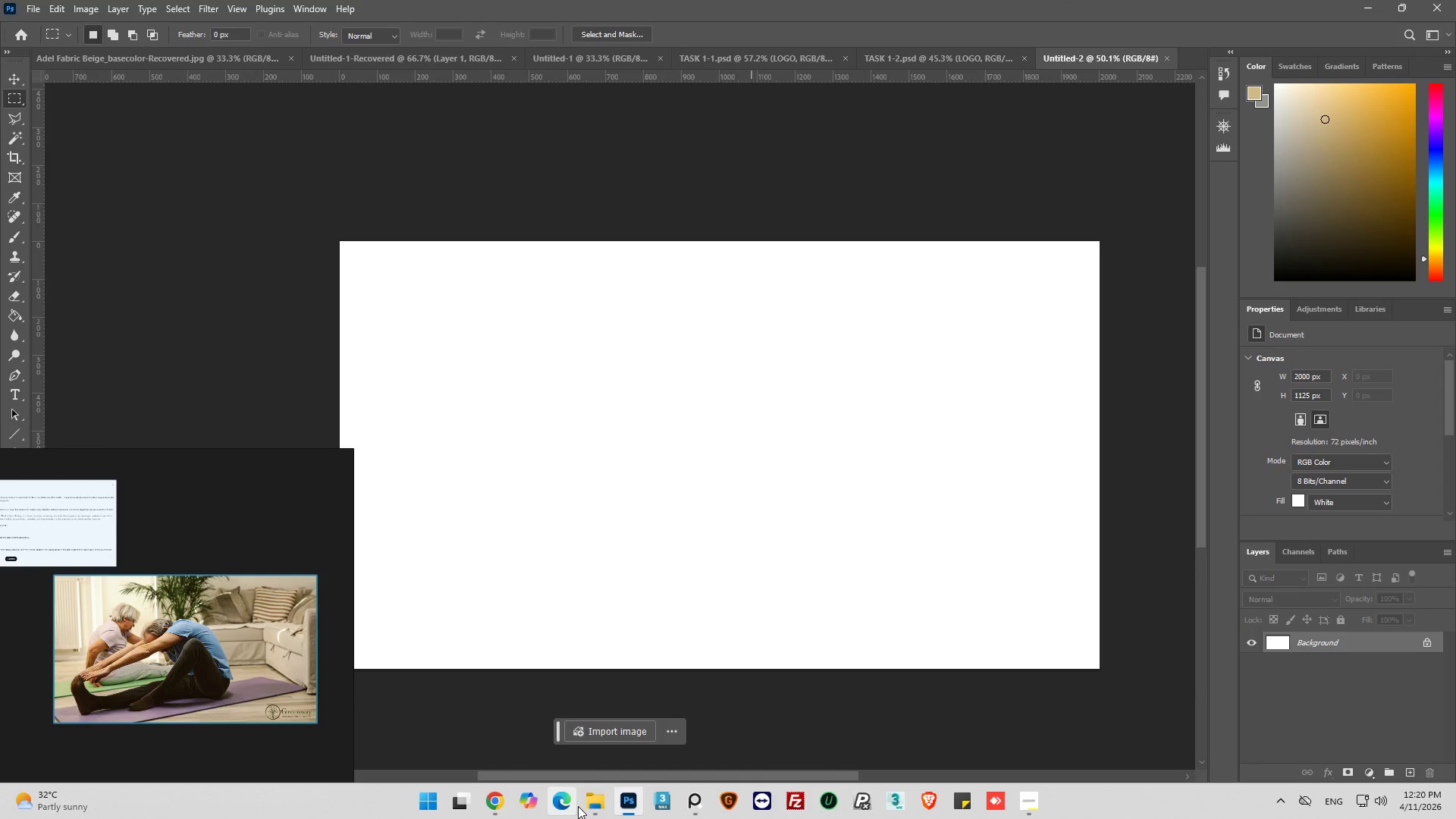 
left_click([602, 805])
 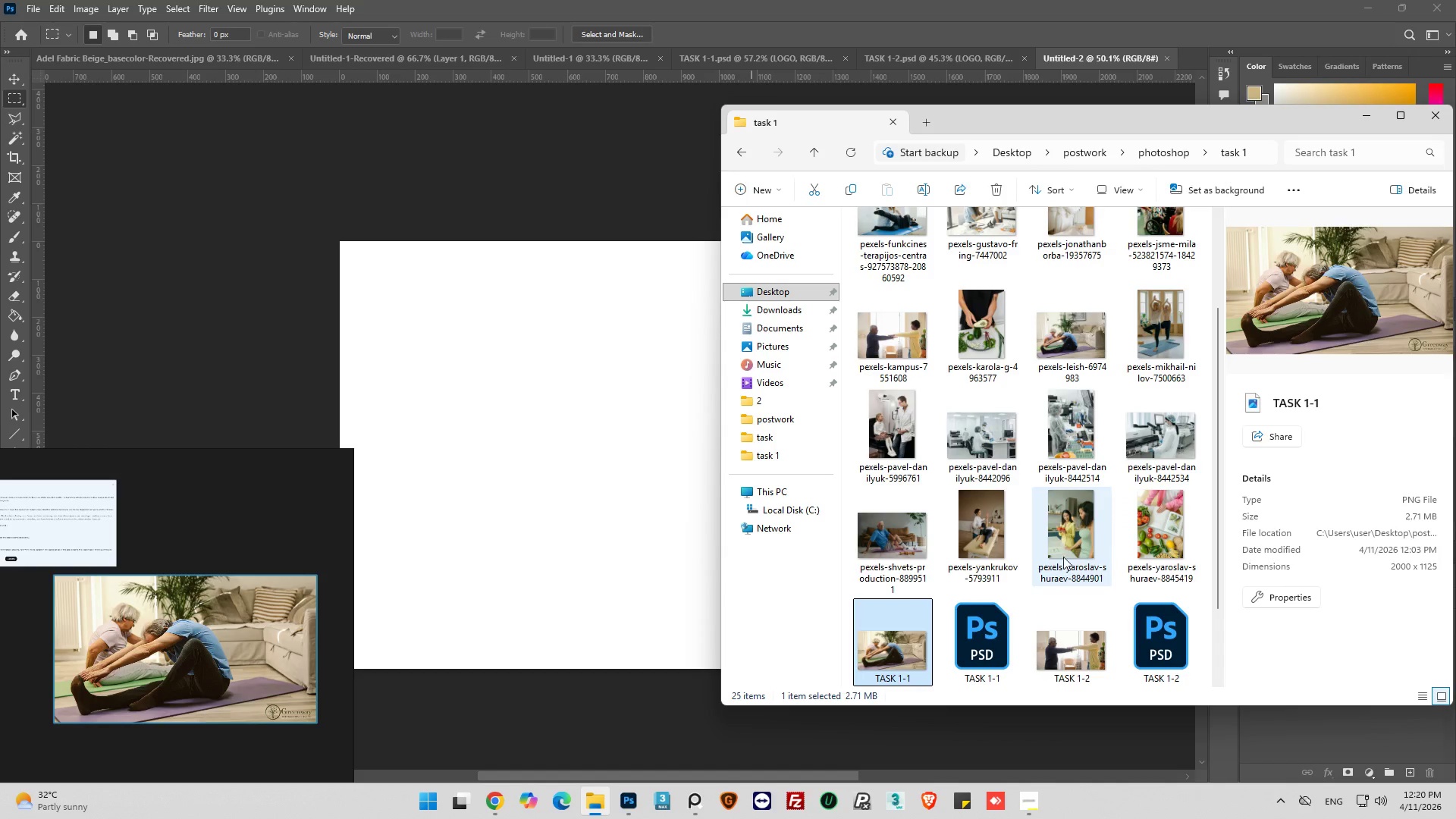 
left_click([918, 539])
 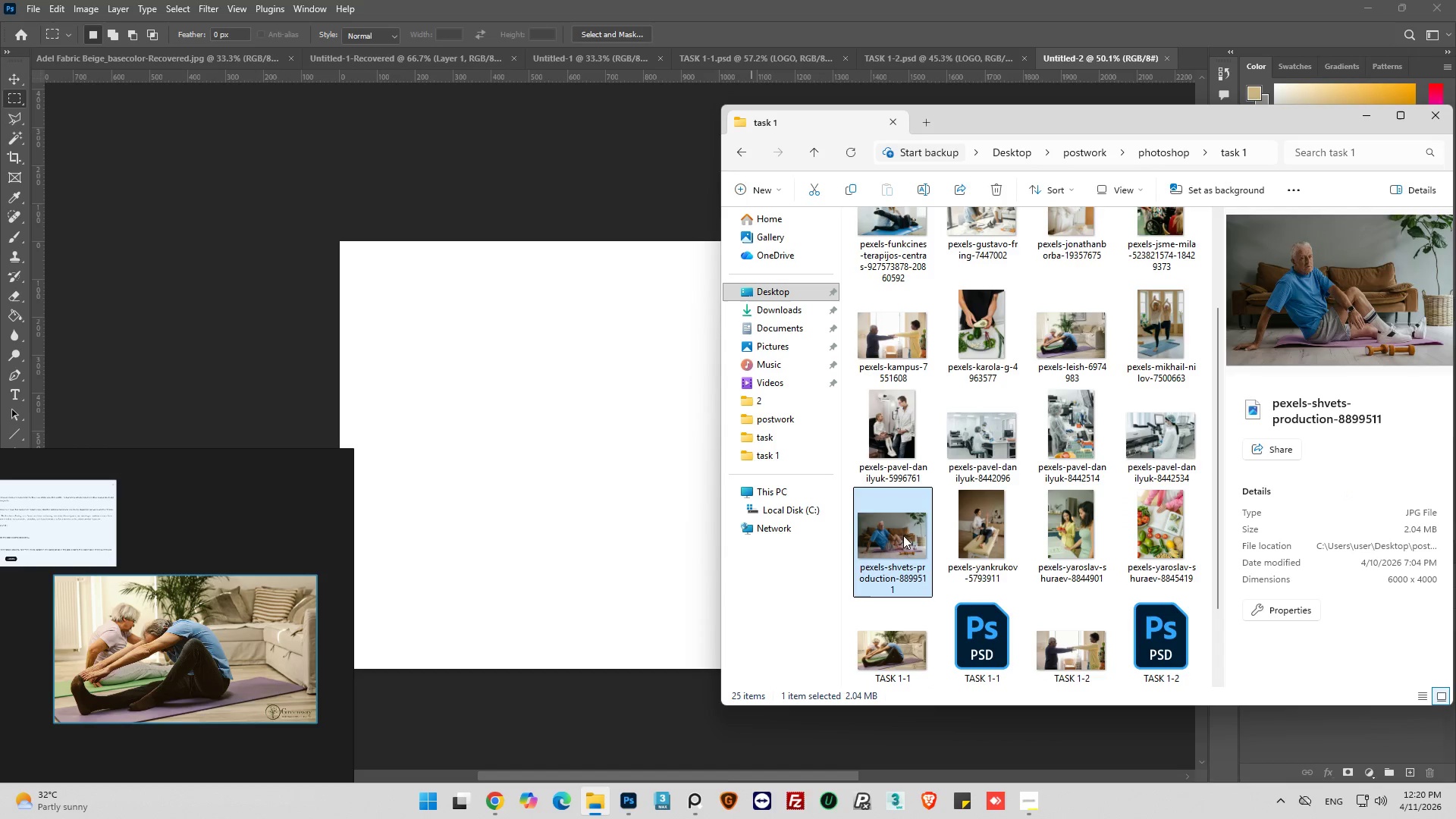 
left_click_drag(start_coordinate=[901, 526], to_coordinate=[557, 469])
 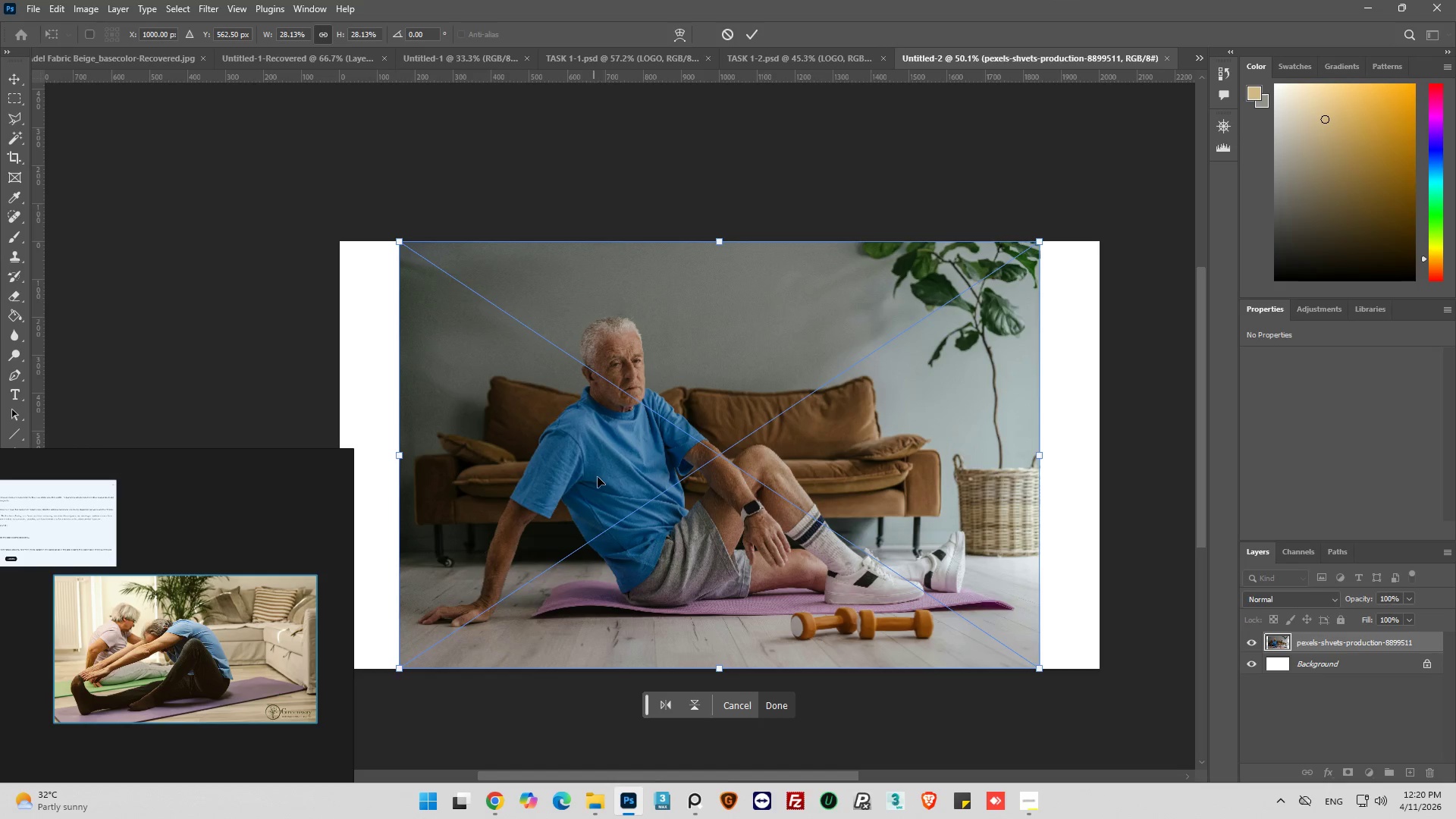 
key(Alt+AltLeft)
 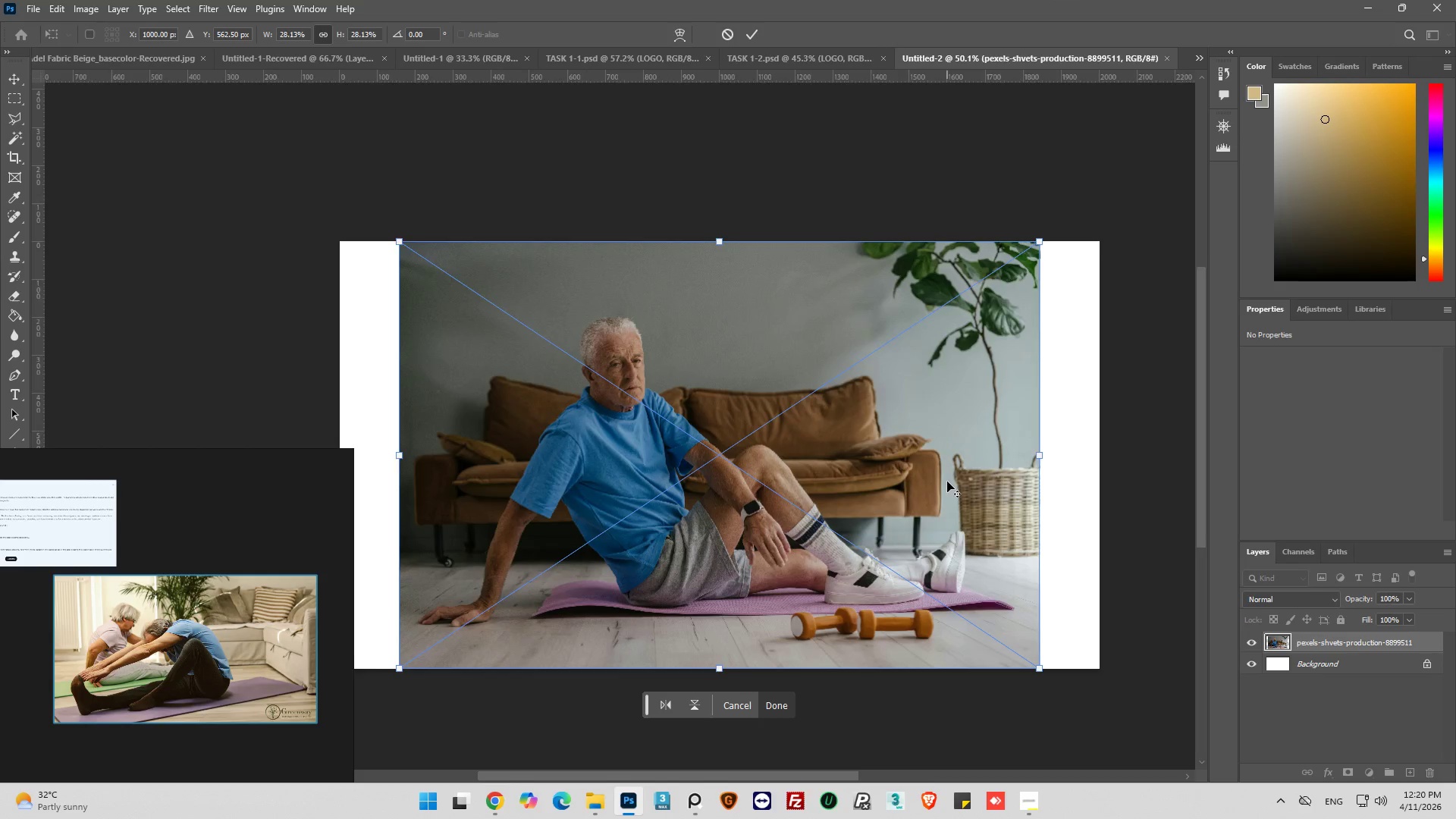 
scroll: coordinate [947, 482], scroll_direction: down, amount: 1.0
 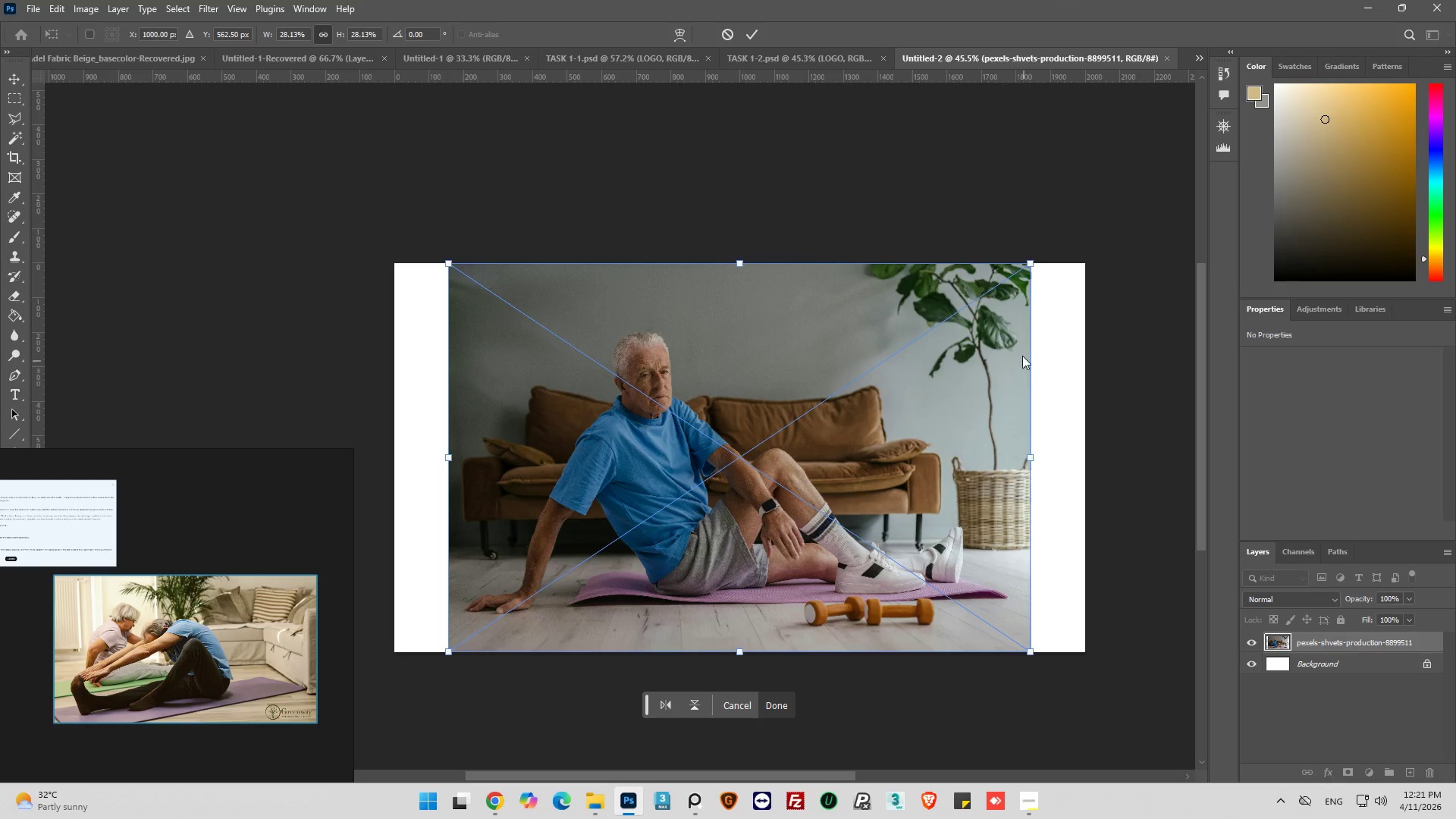 
wait(5.22)
 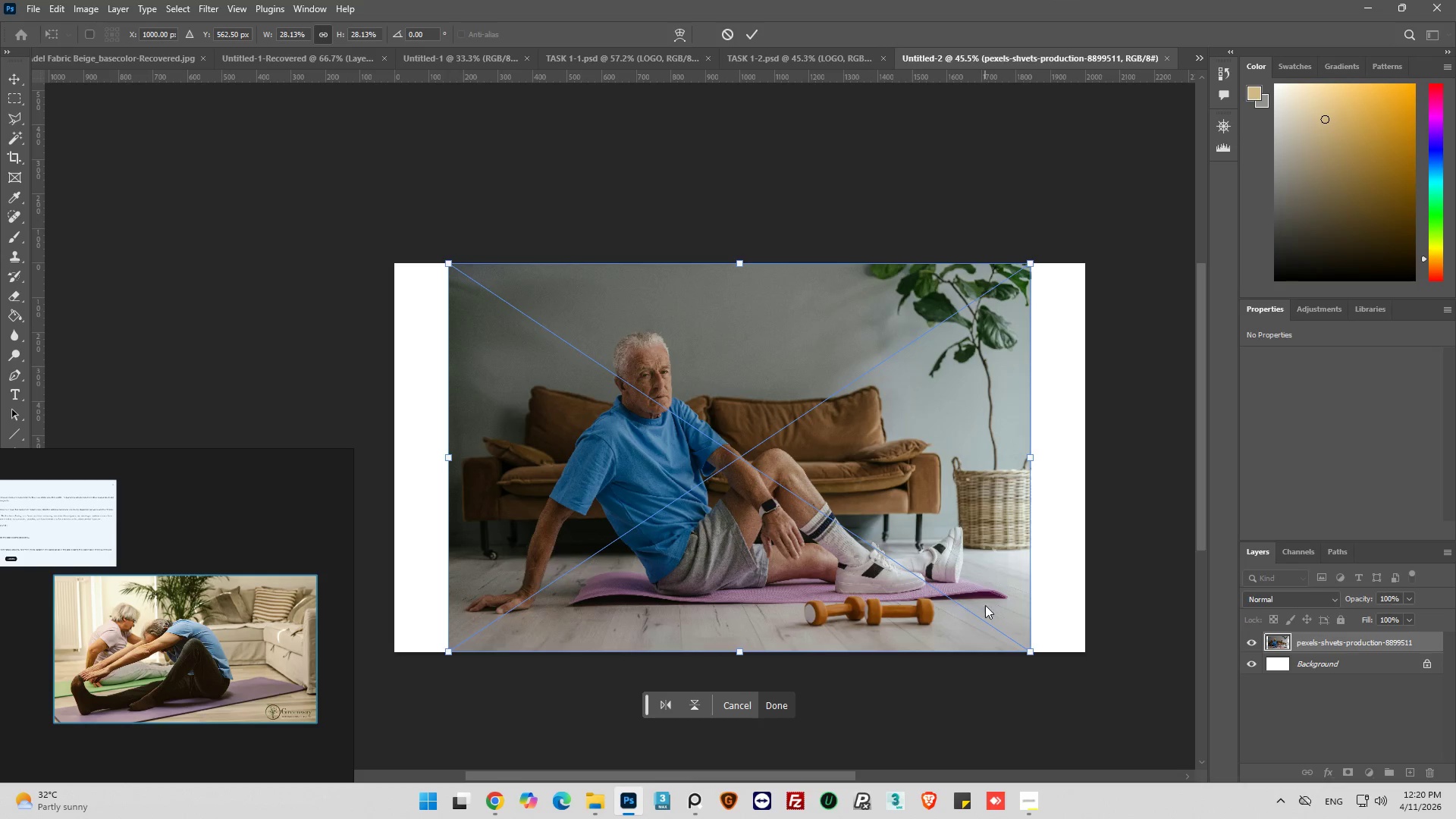 
left_click([1031, 262])
 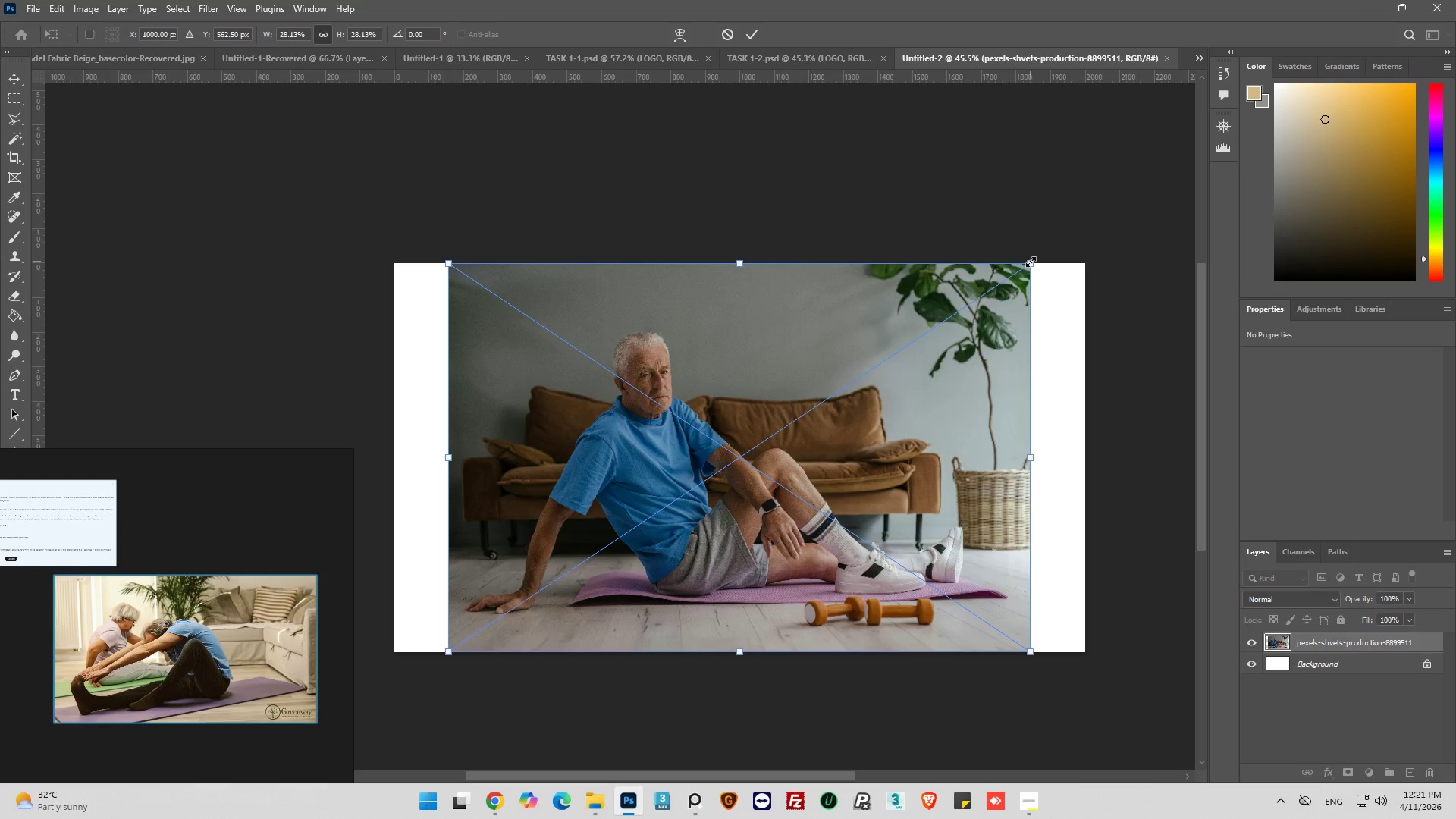 
left_click_drag(start_coordinate=[1031, 262], to_coordinate=[1093, 236])
 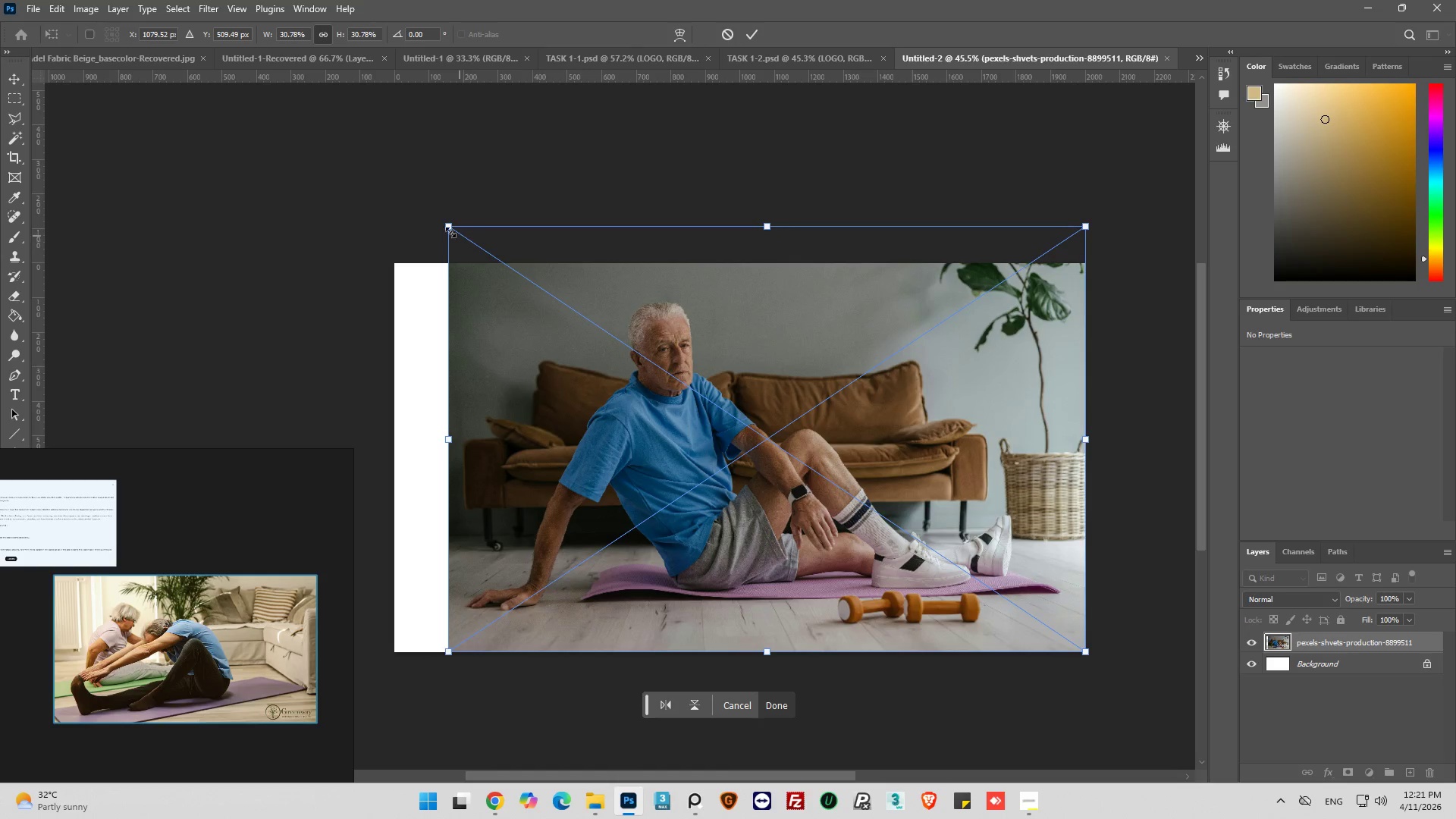 
left_click_drag(start_coordinate=[450, 229], to_coordinate=[383, 199])
 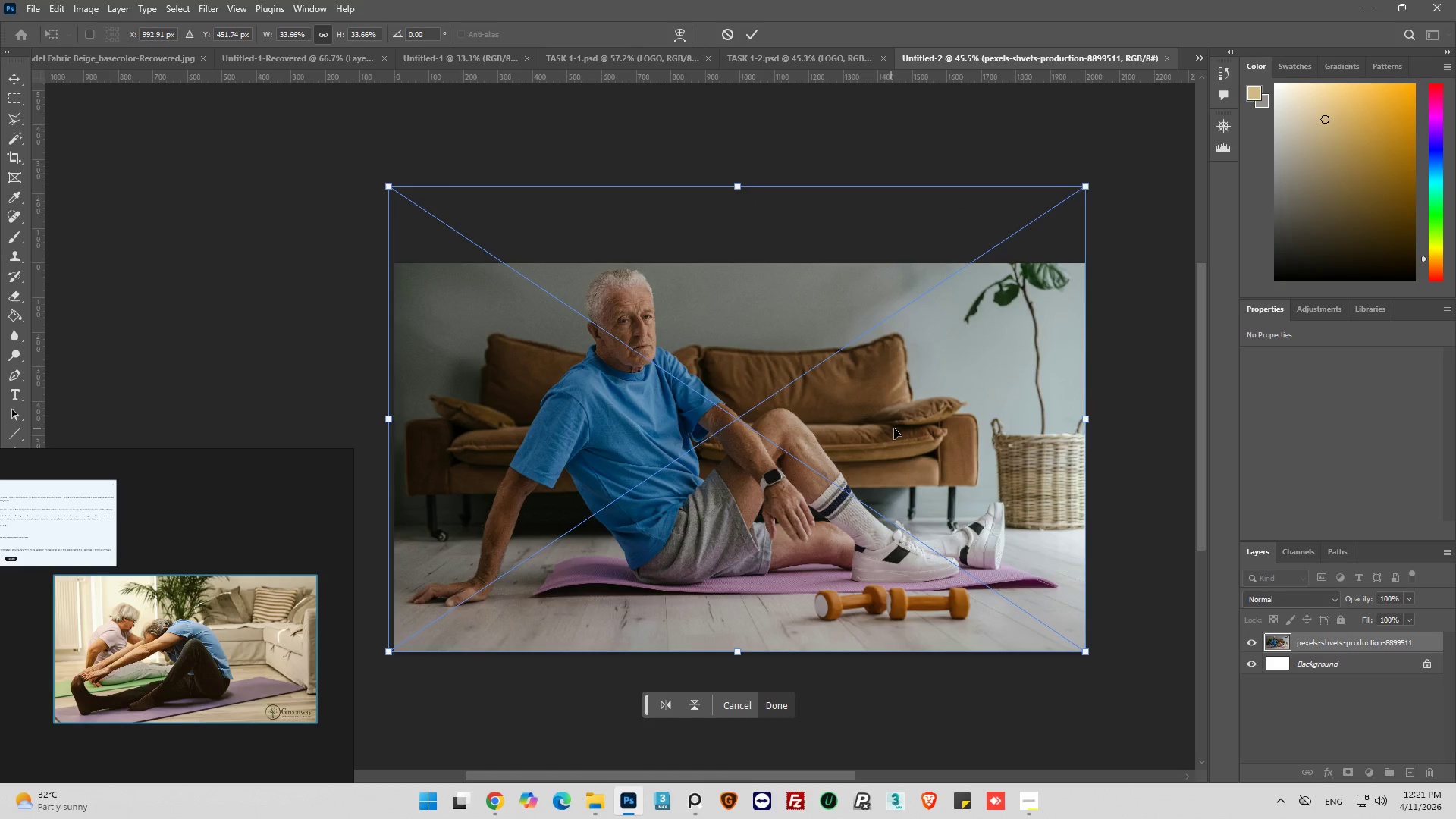 
left_click_drag(start_coordinate=[895, 428], to_coordinate=[894, 452])
 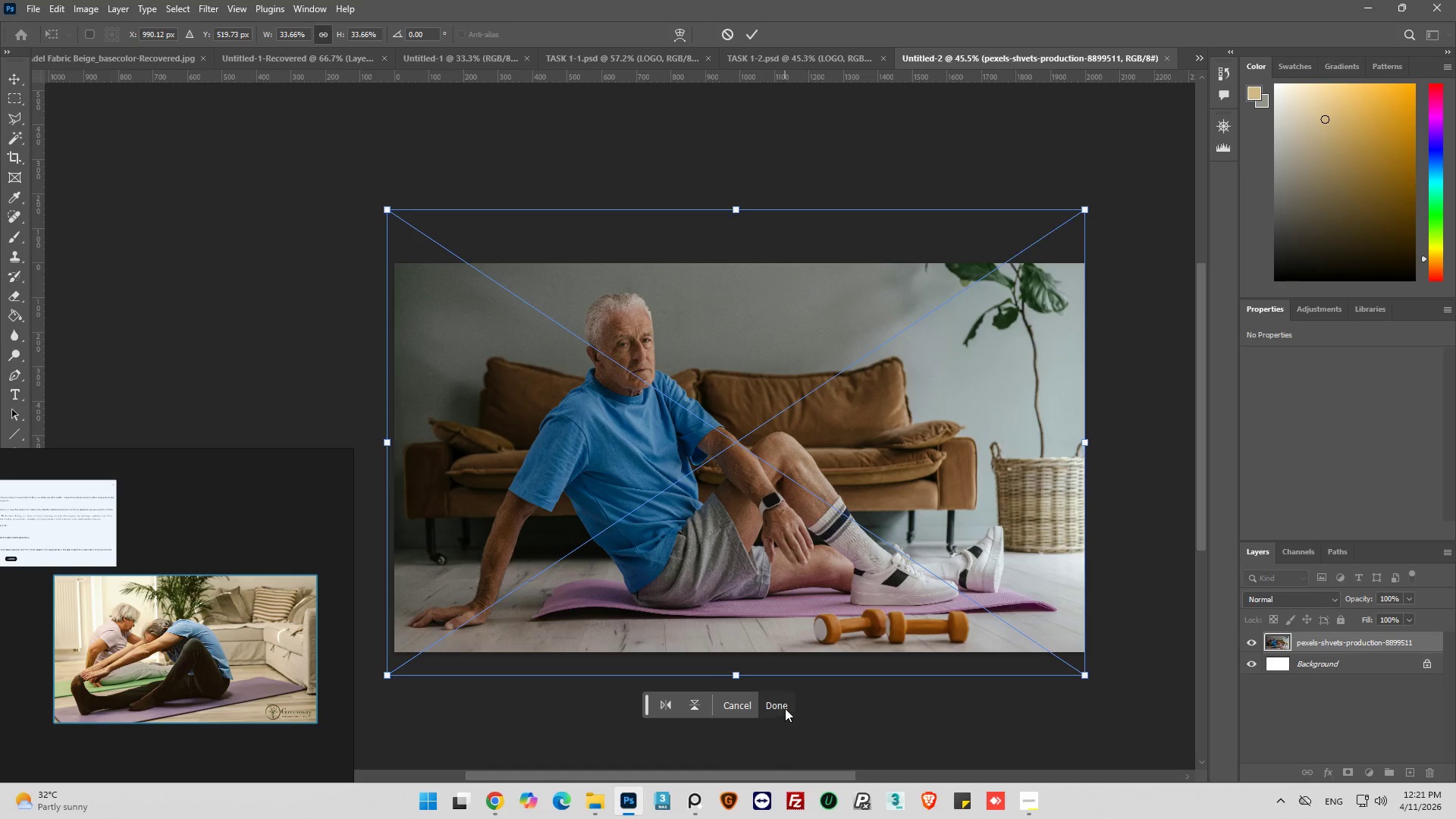 
left_click([780, 705])
 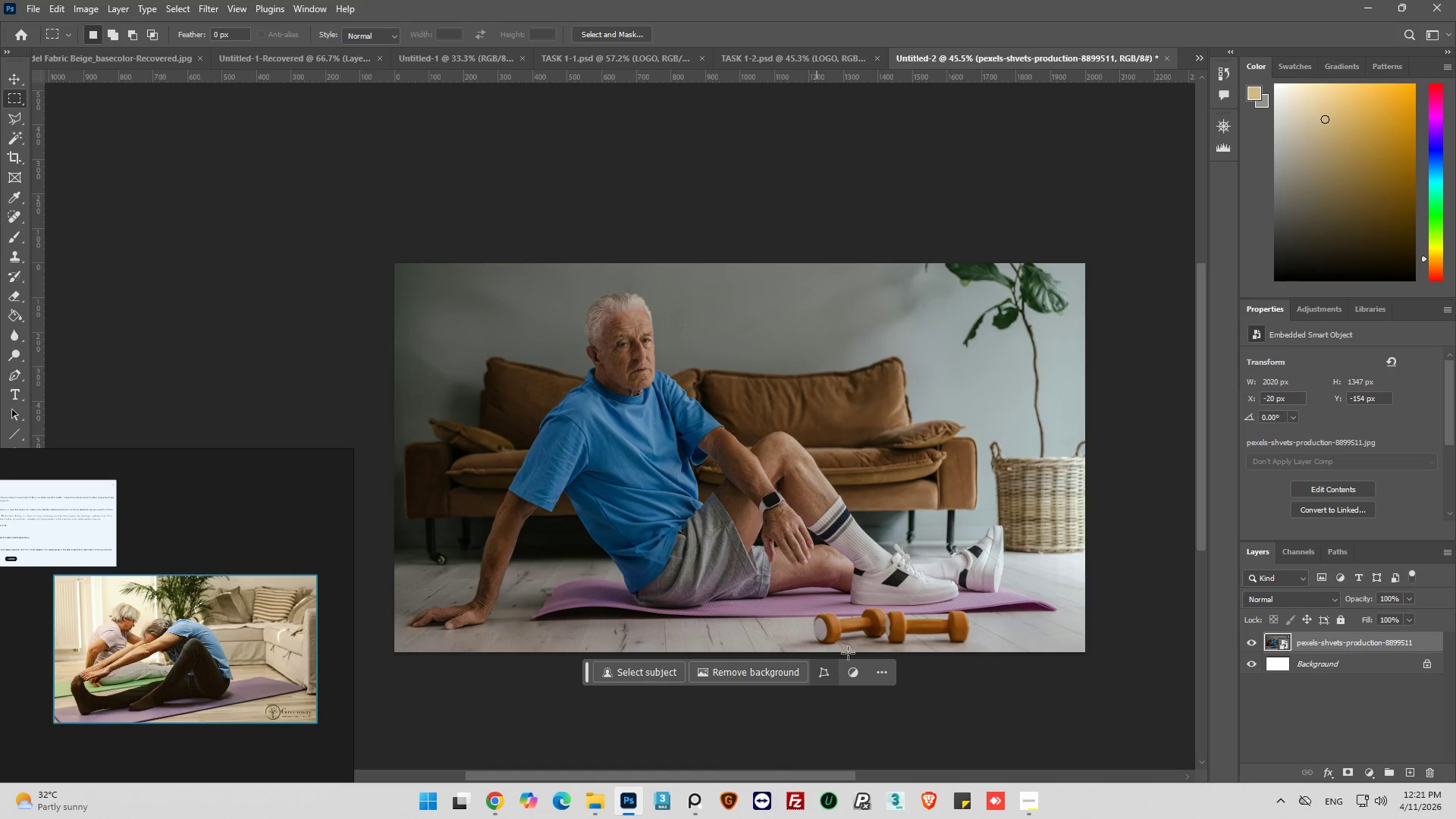 
hold_key(key=AltLeft, duration=0.41)
 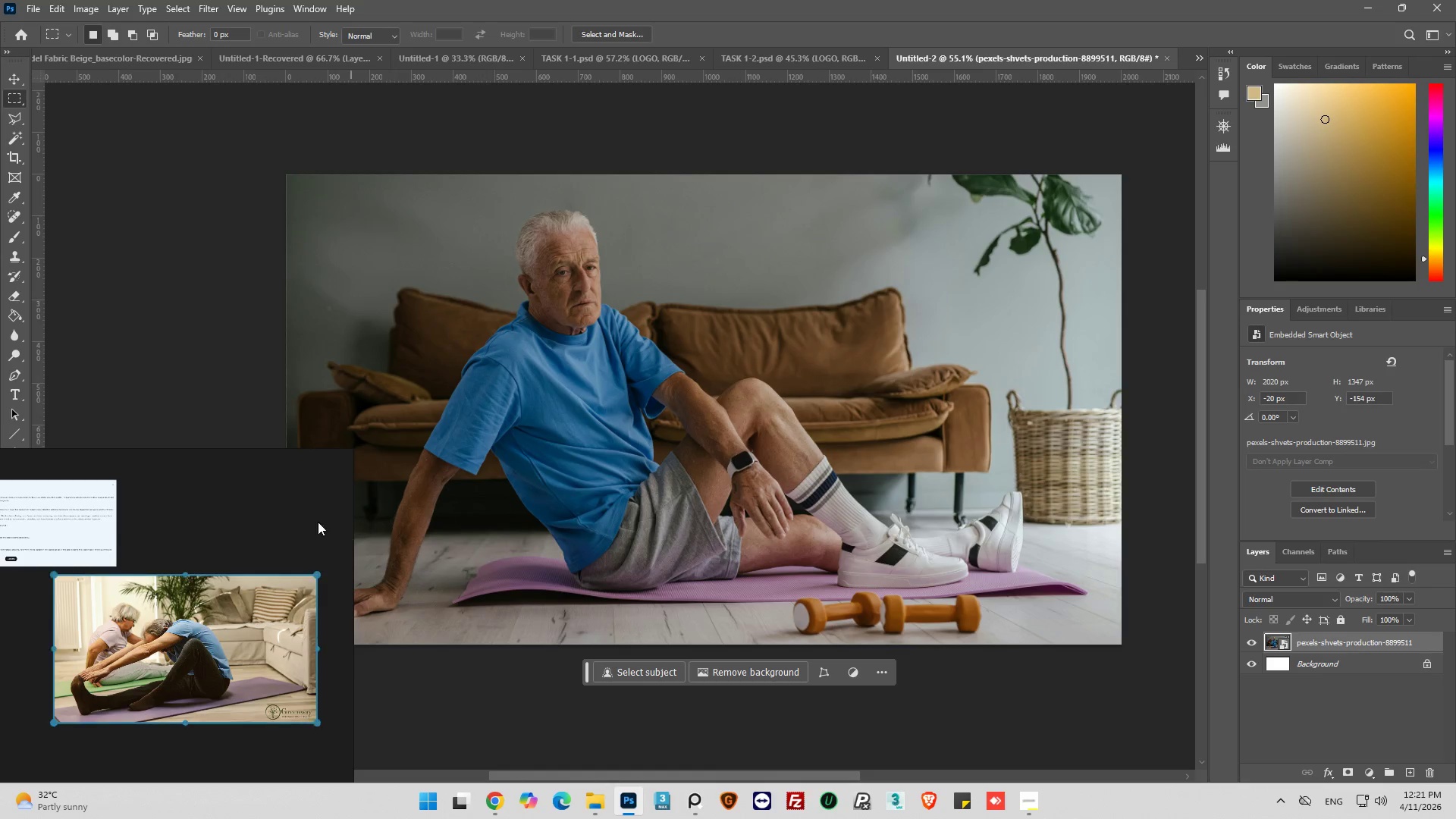 
scroll: coordinate [912, 550], scroll_direction: down, amount: 2.0
 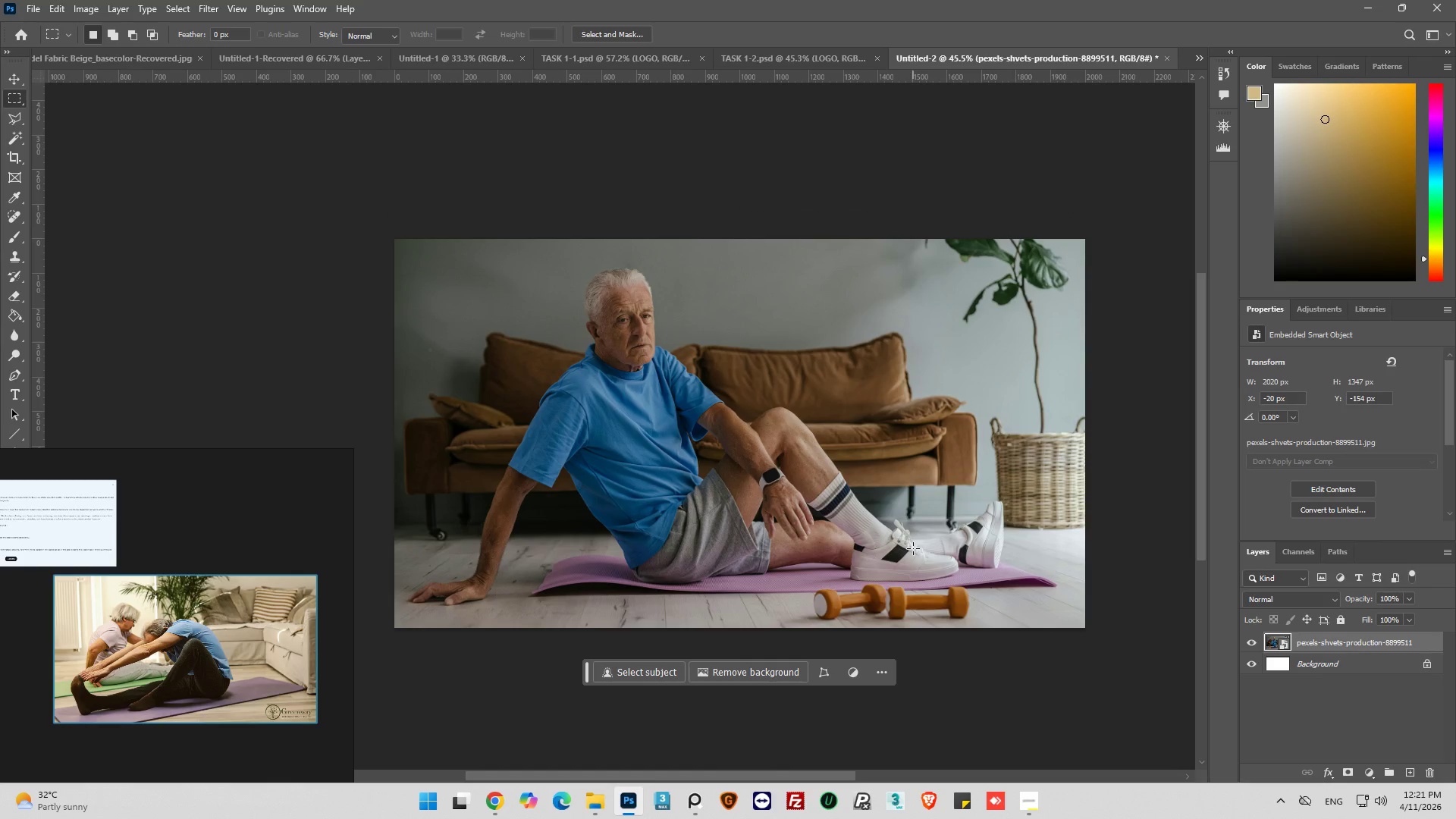 
scroll: coordinate [913, 548], scroll_direction: up, amount: 2.0
 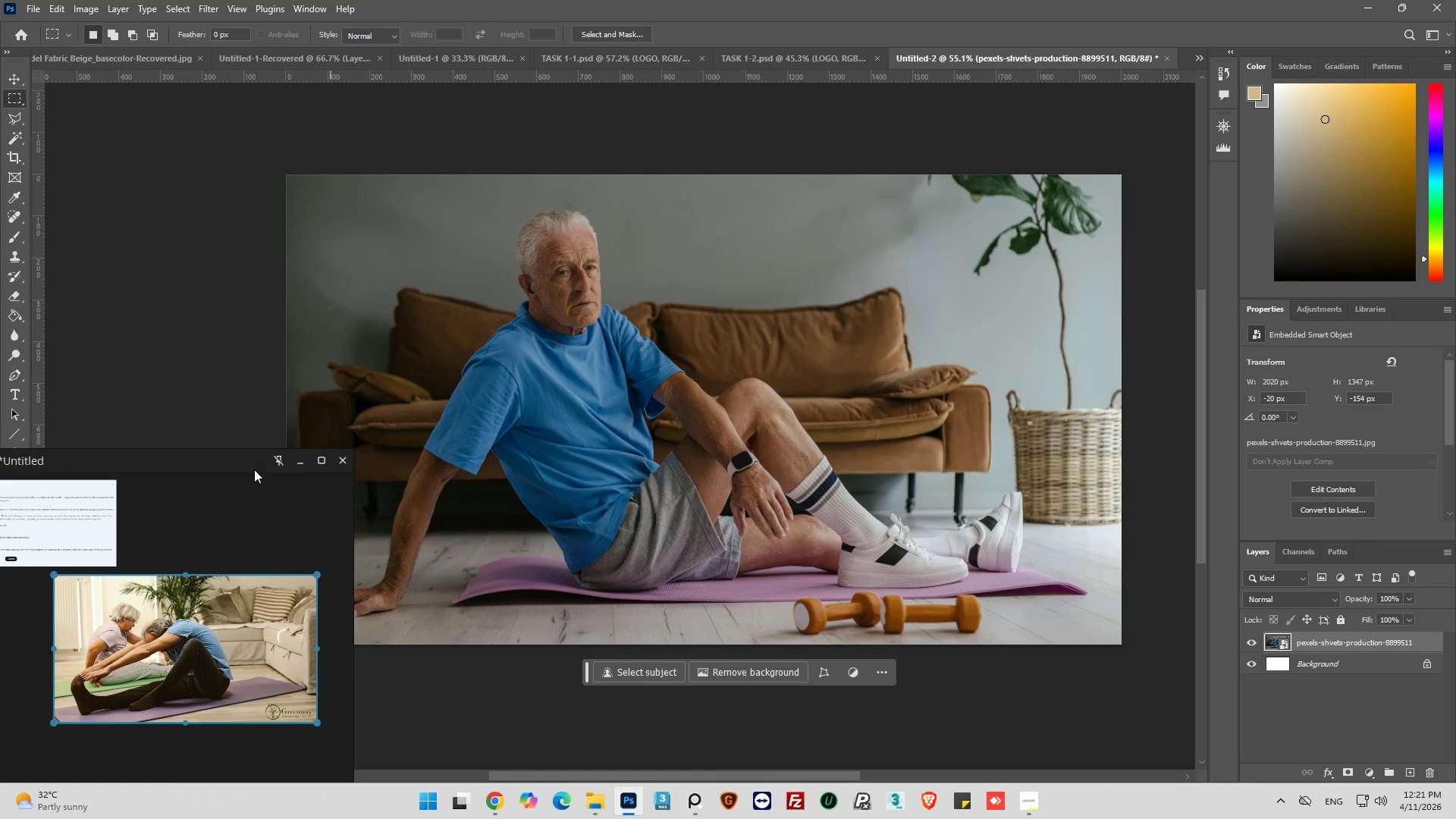 
left_click_drag(start_coordinate=[250, 466], to_coordinate=[330, 507])
 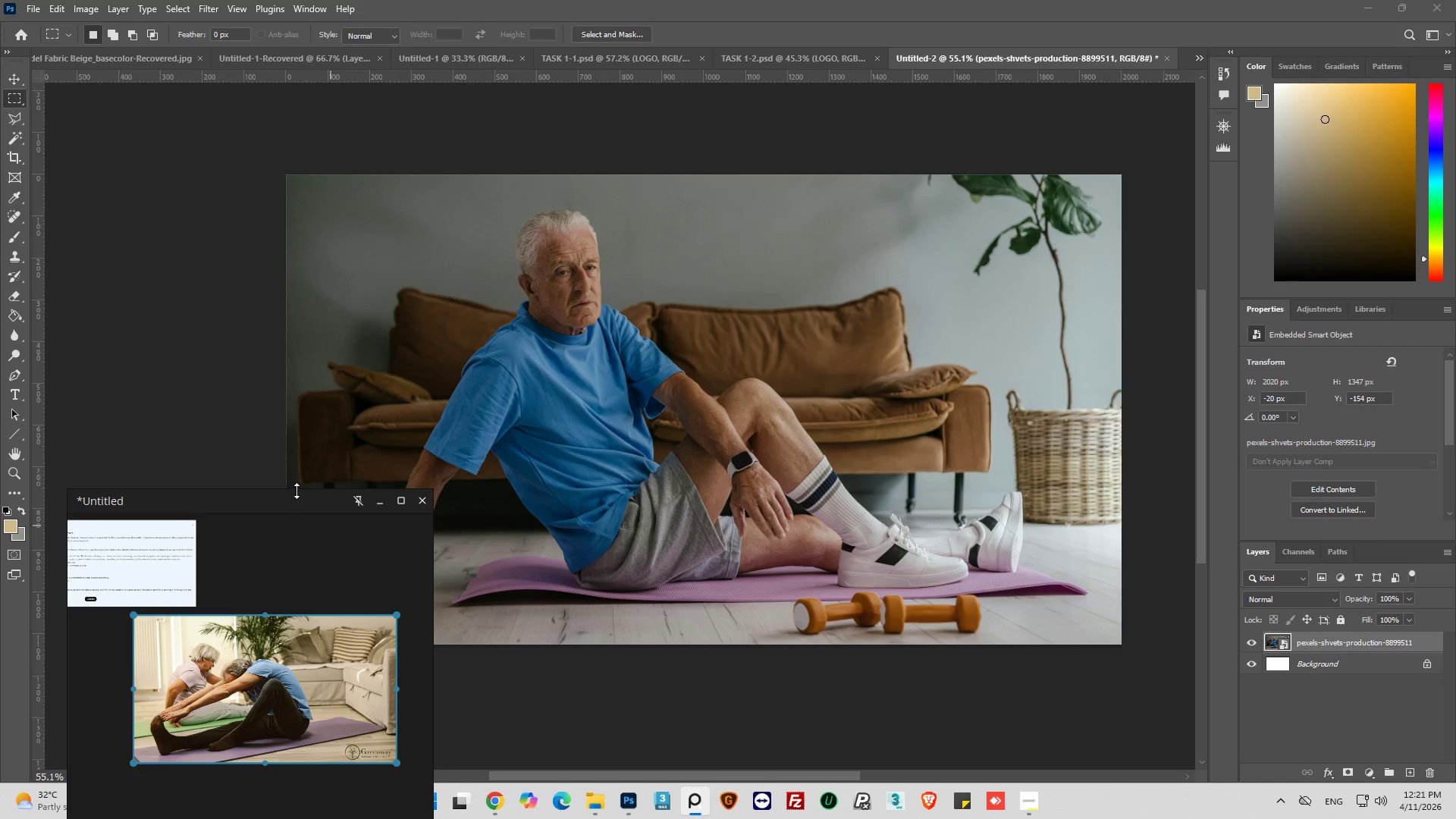 
left_click_drag(start_coordinate=[297, 489], to_coordinate=[291, 581])
 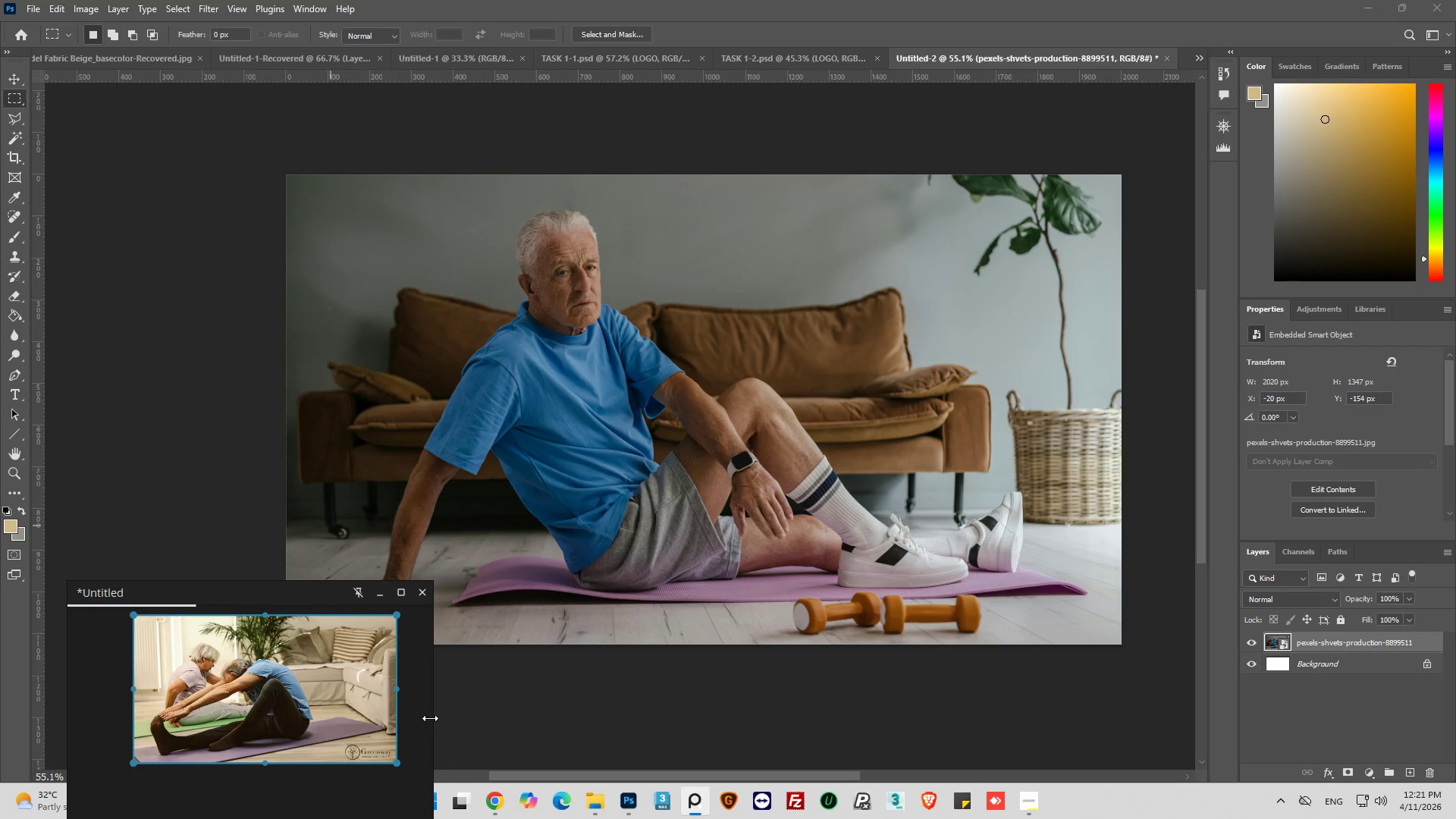 
left_click_drag(start_coordinate=[430, 718], to_coordinate=[400, 726])
 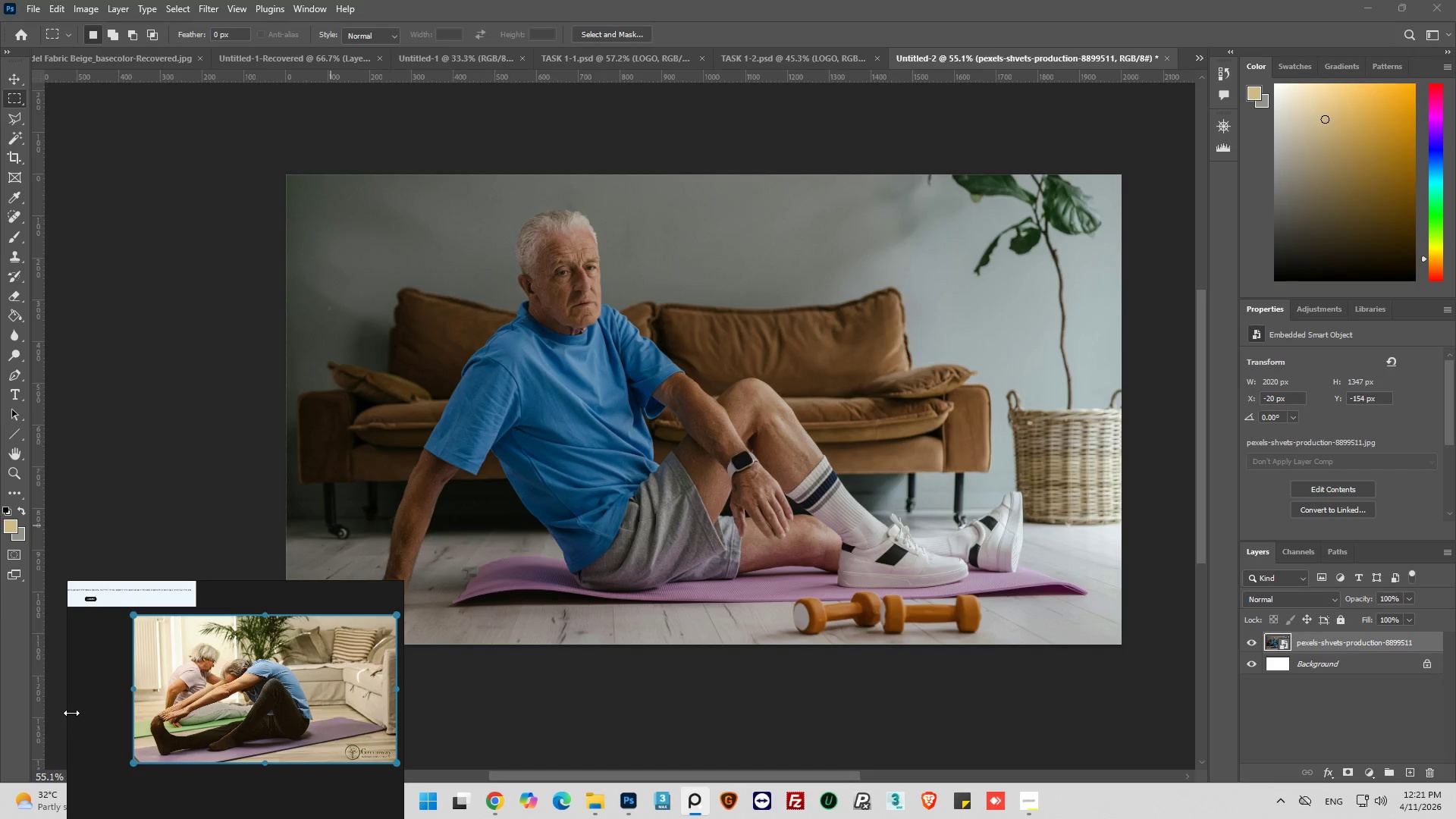 
left_click_drag(start_coordinate=[71, 713], to_coordinate=[131, 726])
 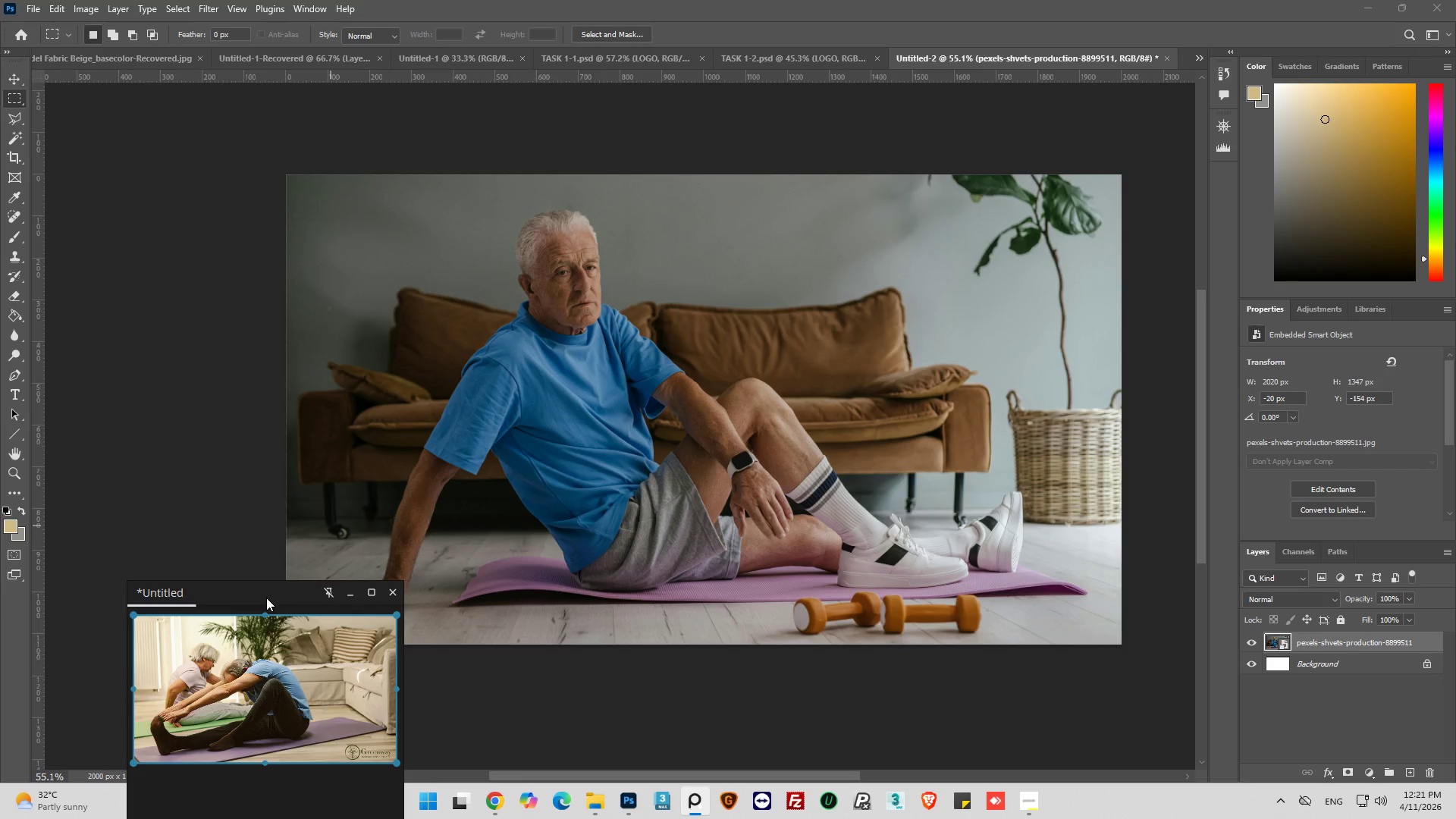 
left_click_drag(start_coordinate=[266, 598], to_coordinate=[237, 534])
 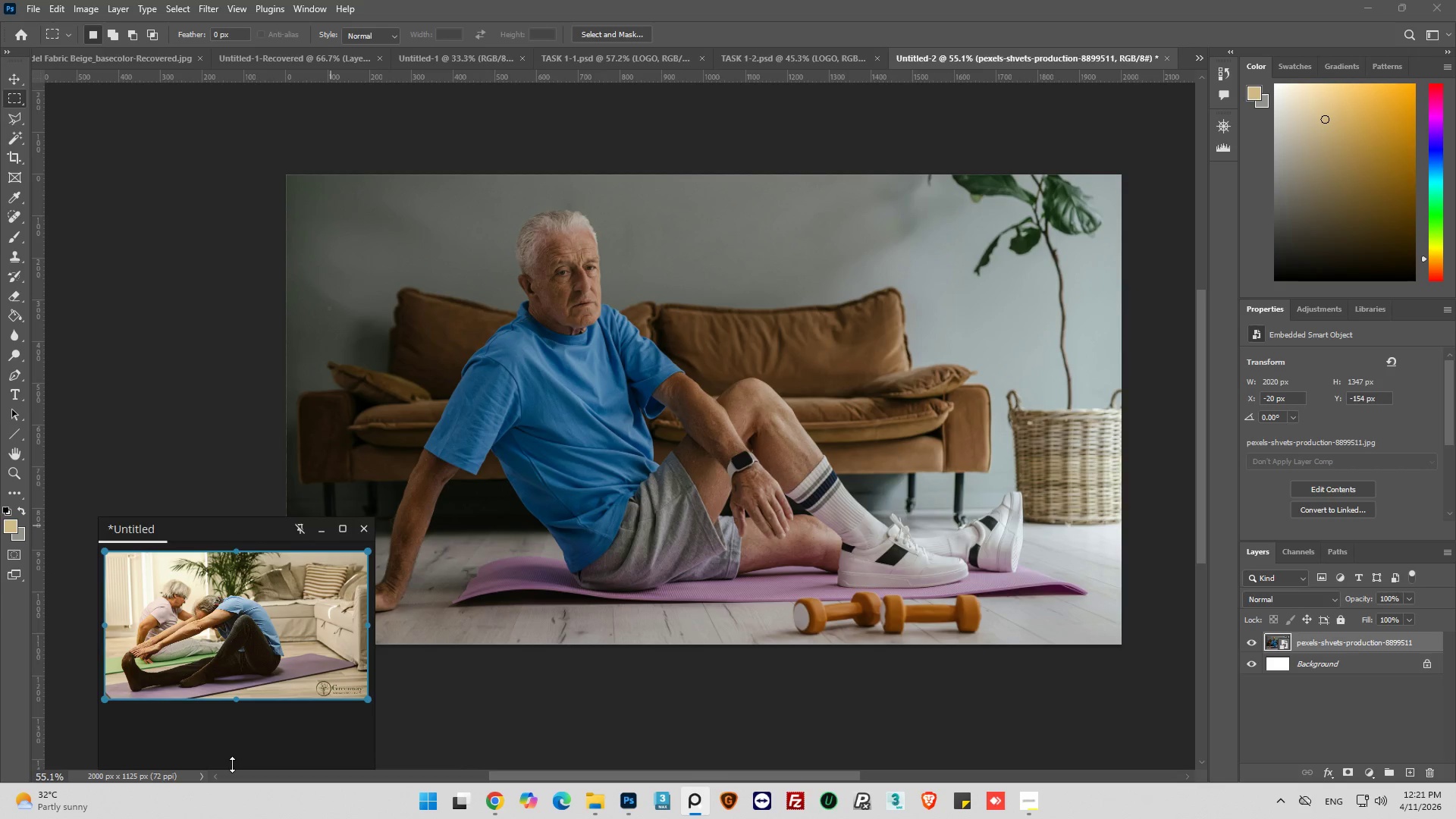 
left_click_drag(start_coordinate=[232, 764], to_coordinate=[235, 701])
 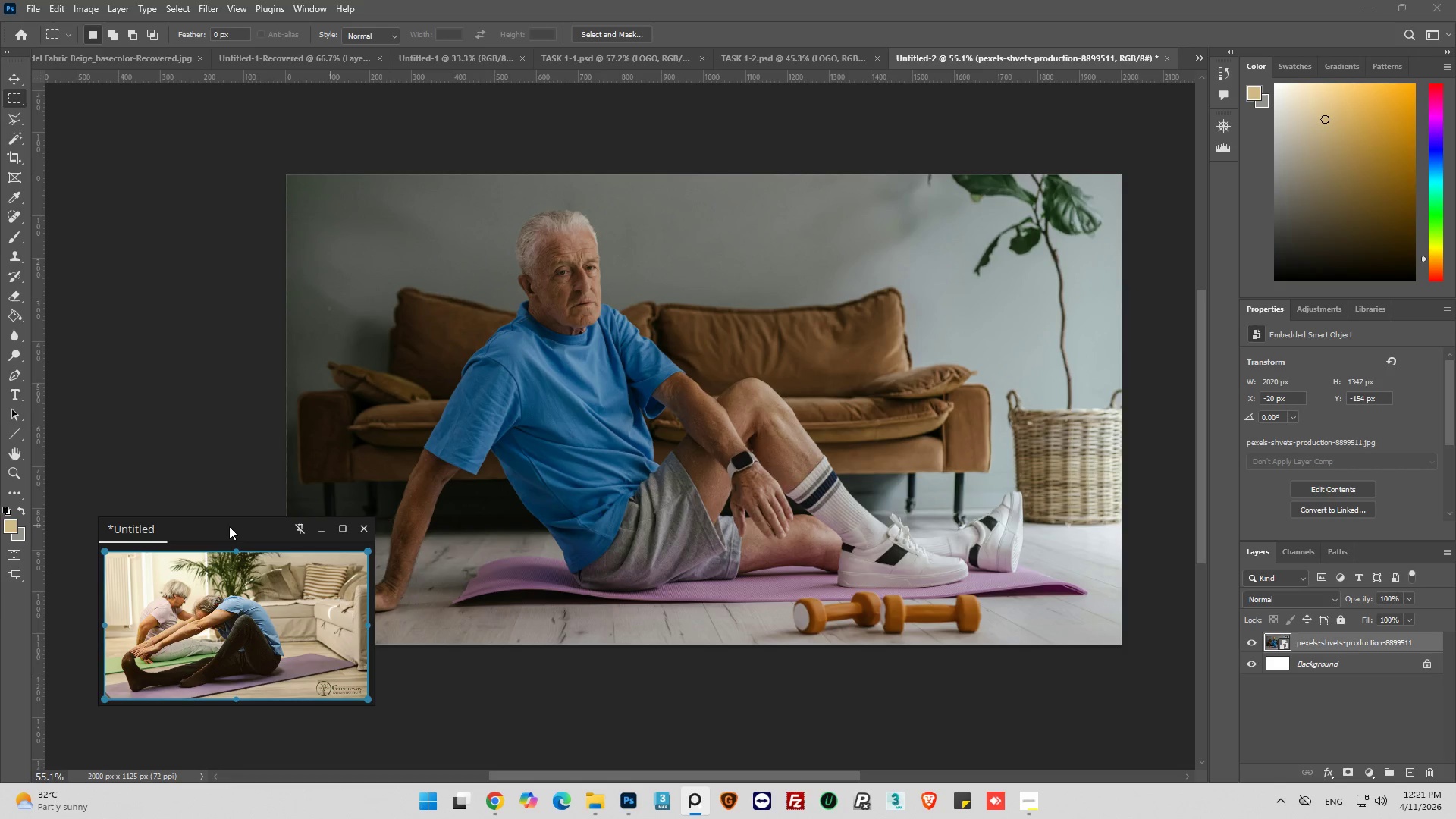 
left_click_drag(start_coordinate=[229, 526], to_coordinate=[211, 622])
 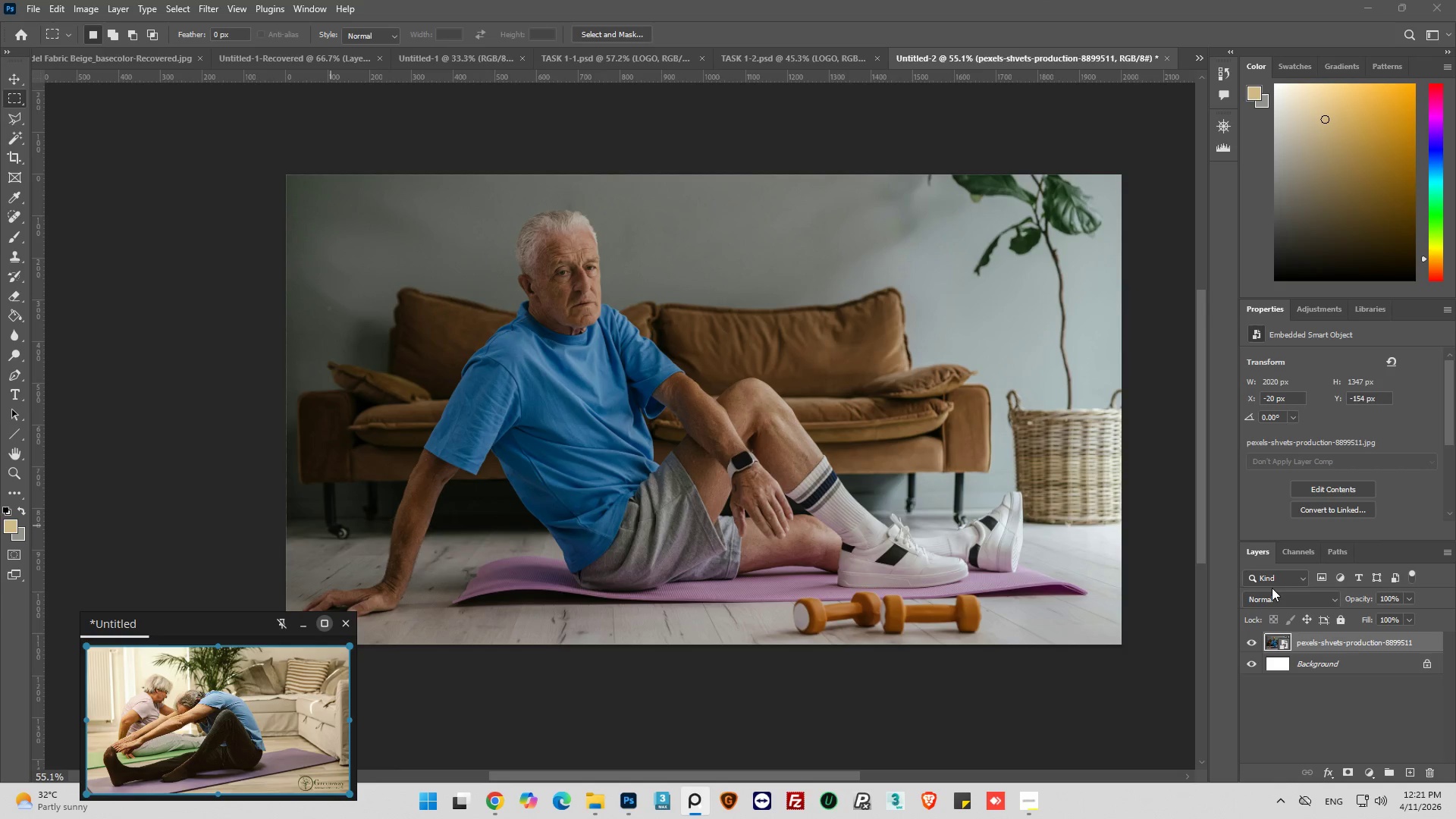 
key(Control+J)
 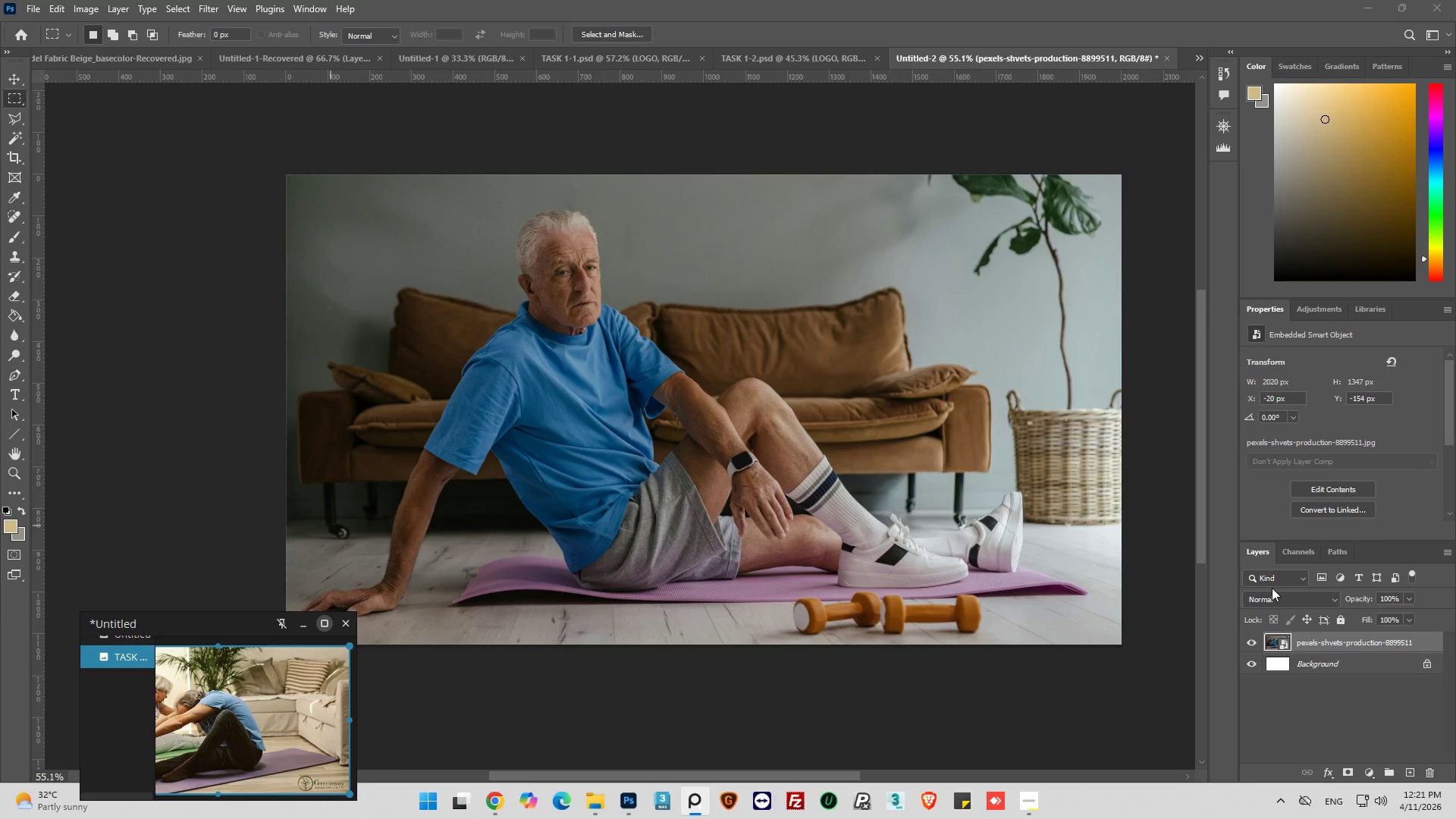 
key(Control+Z)
 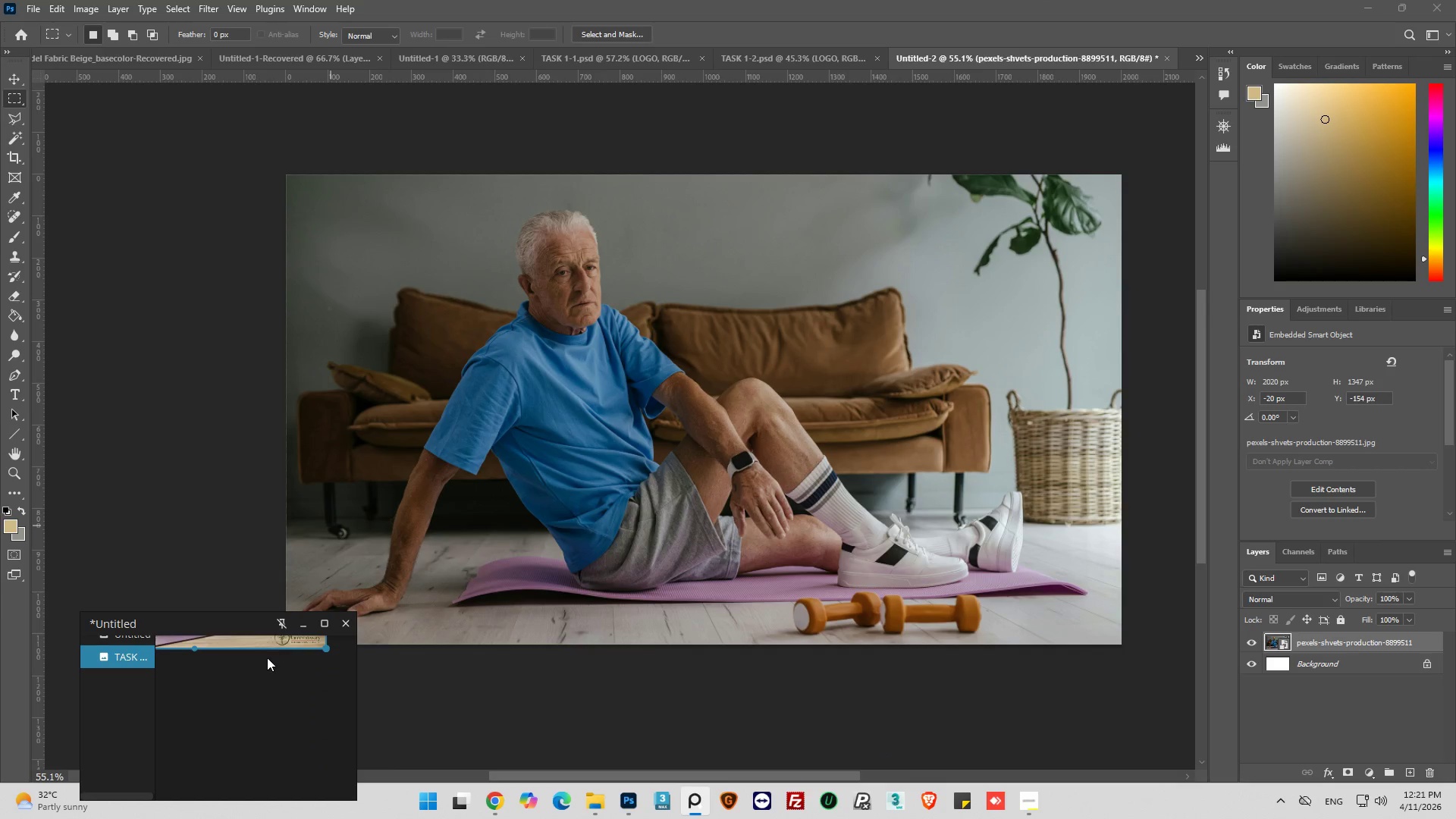 
scroll: coordinate [257, 679], scroll_direction: down, amount: 3.0
 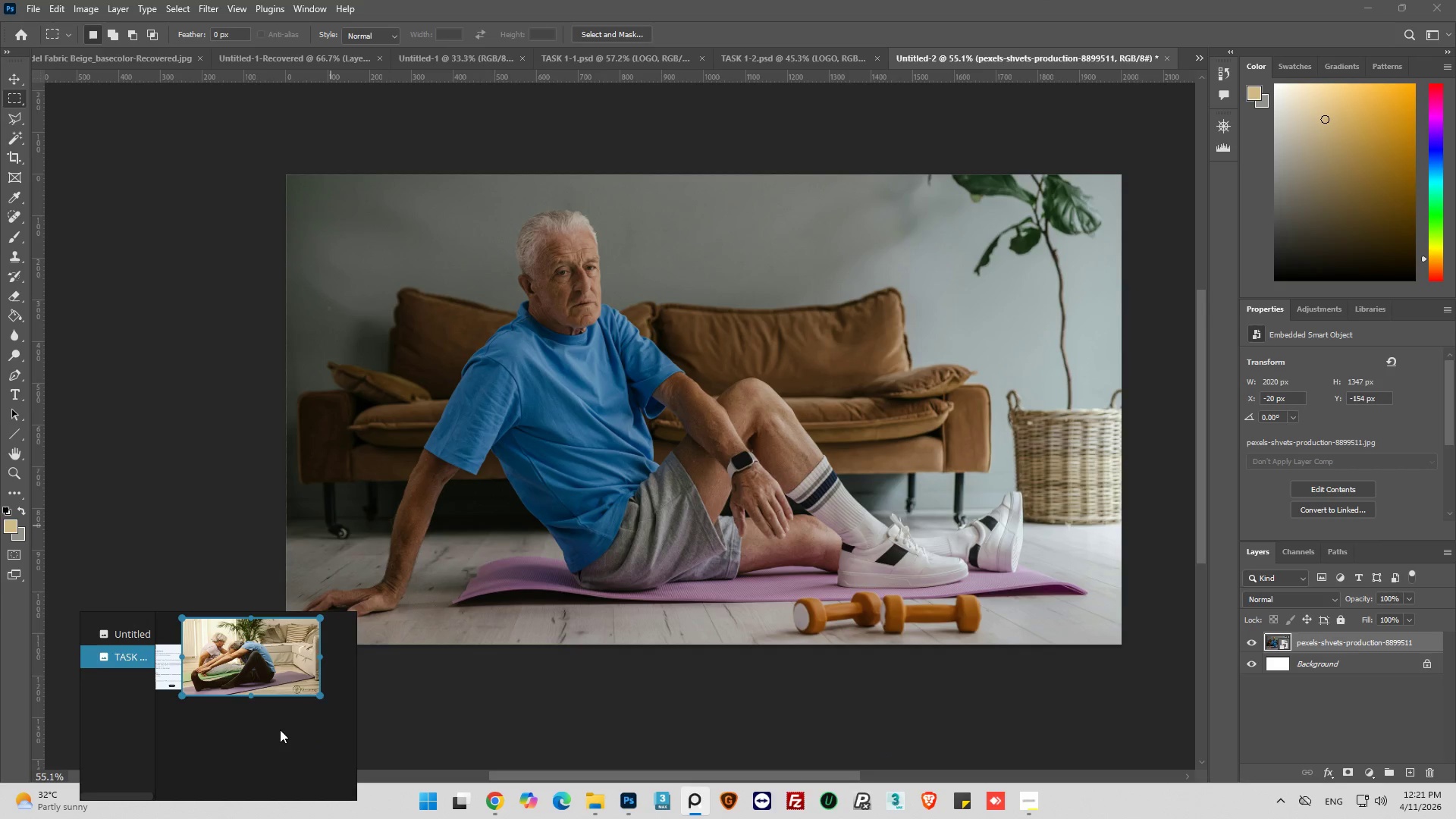 
double_click([280, 728])
 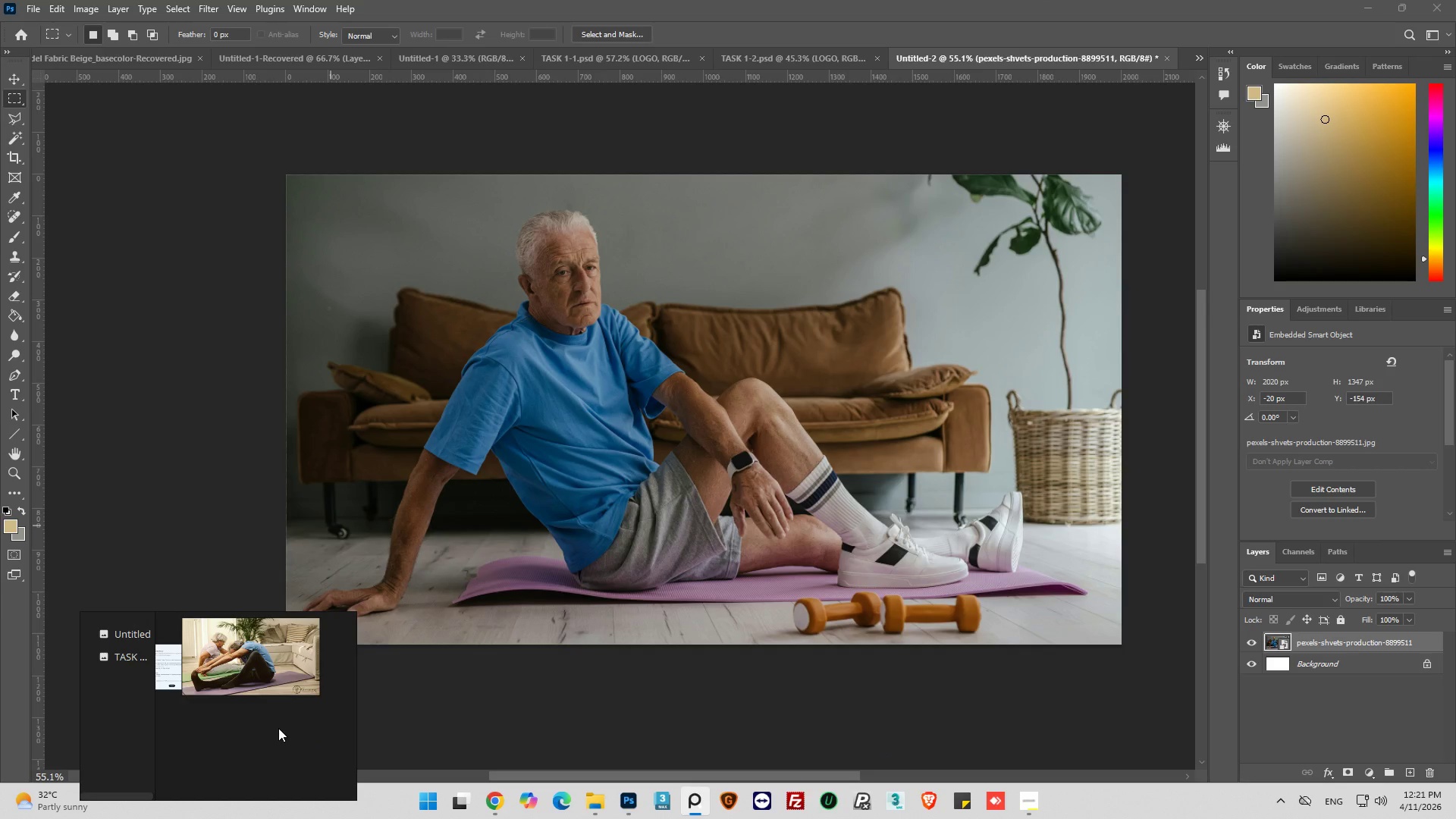 
triple_click([278, 728])
 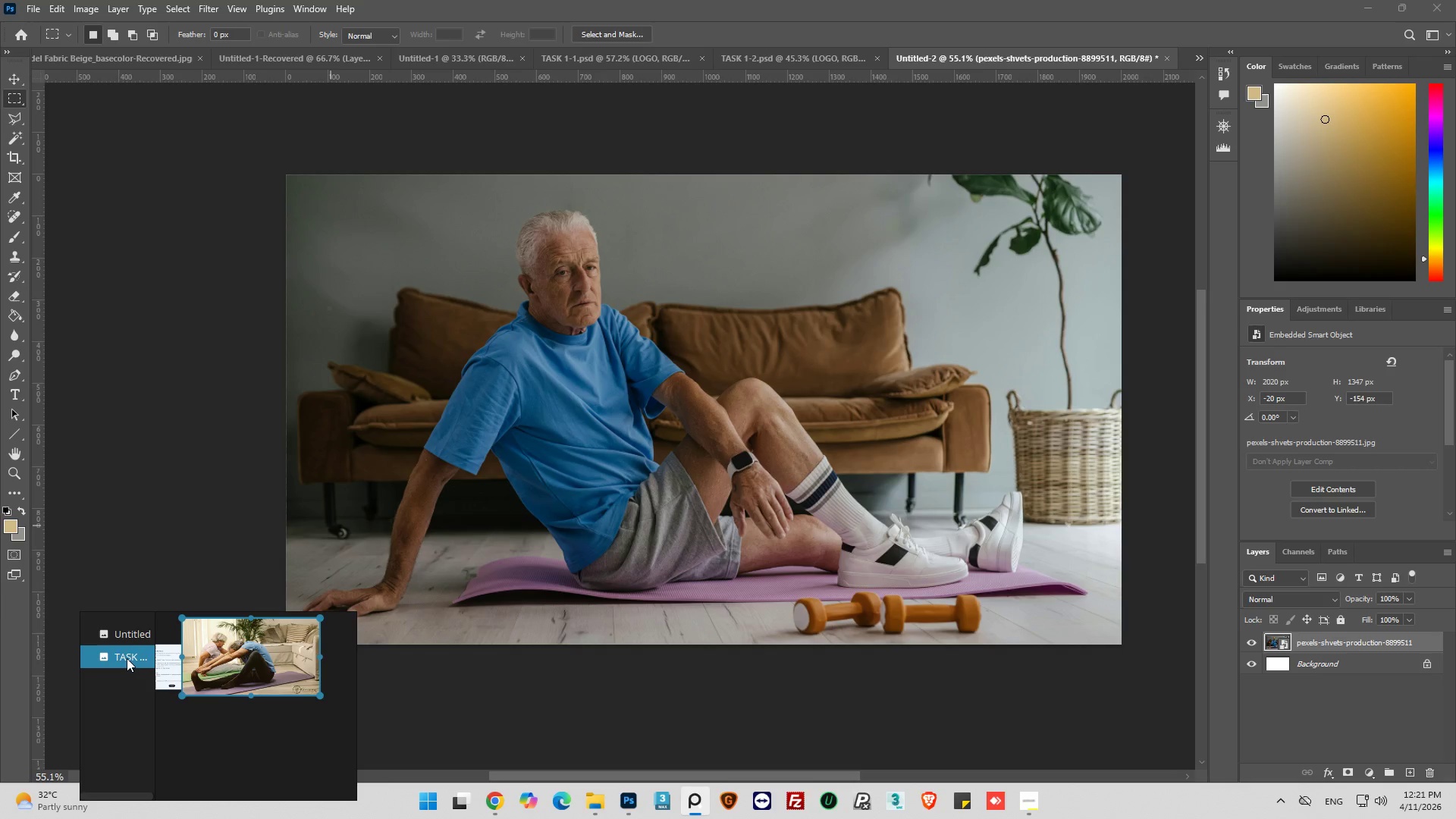 
double_click([127, 658])
 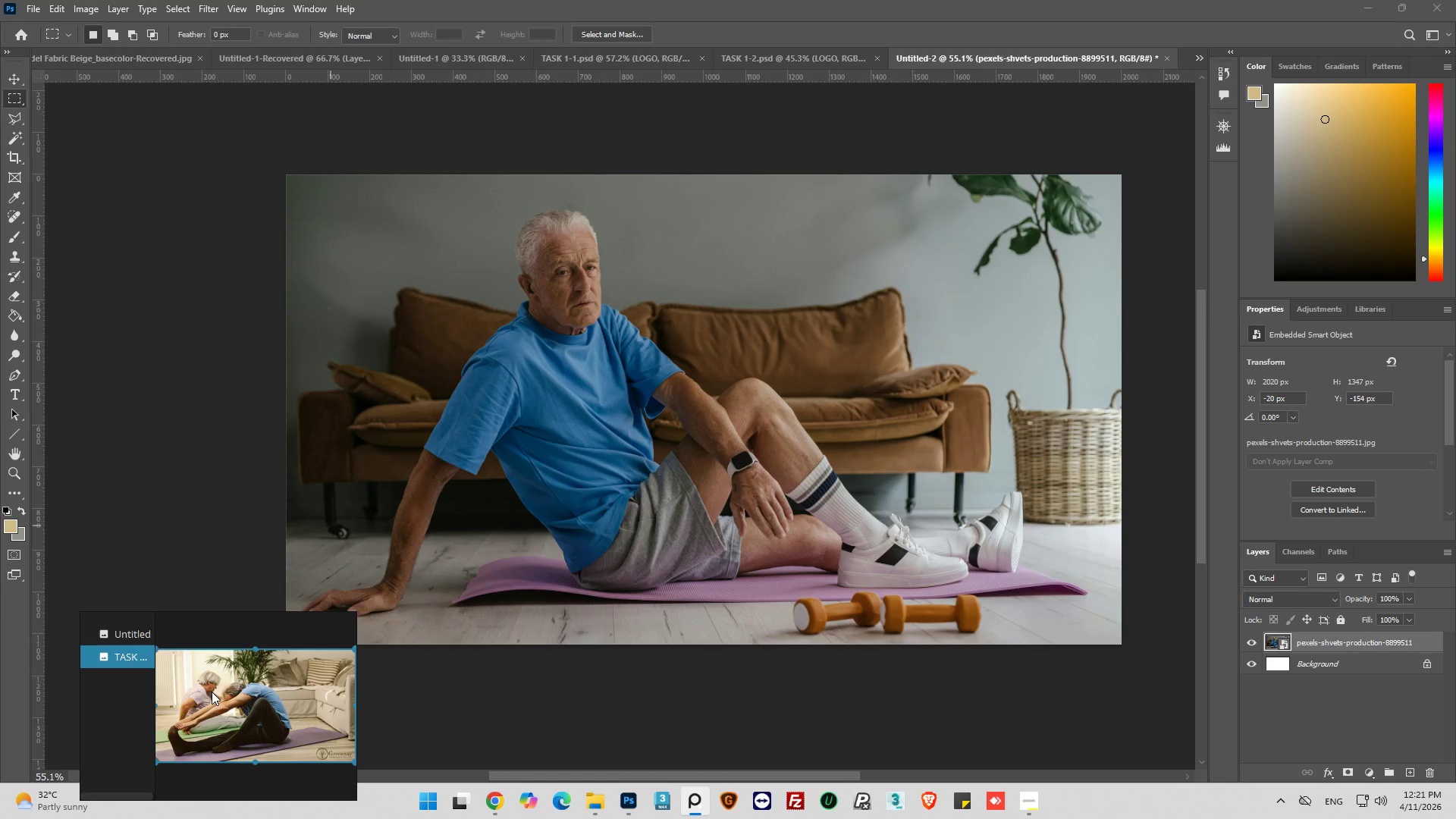 
scroll: coordinate [217, 695], scroll_direction: down, amount: 2.0
 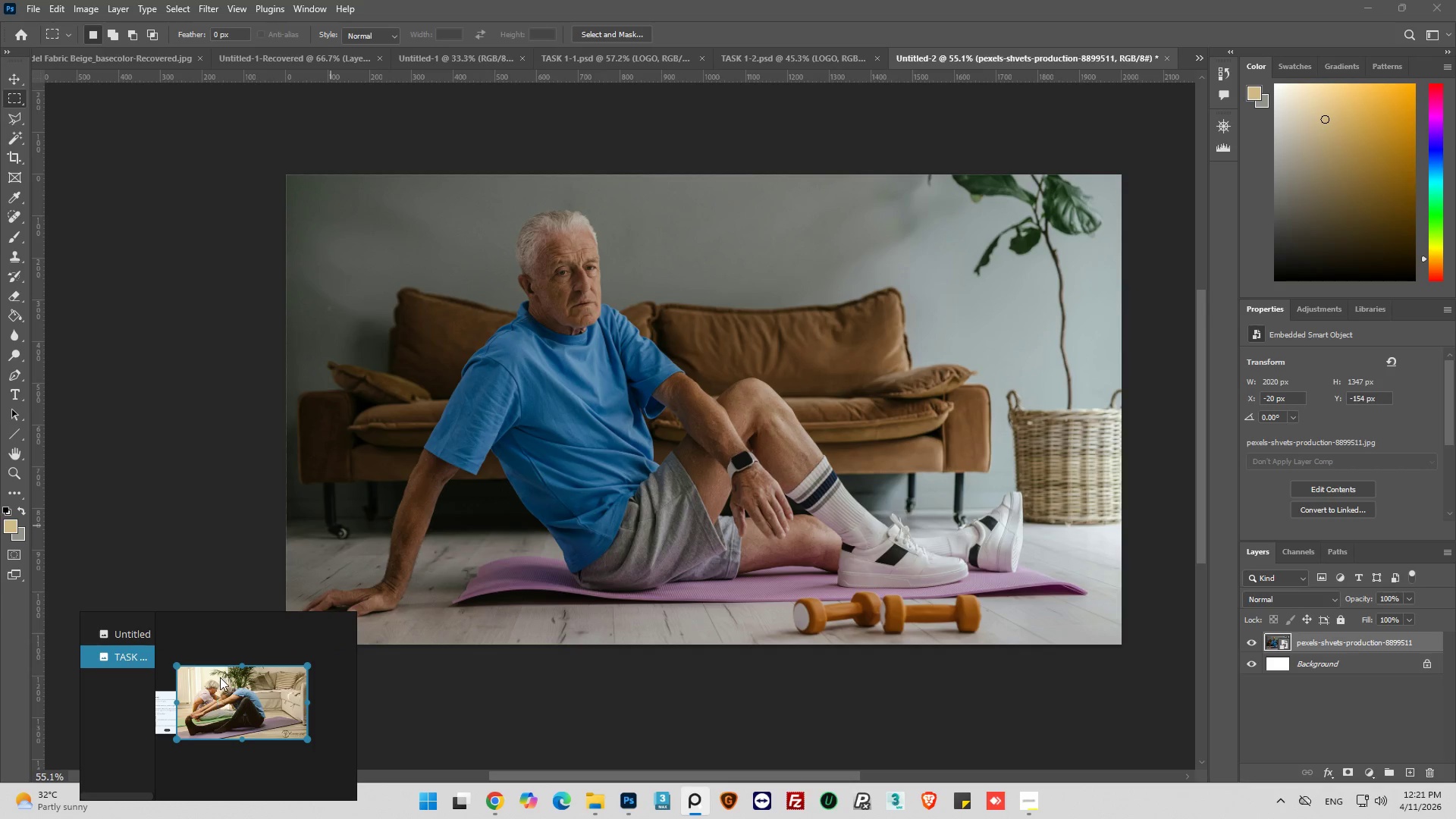 
key(Control+J)
 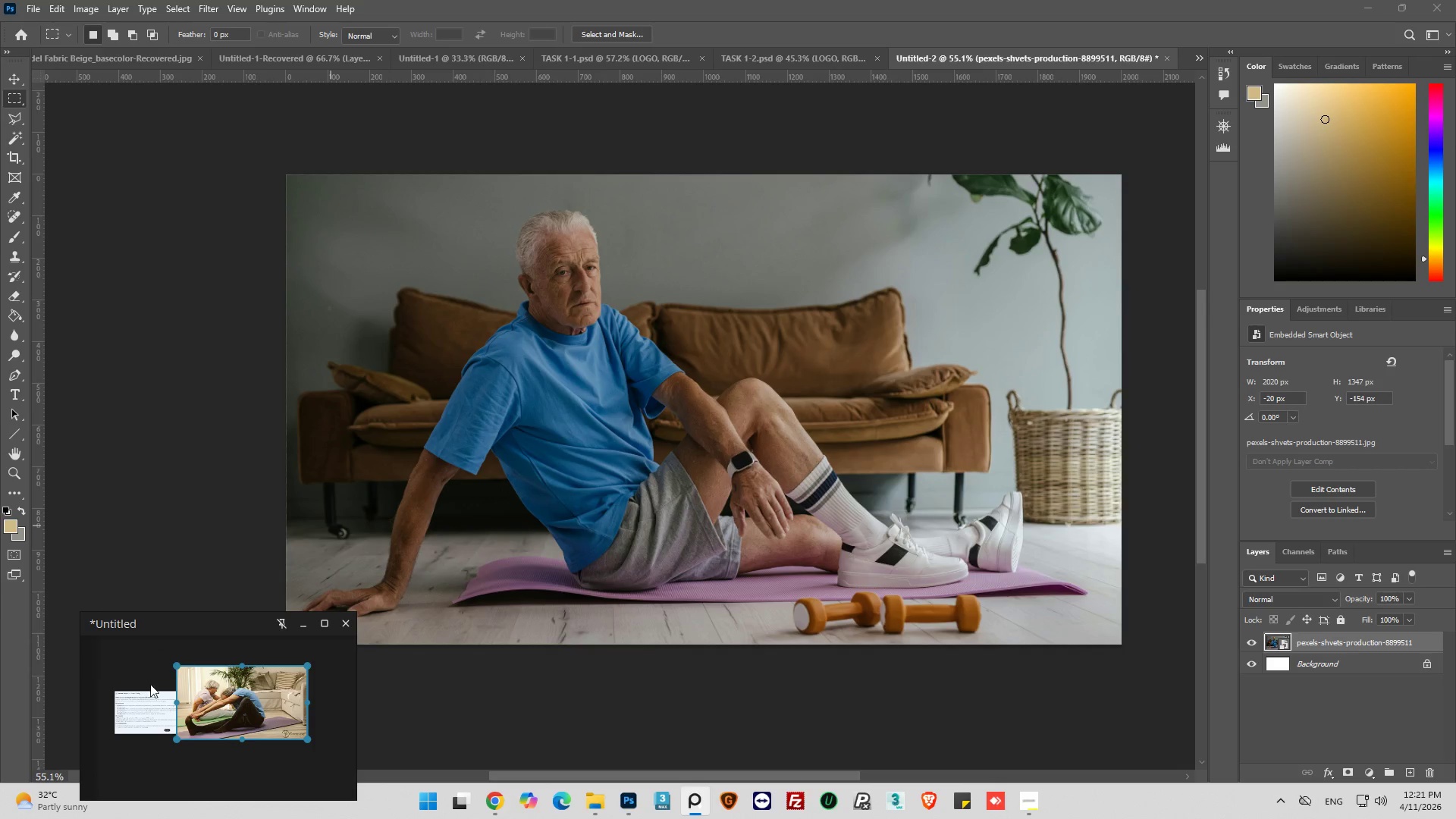 
scroll: coordinate [249, 707], scroll_direction: up, amount: 3.0
 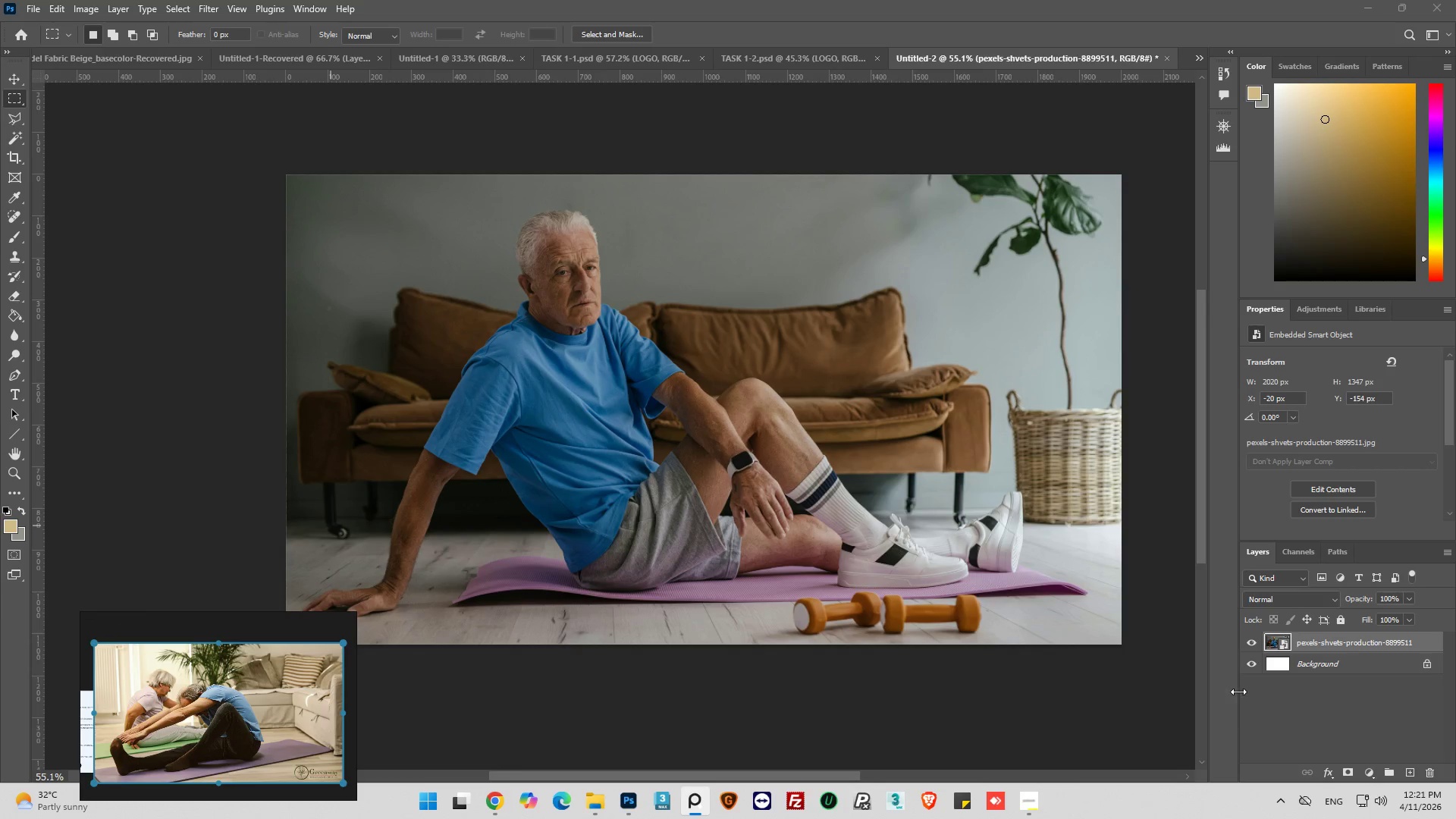 
double_click([1308, 644])
 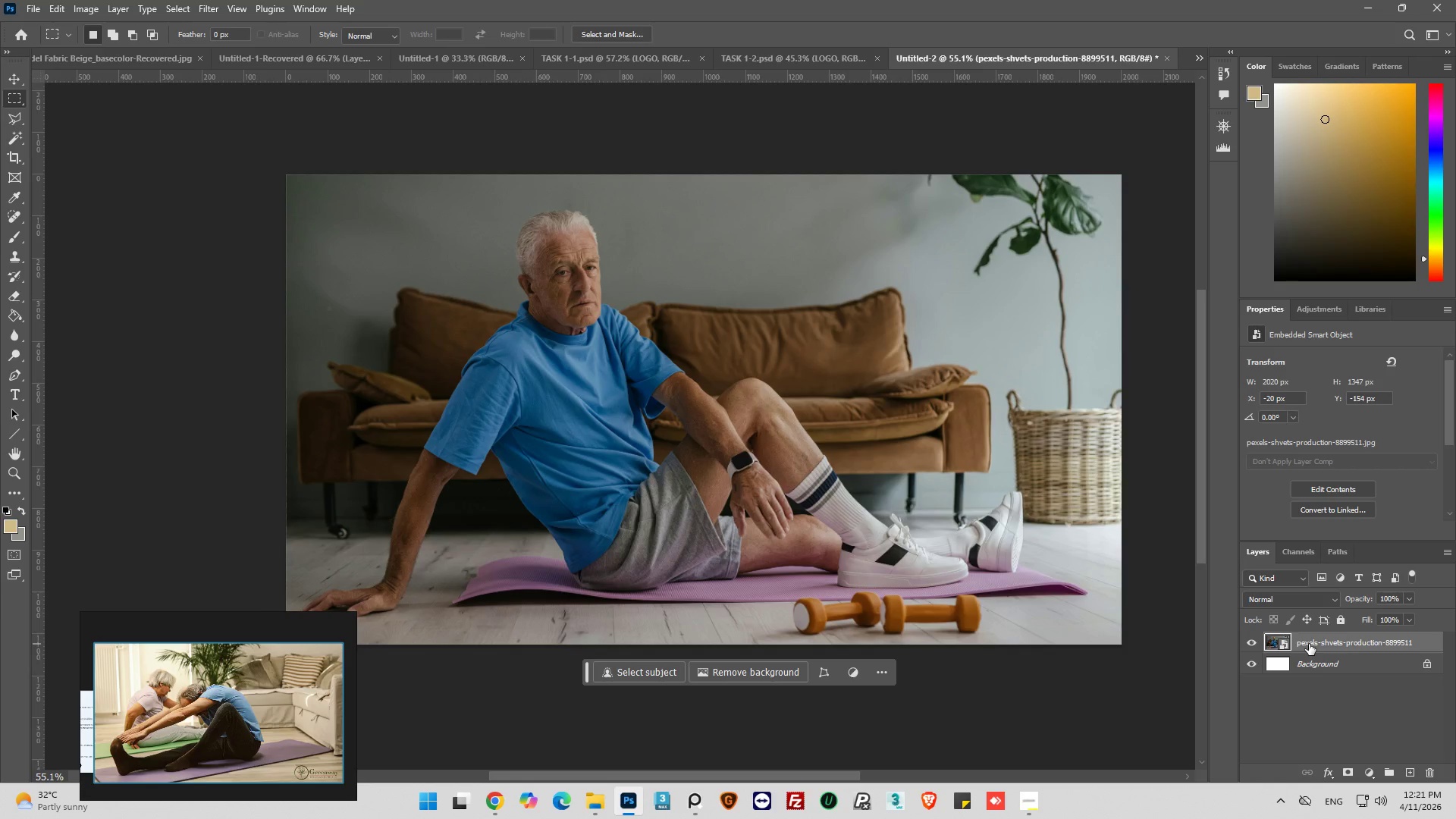 
key(Control+J)
 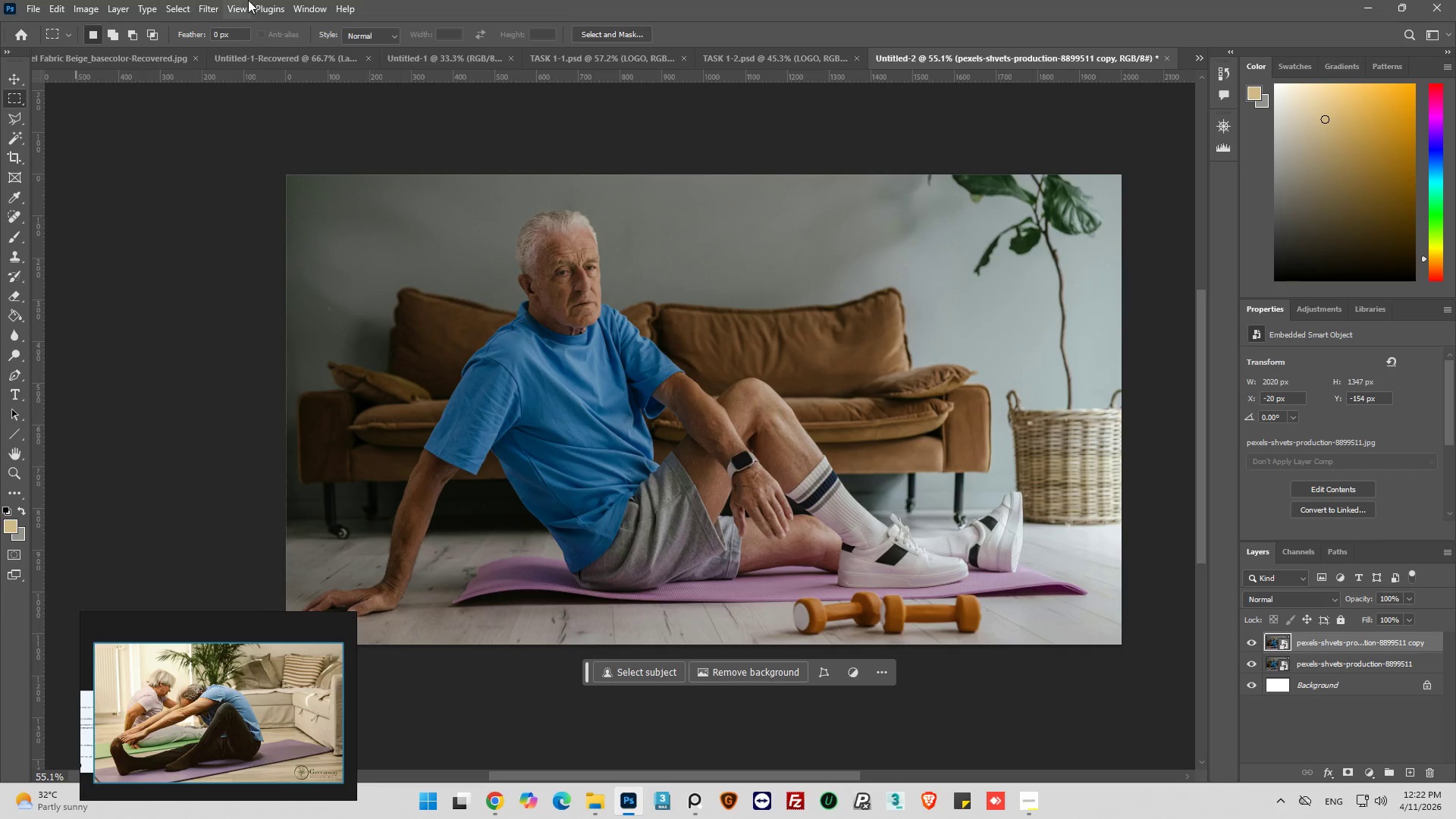 
left_click([218, 7])
 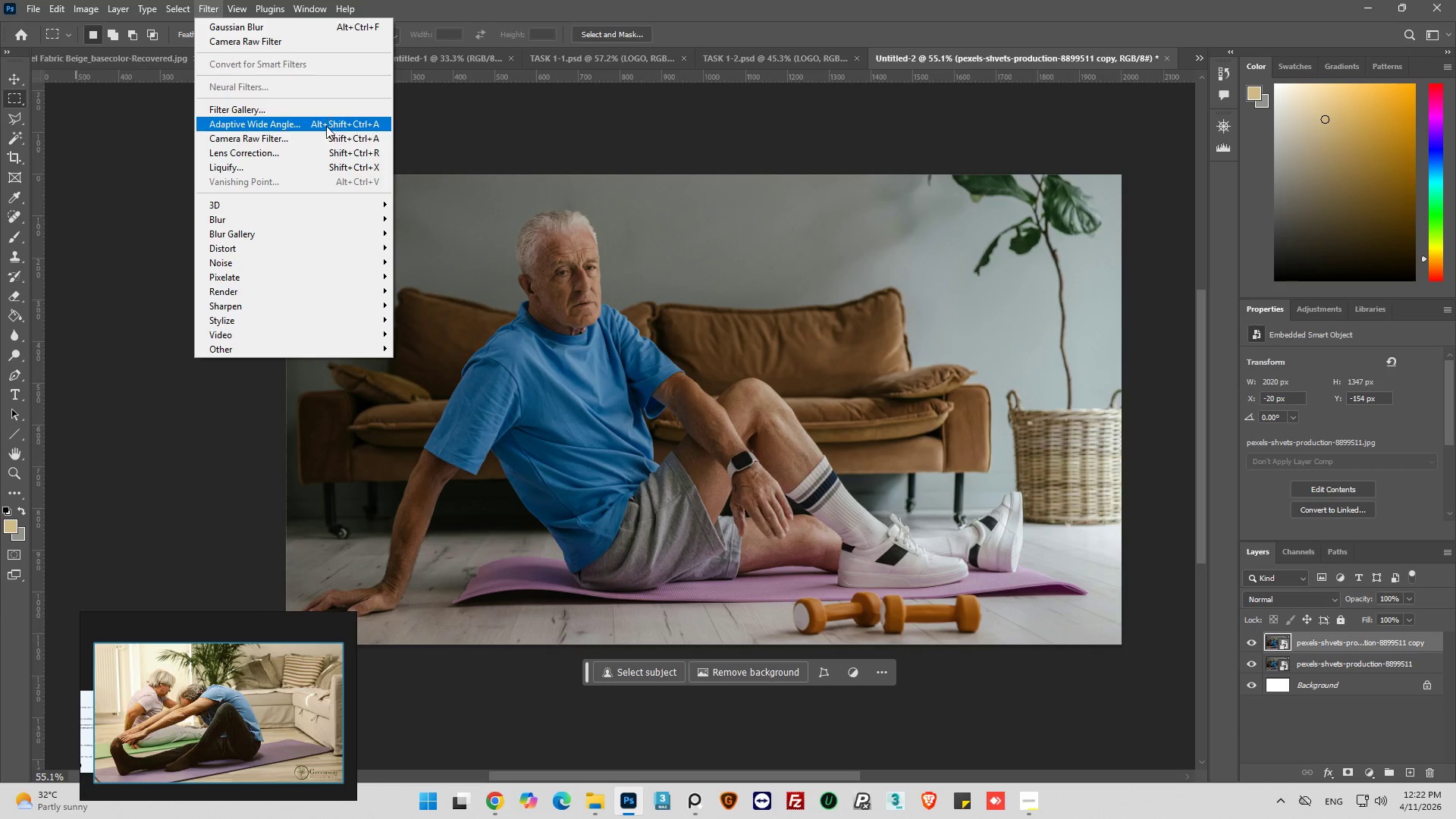 
left_click([325, 136])
 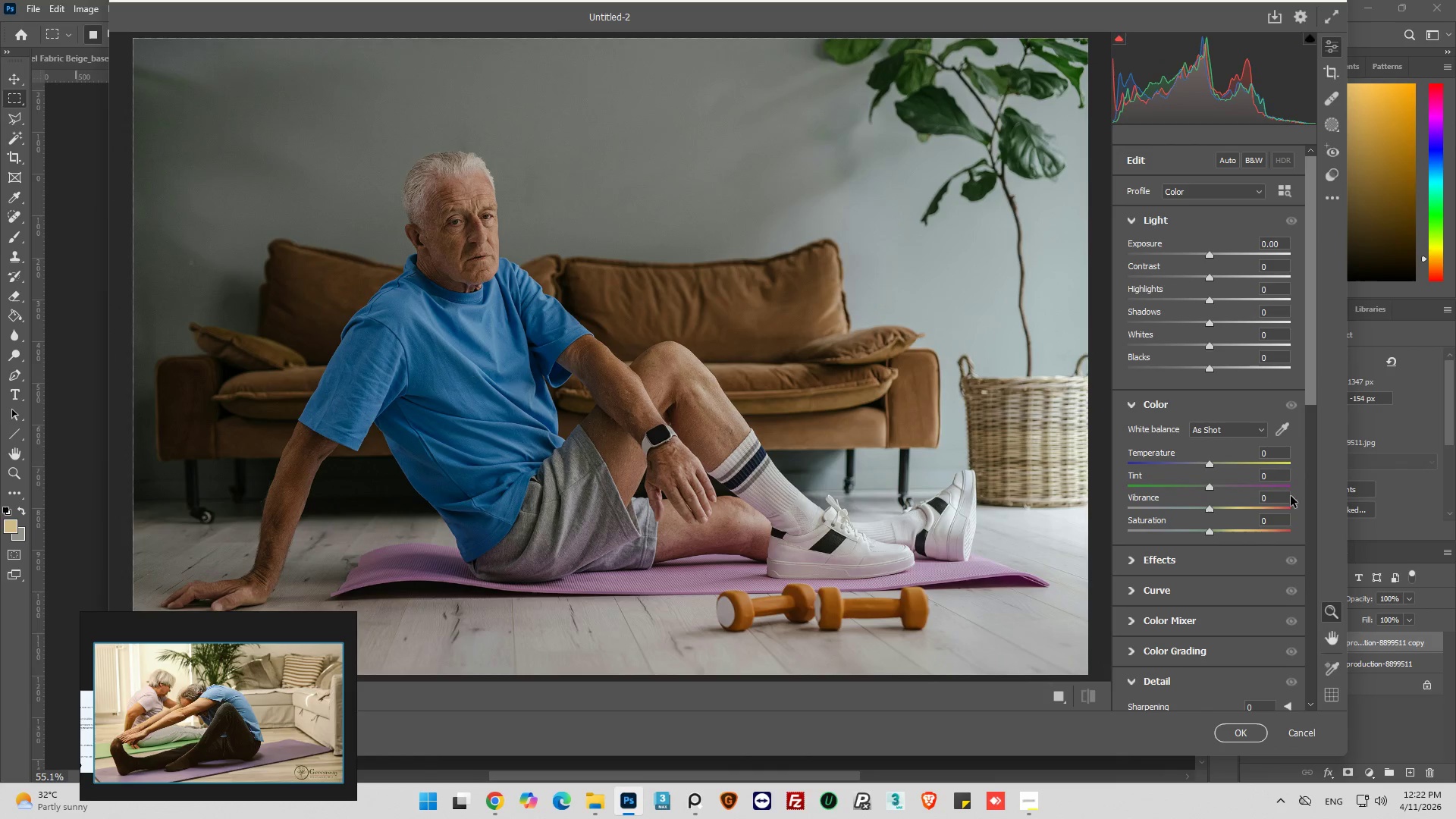 
wait(8.39)
 